 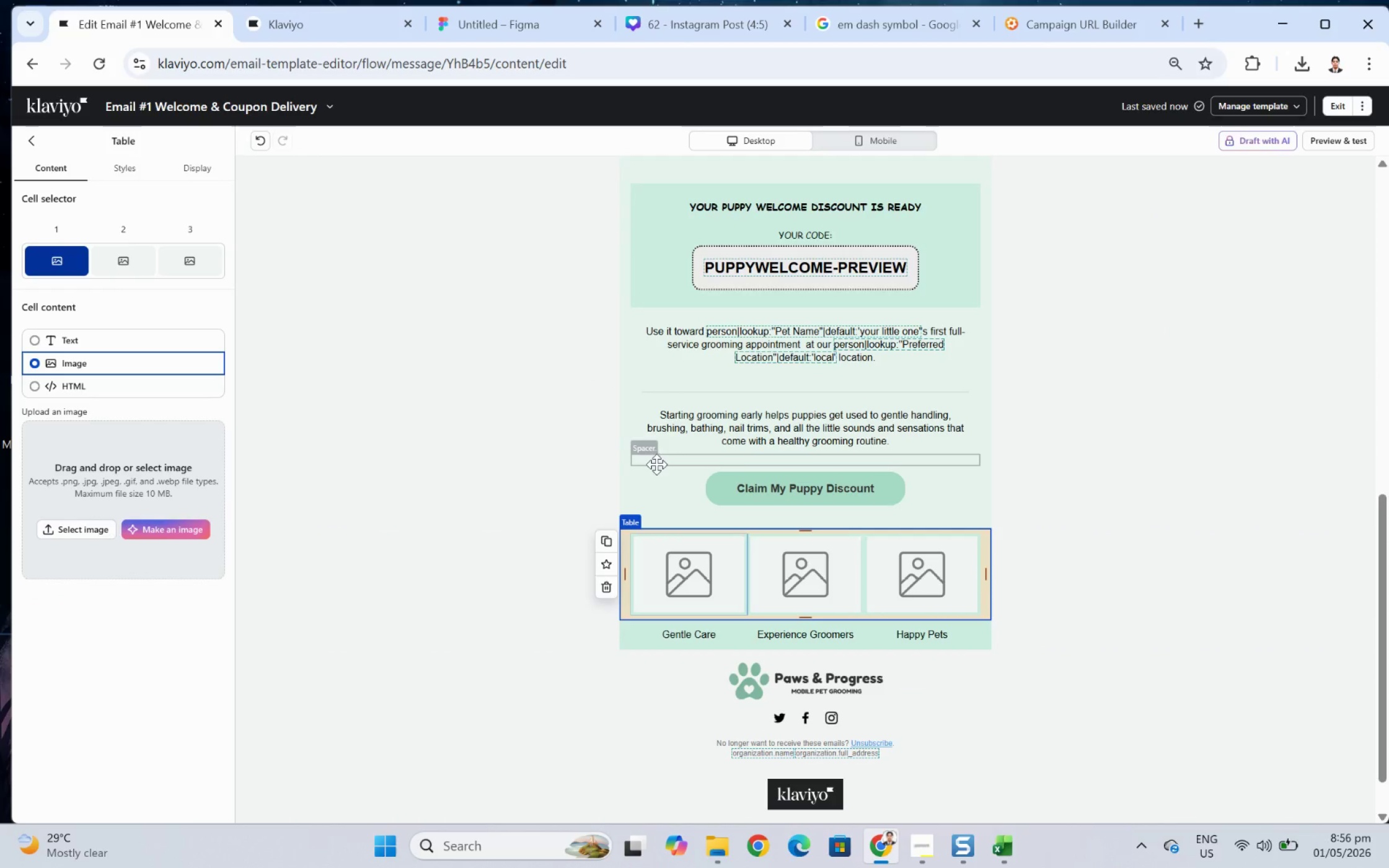 
left_click([674, 30])
 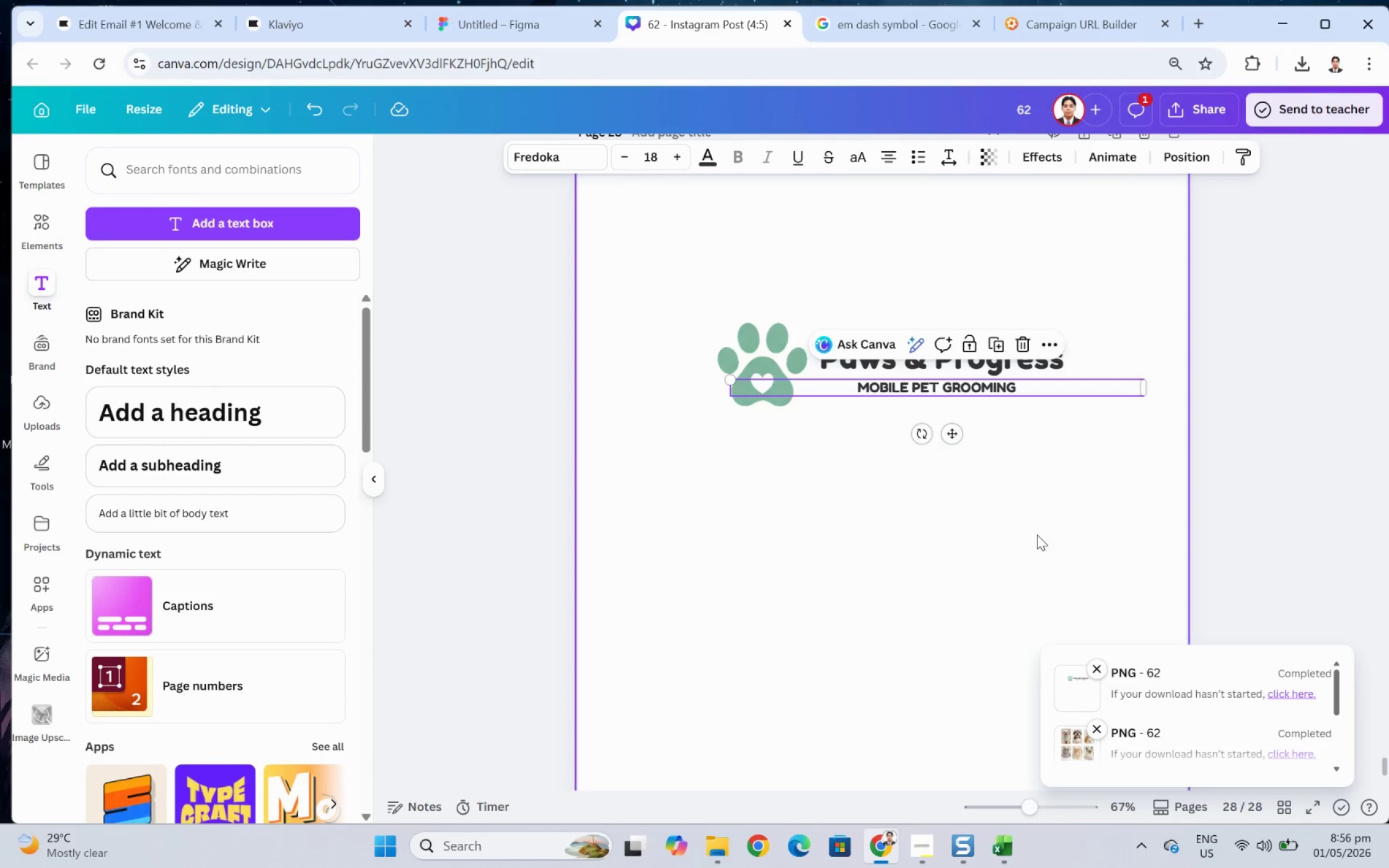 
left_click([1037, 527])
 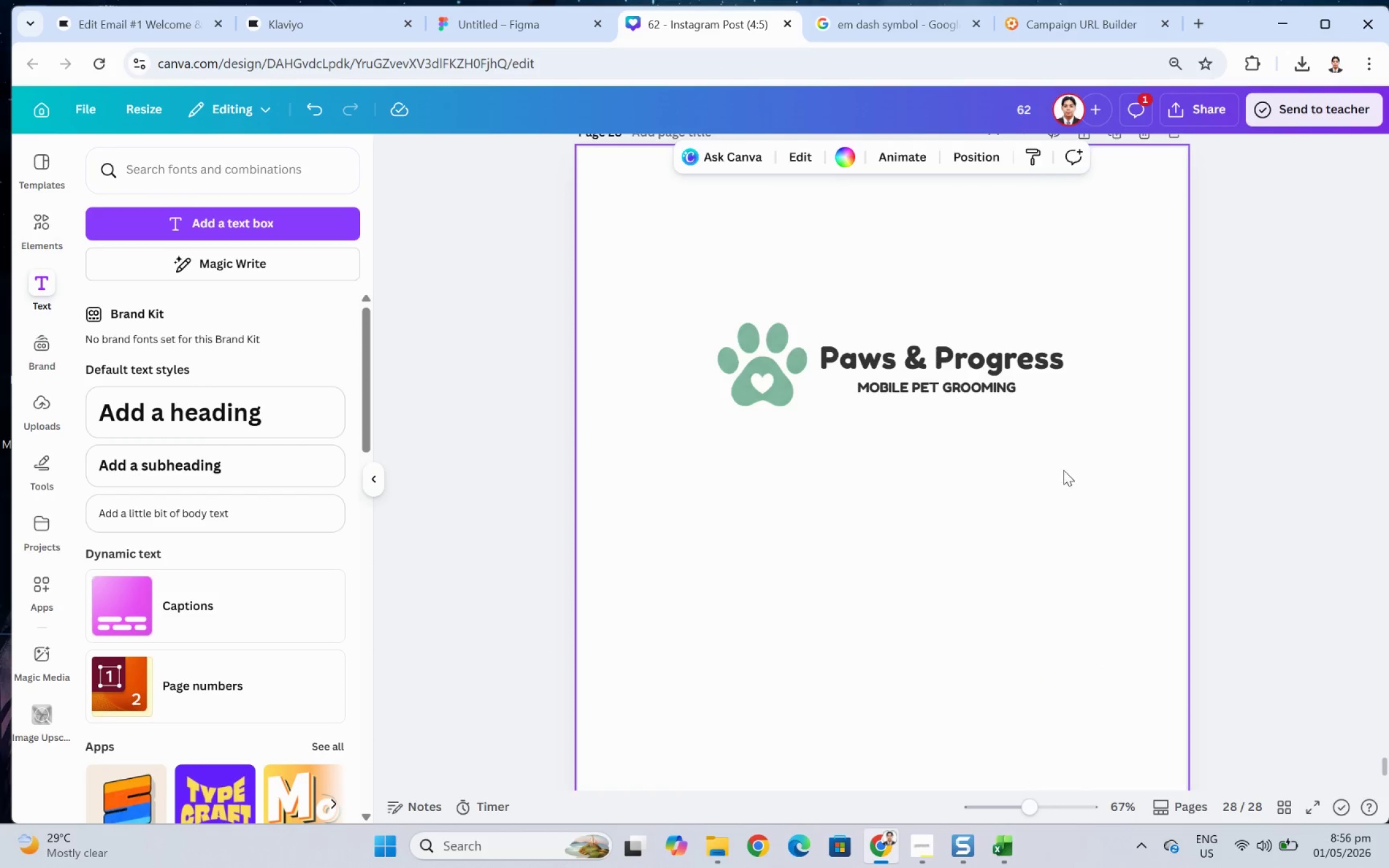 
scroll: coordinate [847, 450], scroll_direction: up, amount: 6.0
 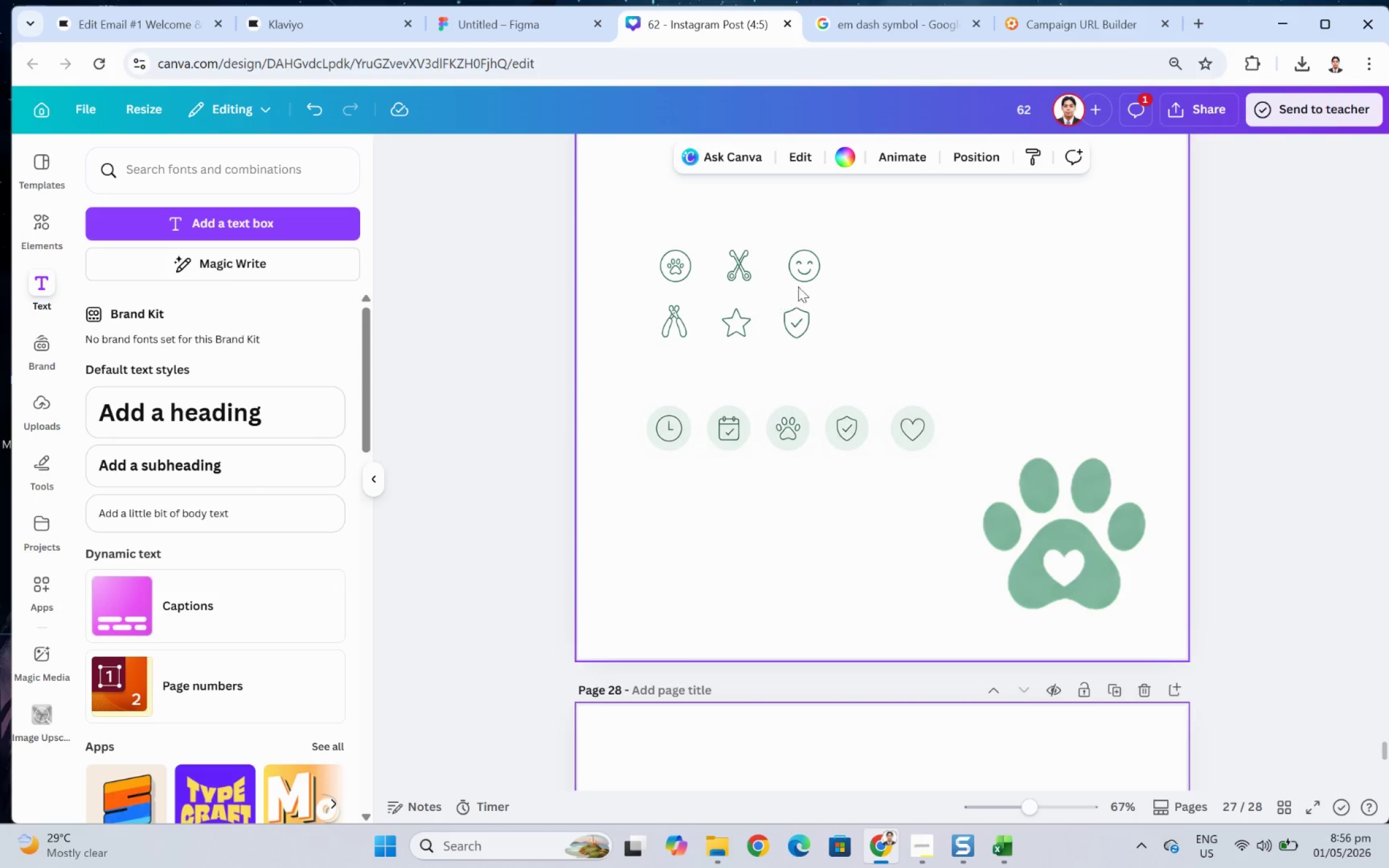 
left_click([818, 271])
 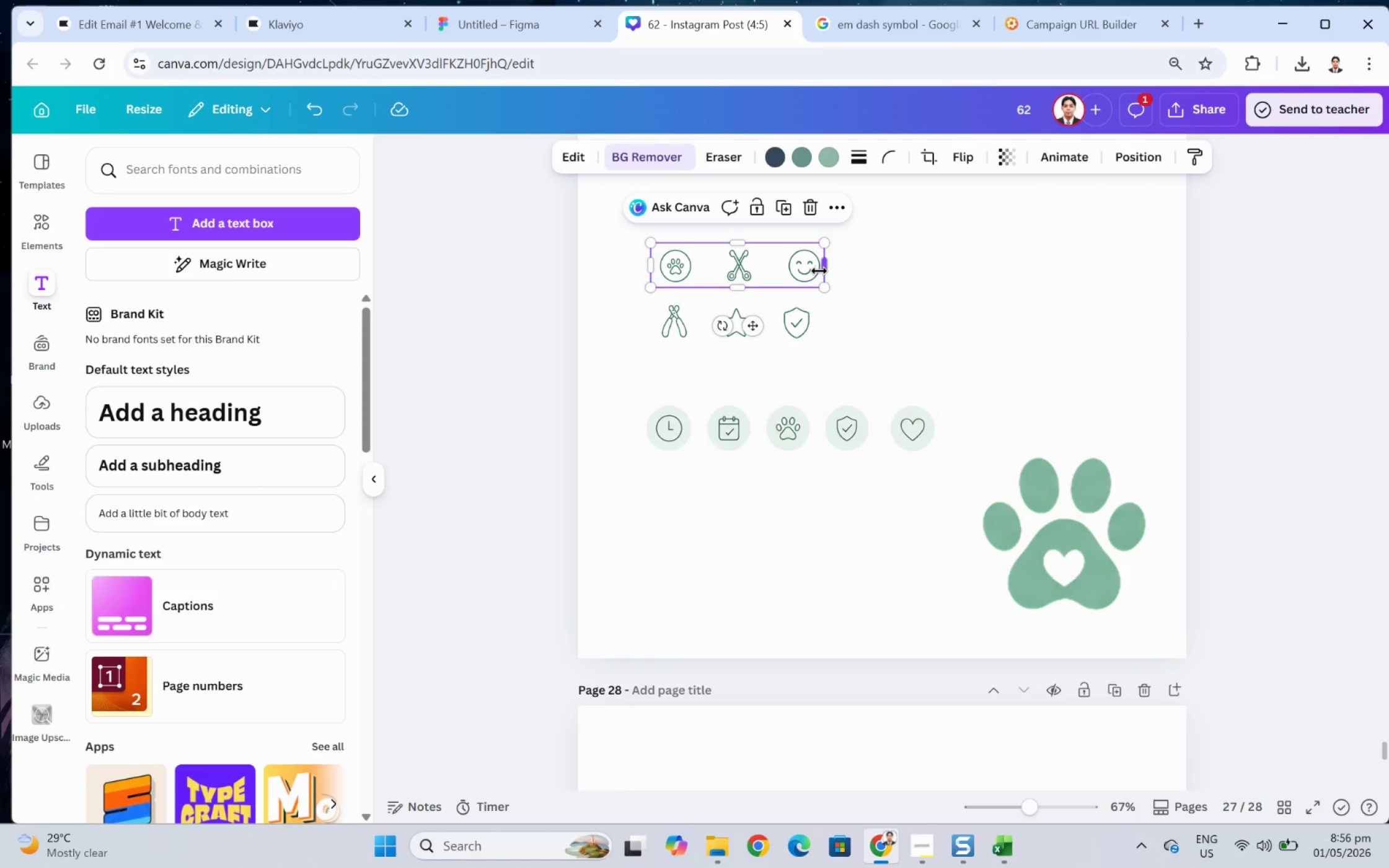 
key(Control+C)
 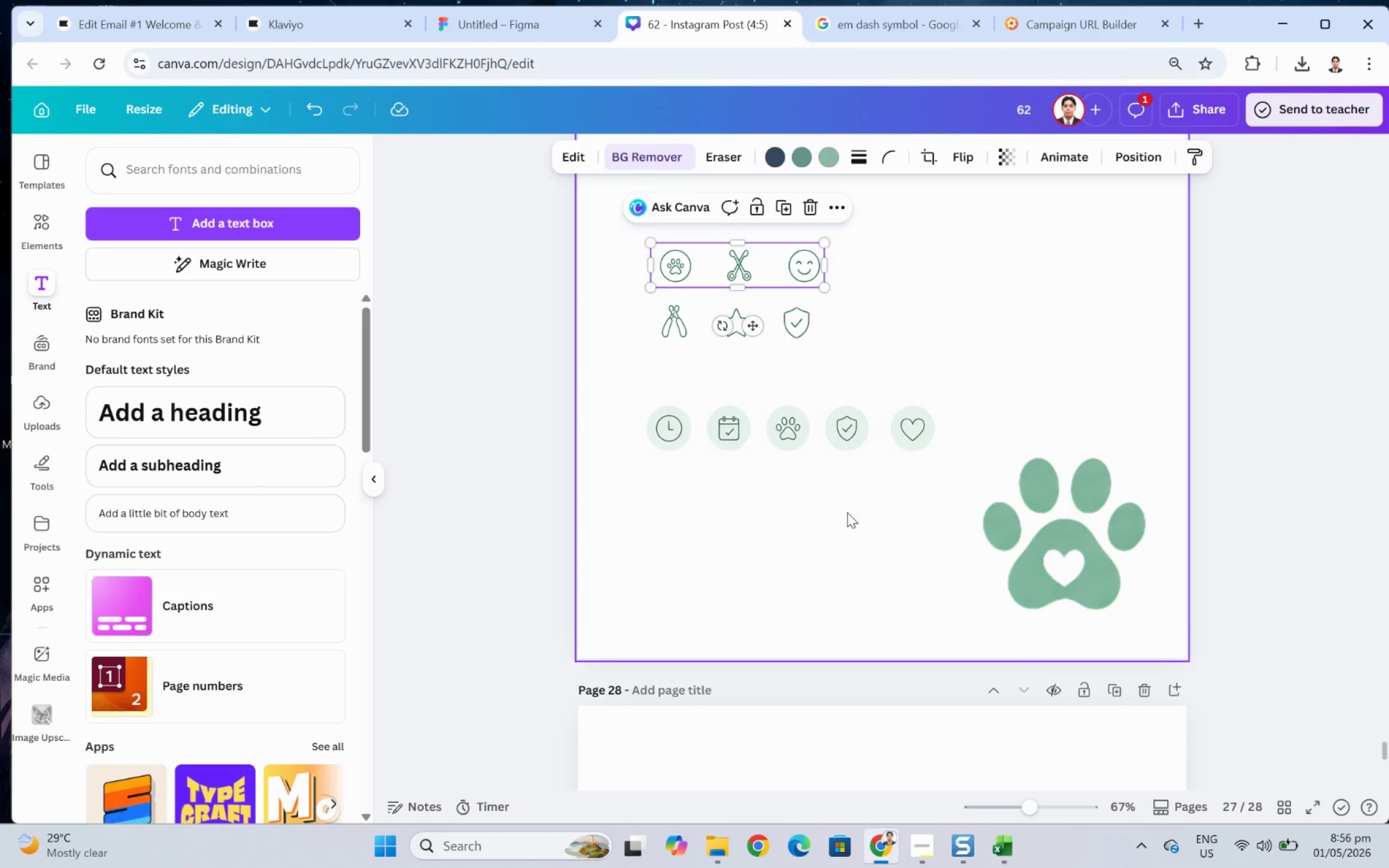 
scroll: coordinate [868, 540], scroll_direction: down, amount: 7.0
 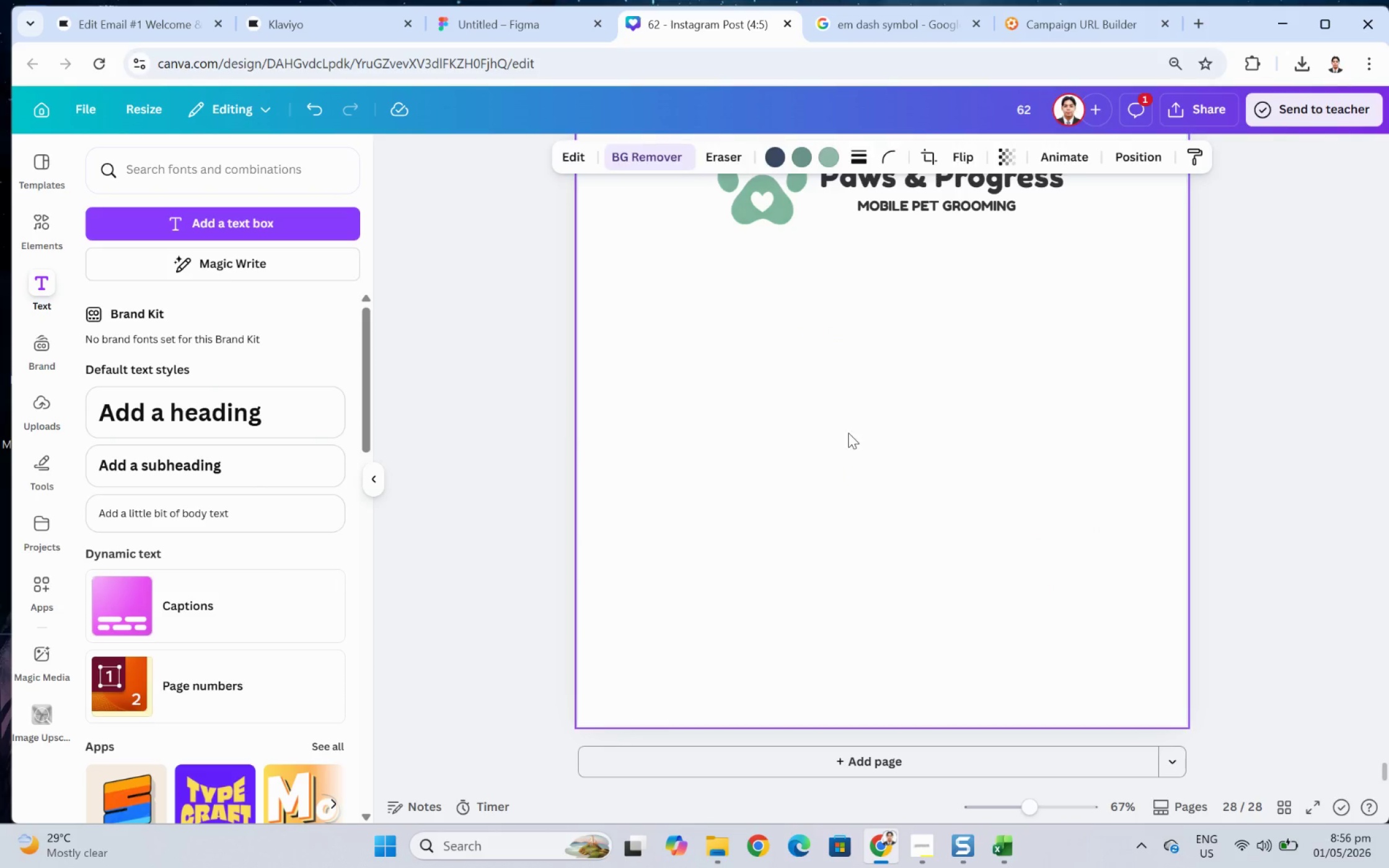 
key(Control+ControlLeft)
 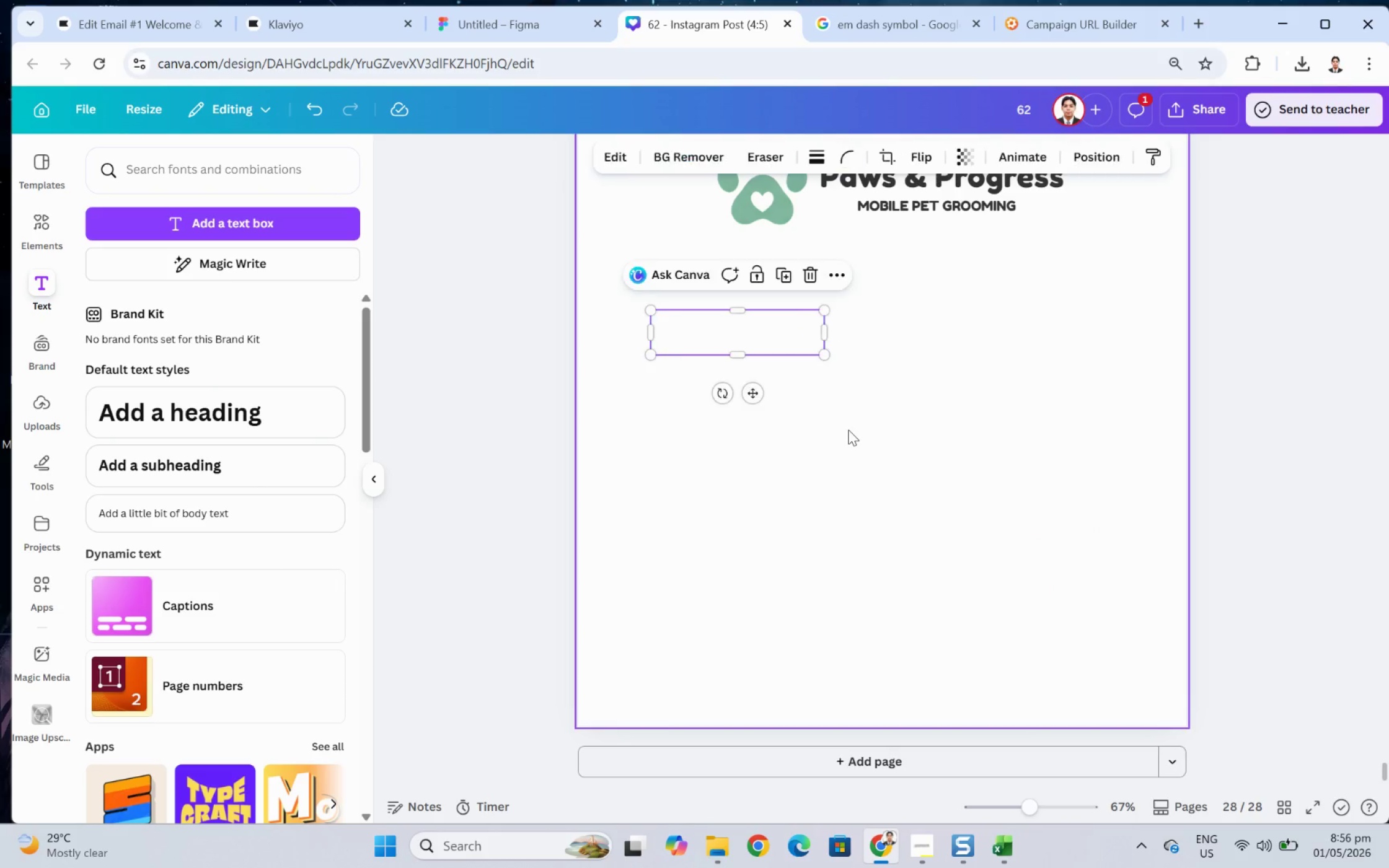 
key(Control+V)
 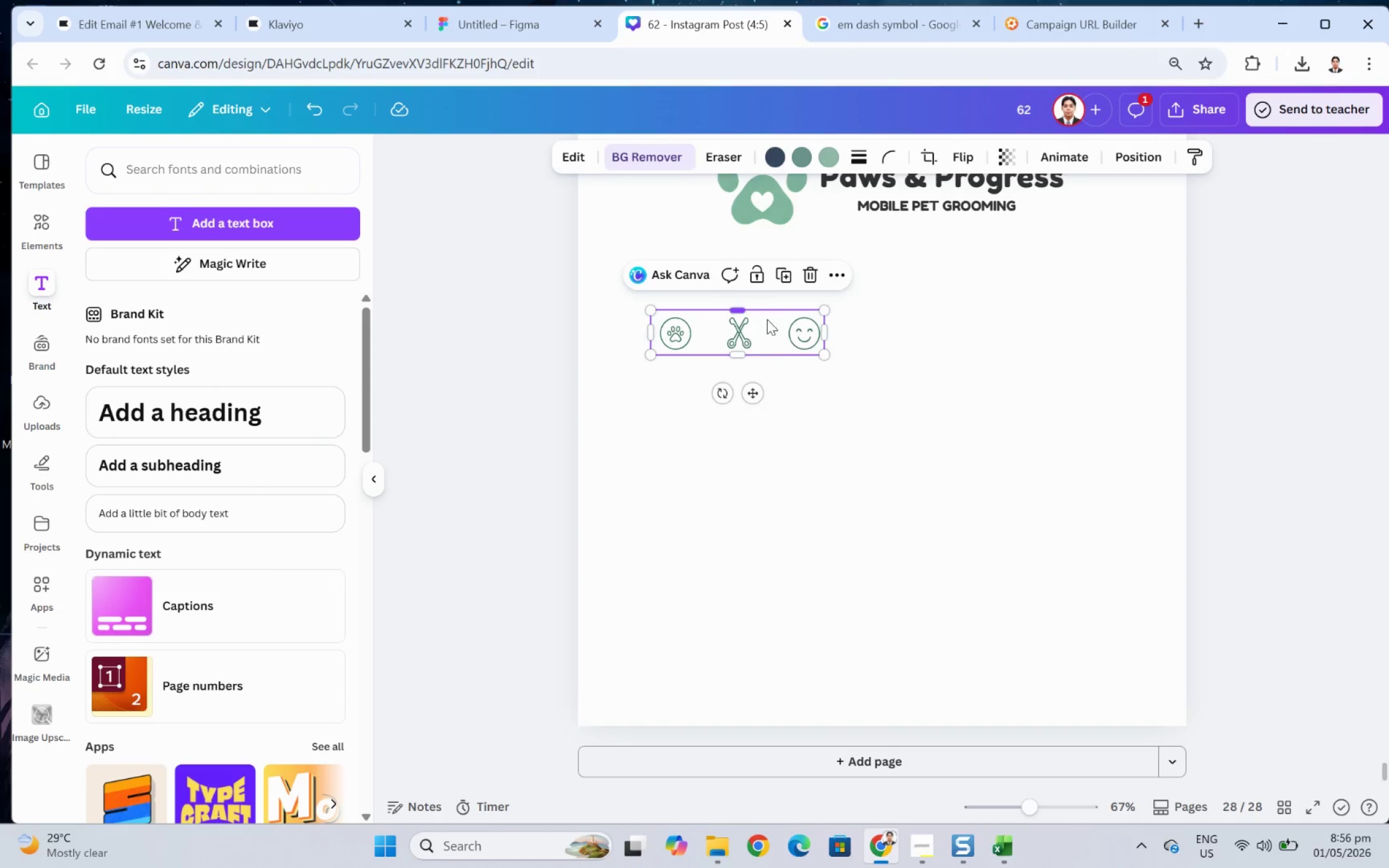 
left_click_drag(start_coordinate=[776, 335], to_coordinate=[849, 404])
 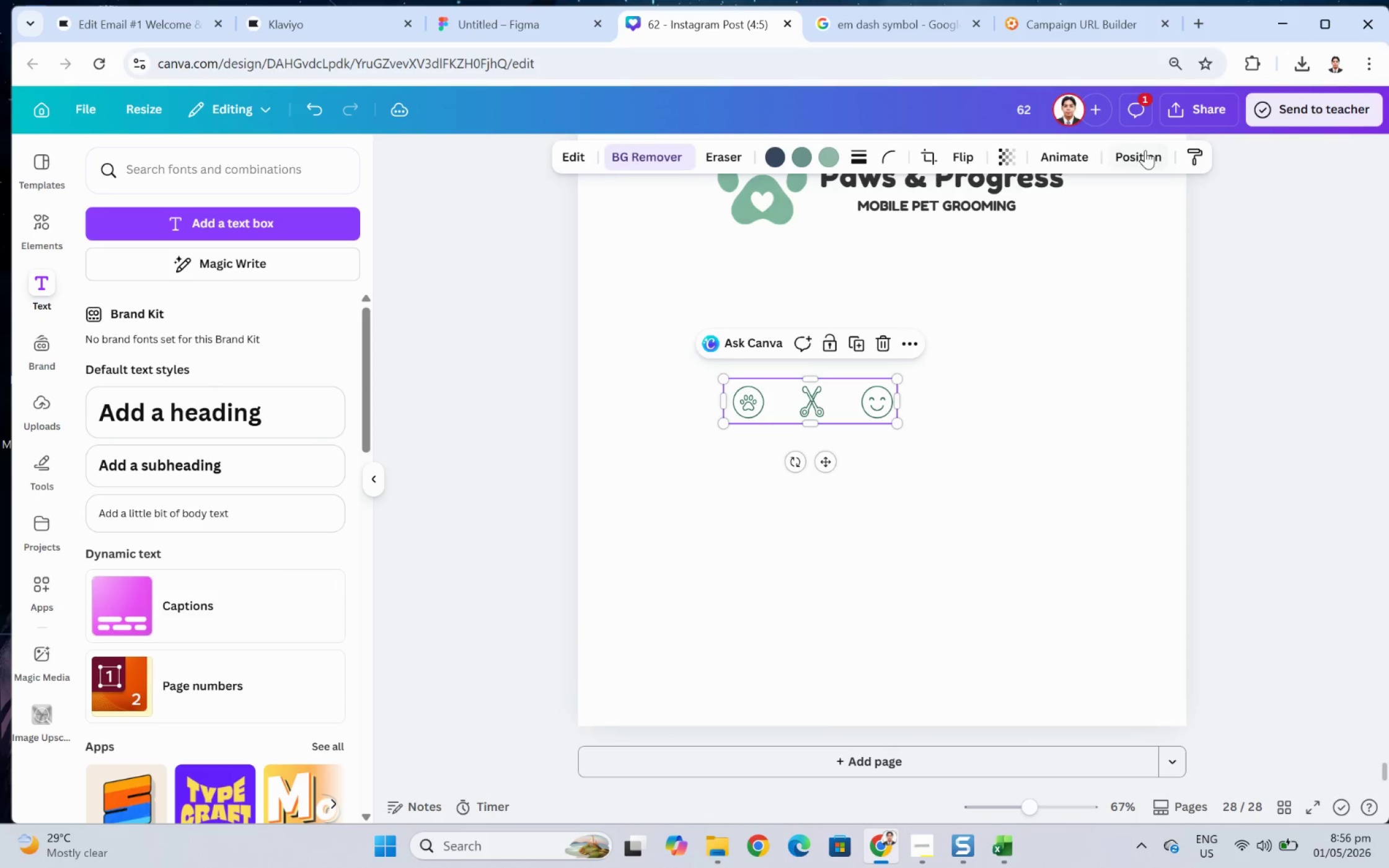 
left_click([1145, 289])
 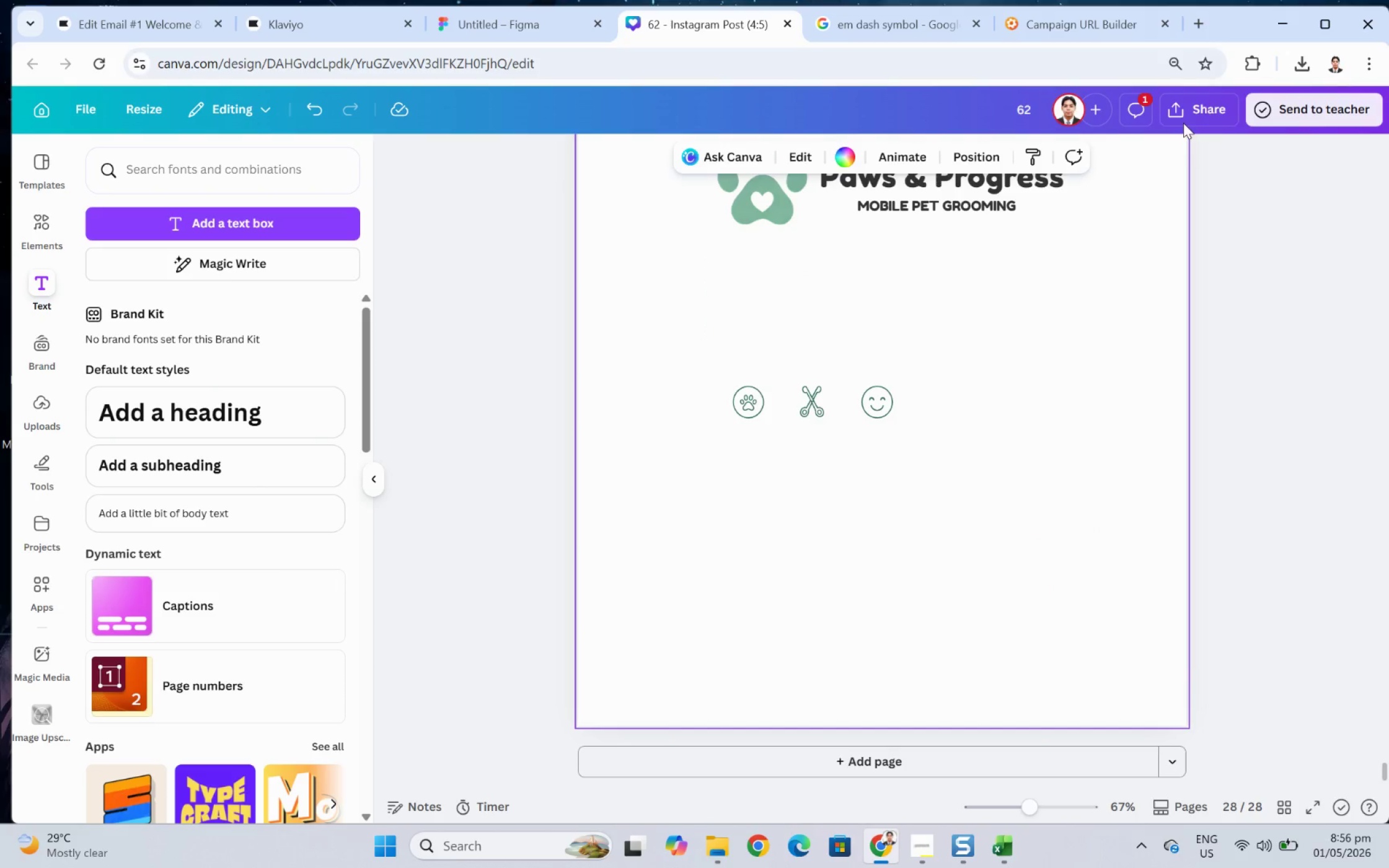 
left_click([1187, 110])
 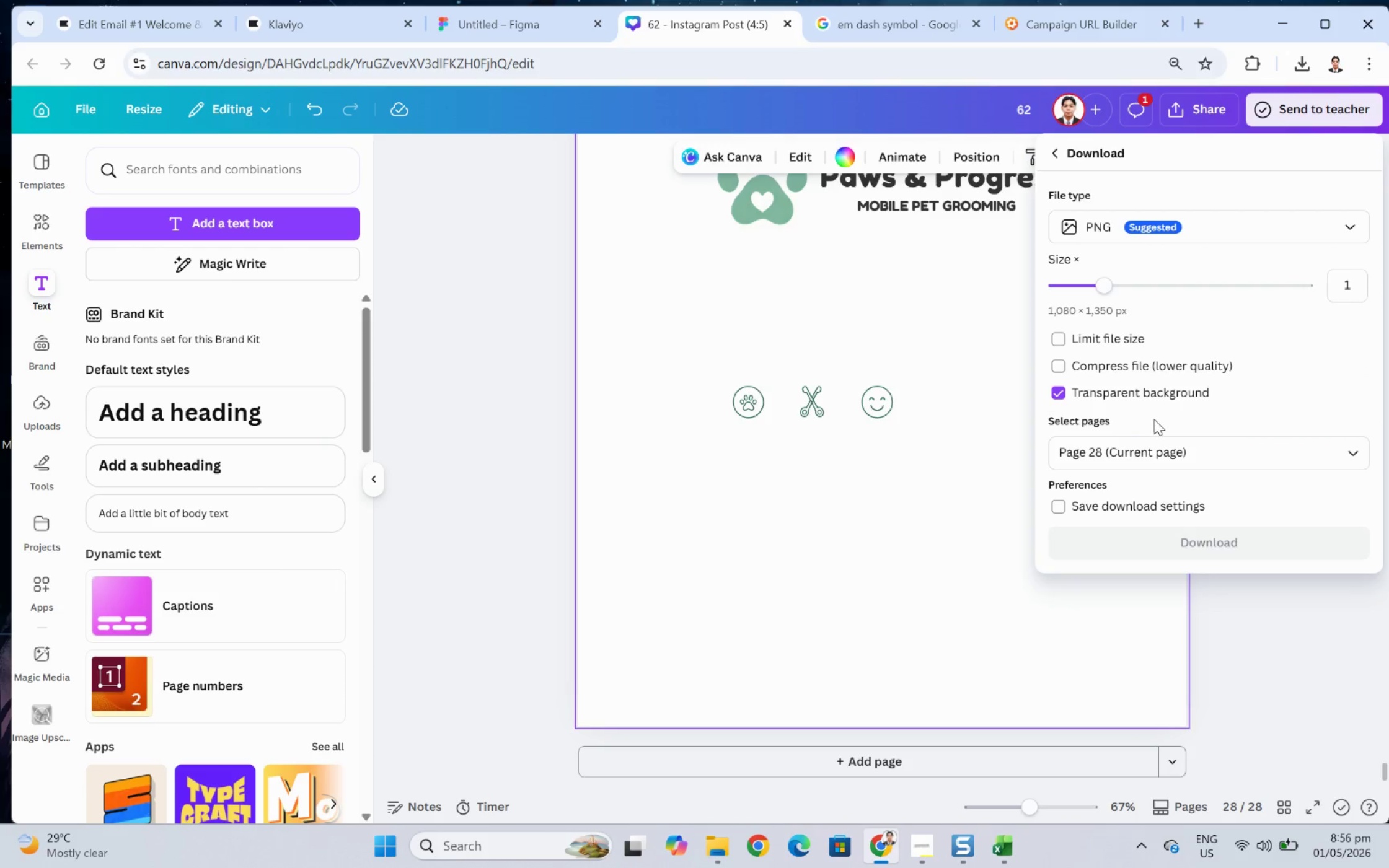 
wait(6.88)
 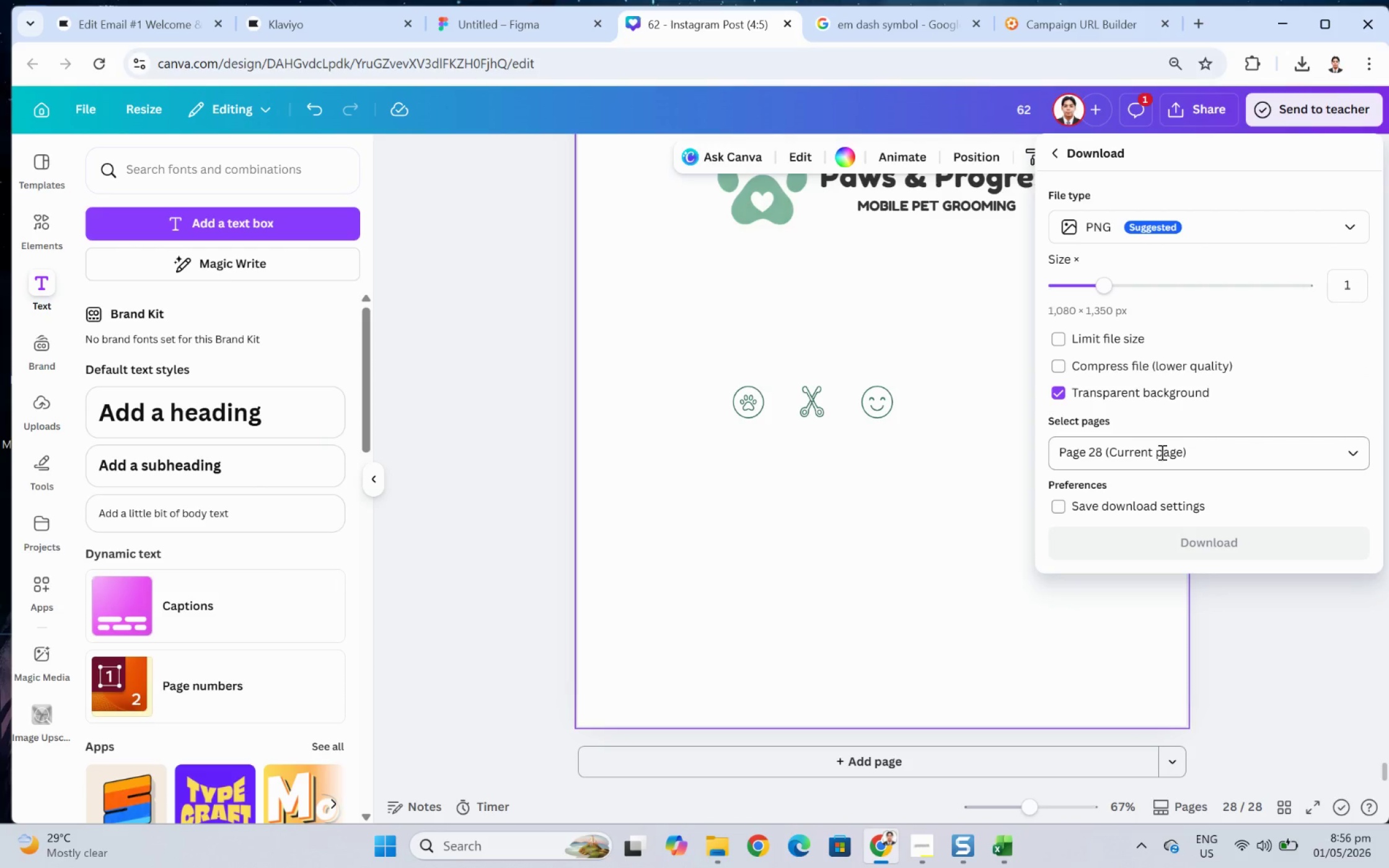 
left_click([1127, 533])
 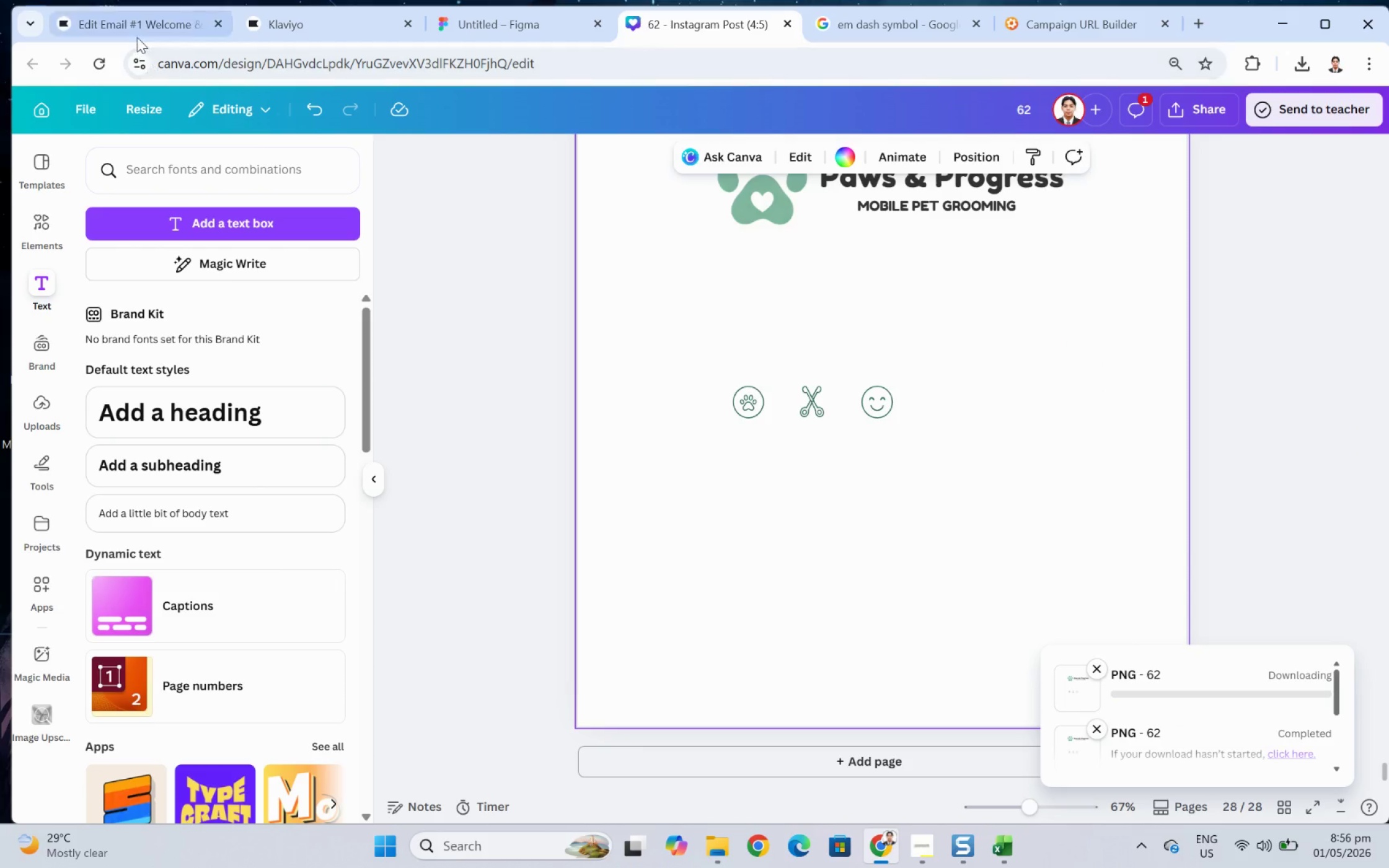 
left_click([147, 19])
 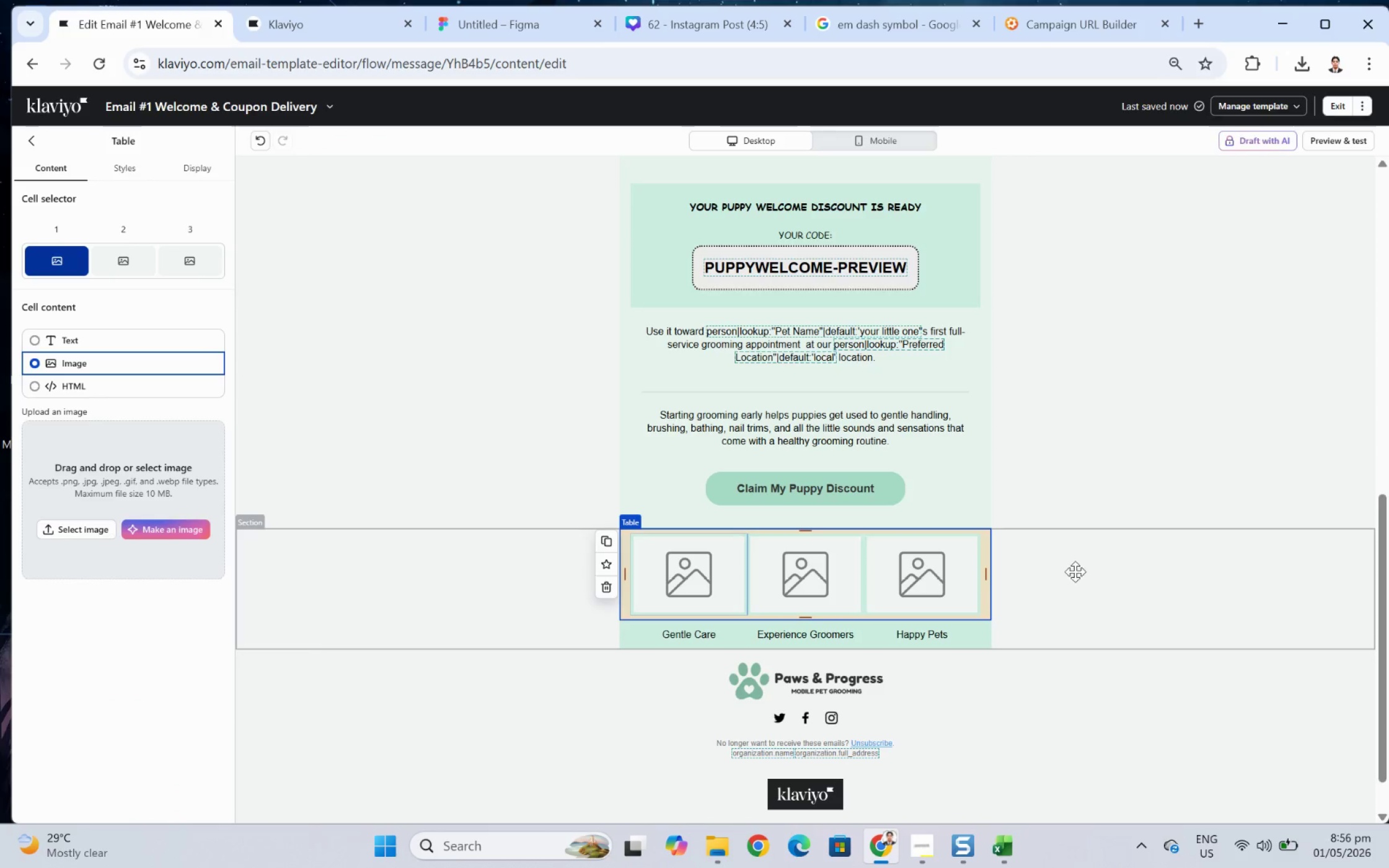 
scroll: coordinate [1030, 568], scroll_direction: up, amount: 7.0
 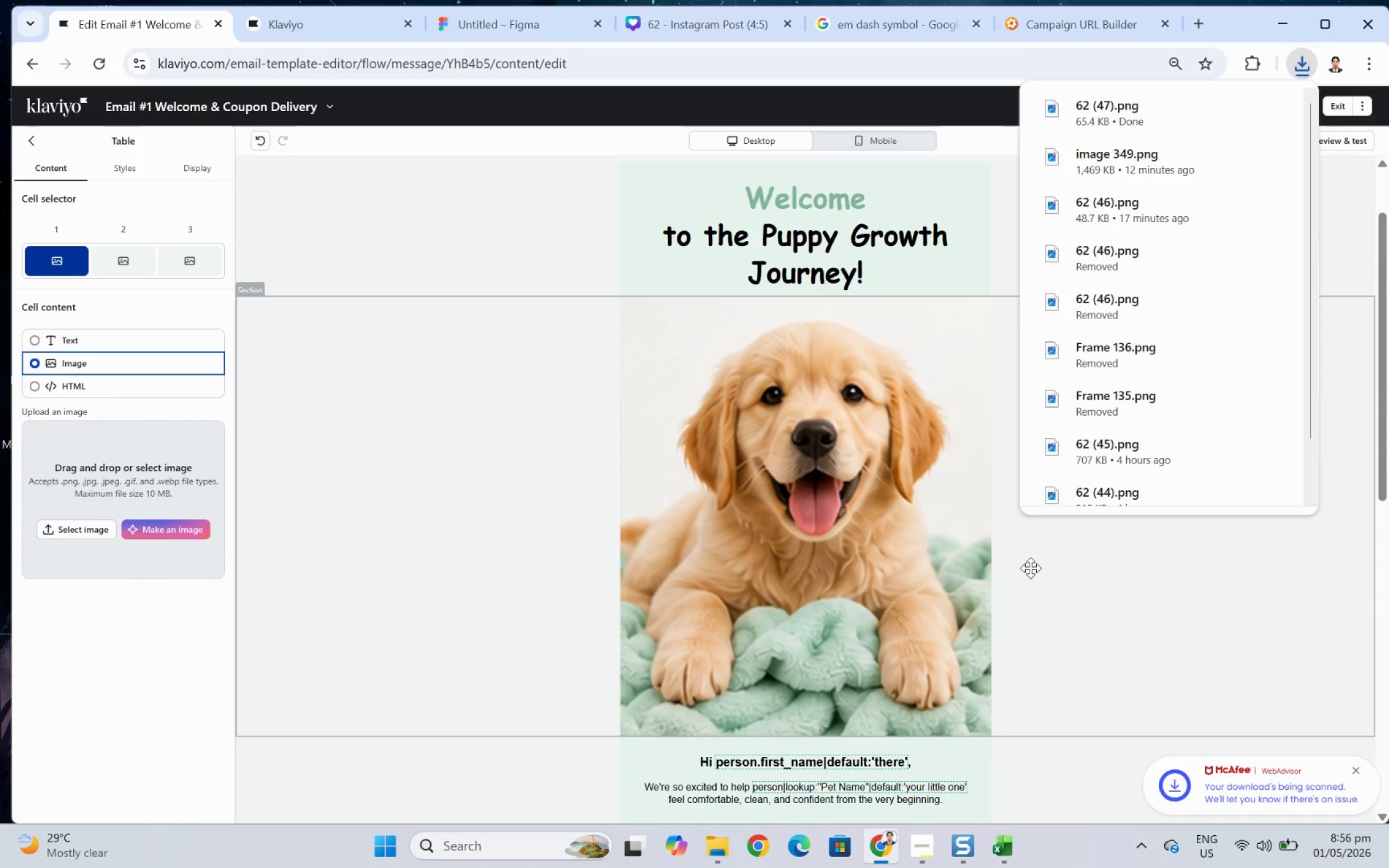 
scroll: coordinate [878, 392], scroll_direction: down, amount: 5.0
 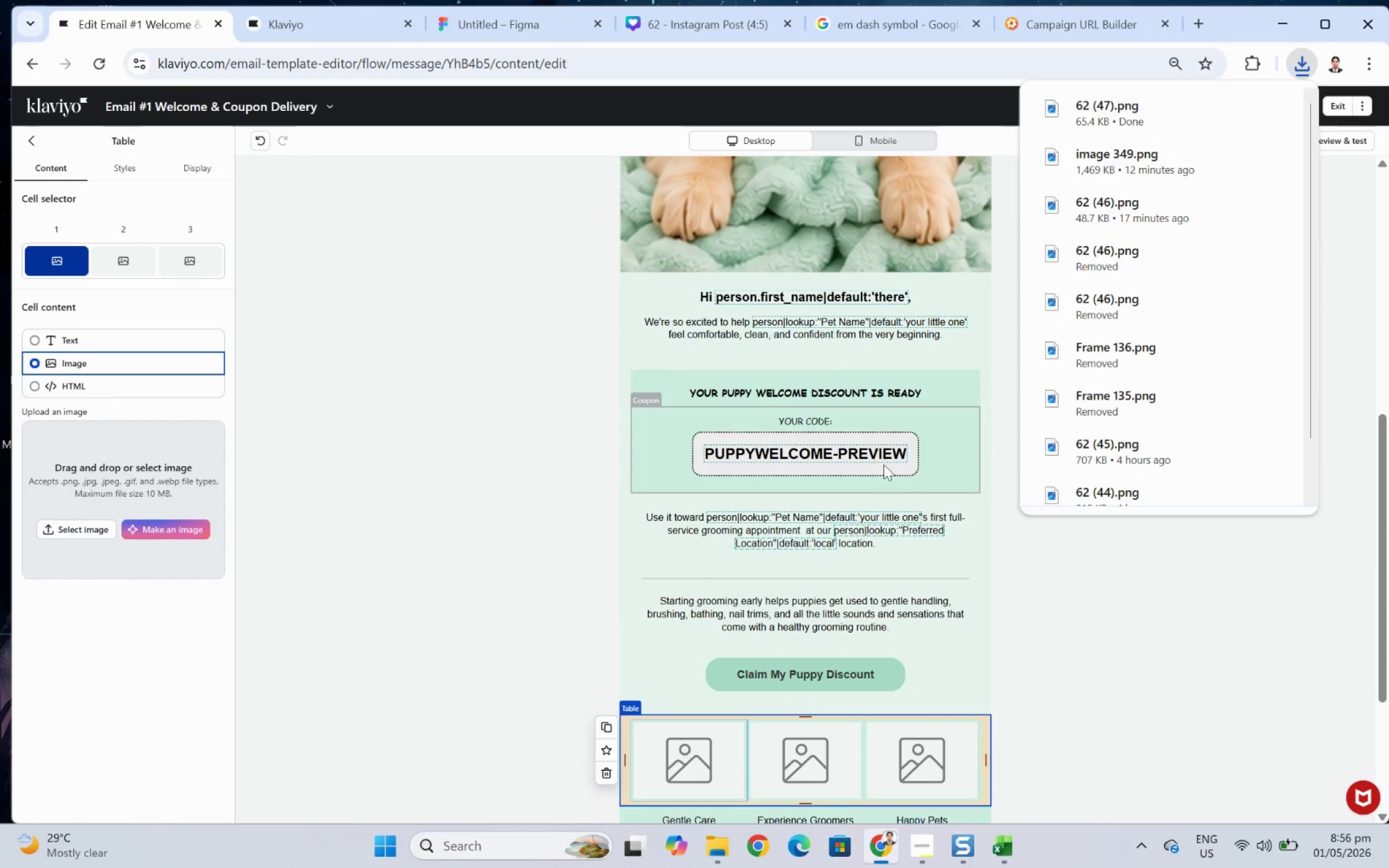 
left_click([871, 753])
 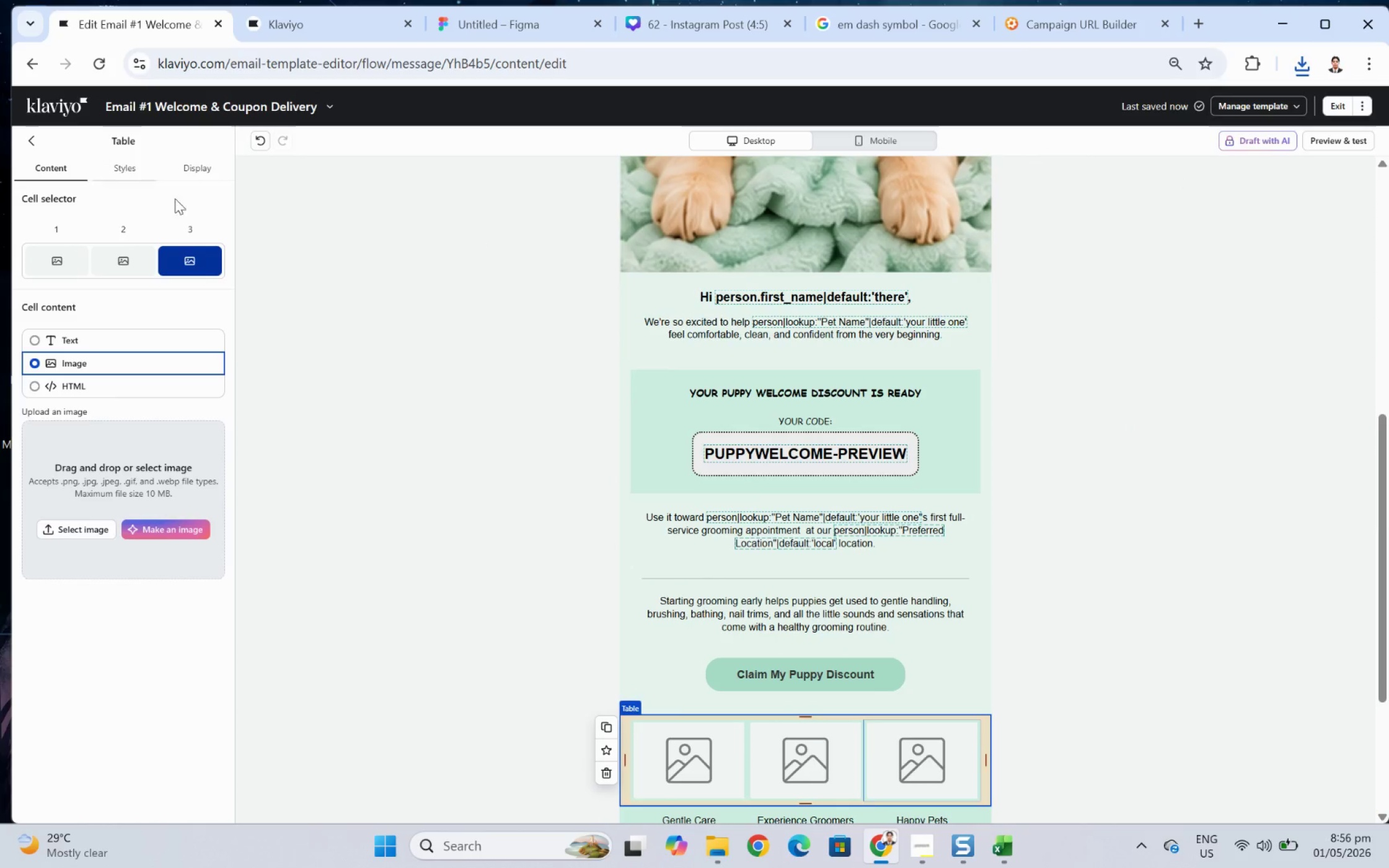 
left_click([55, 258])
 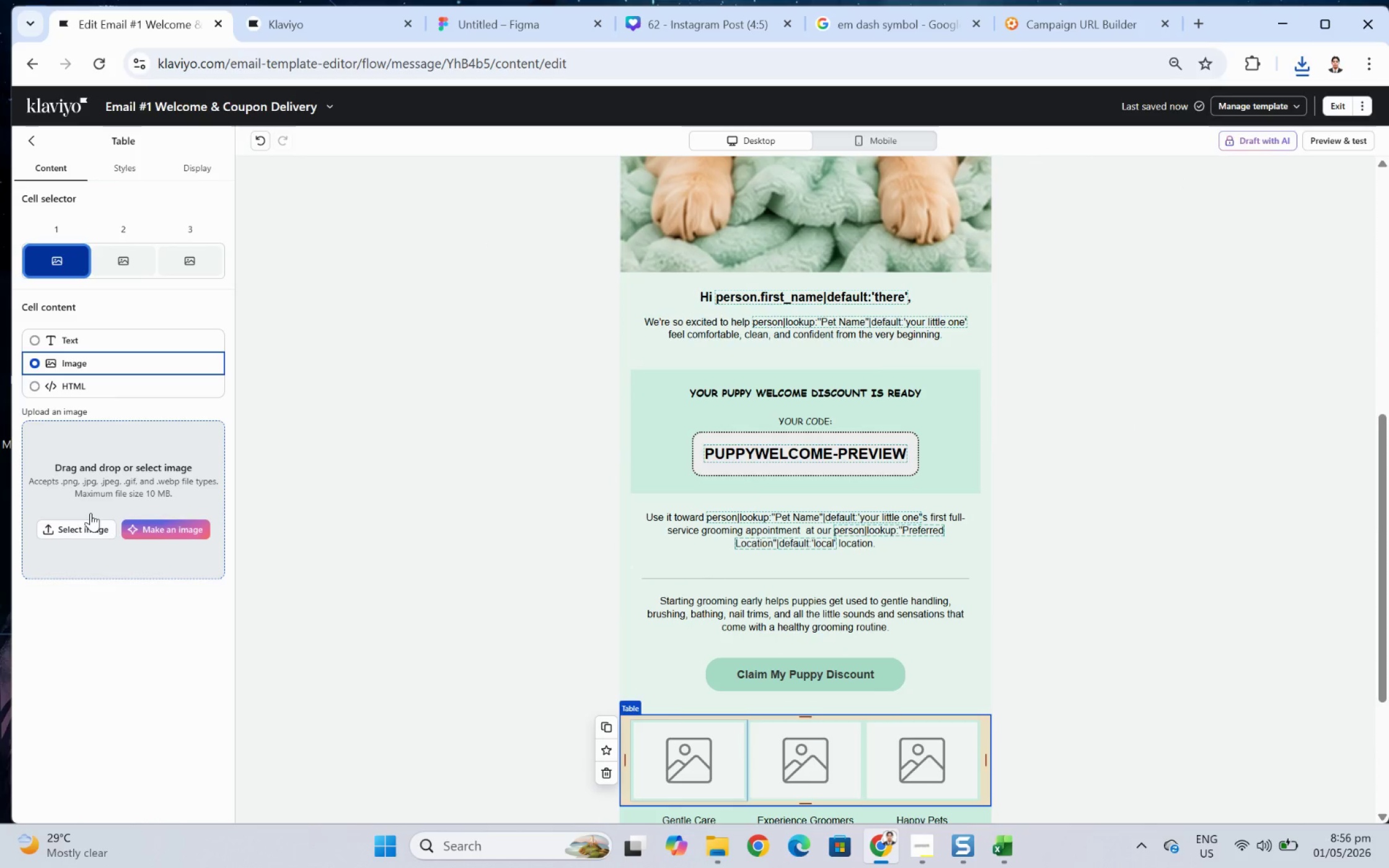 
left_click([94, 528])
 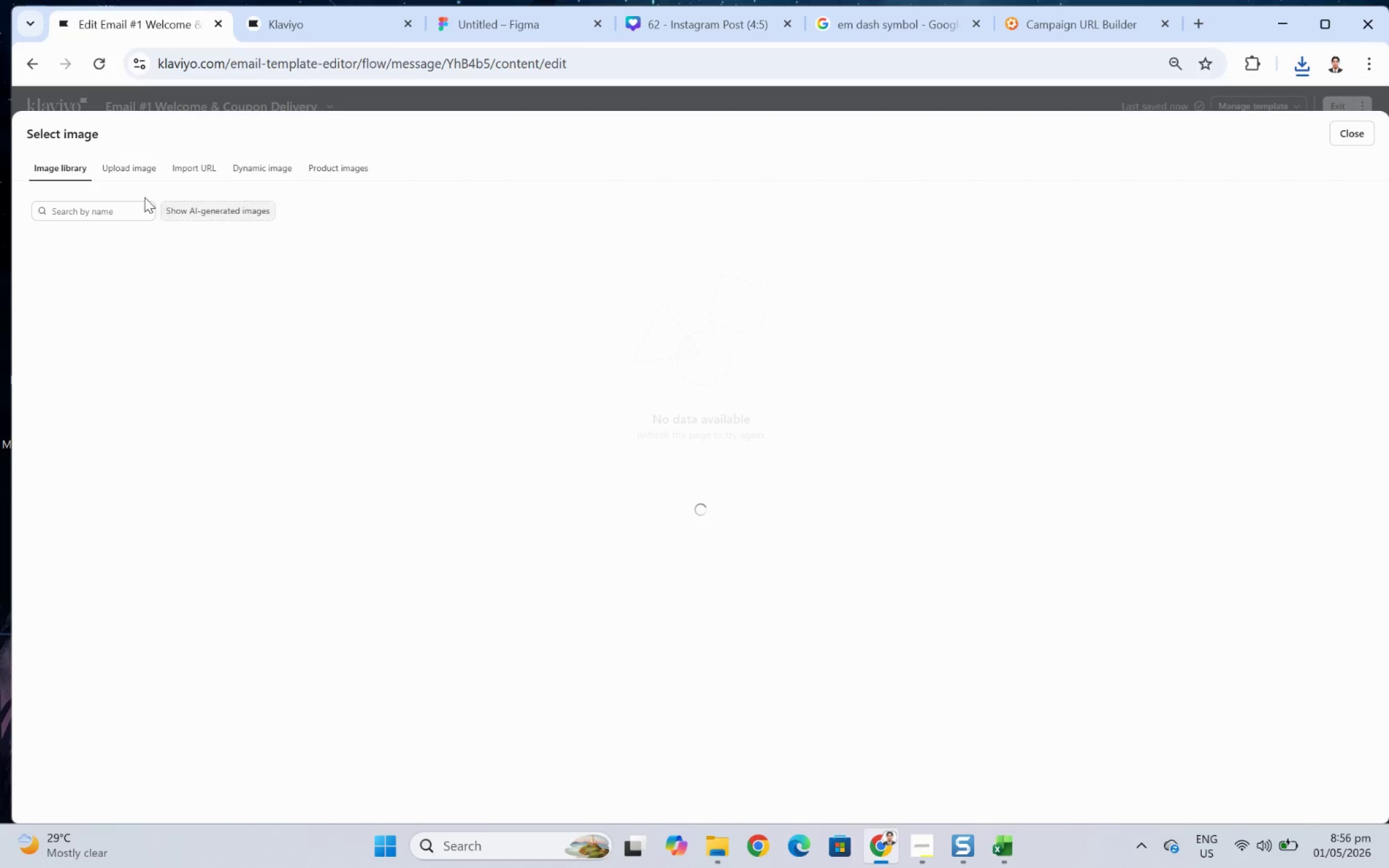 
left_click([121, 169])
 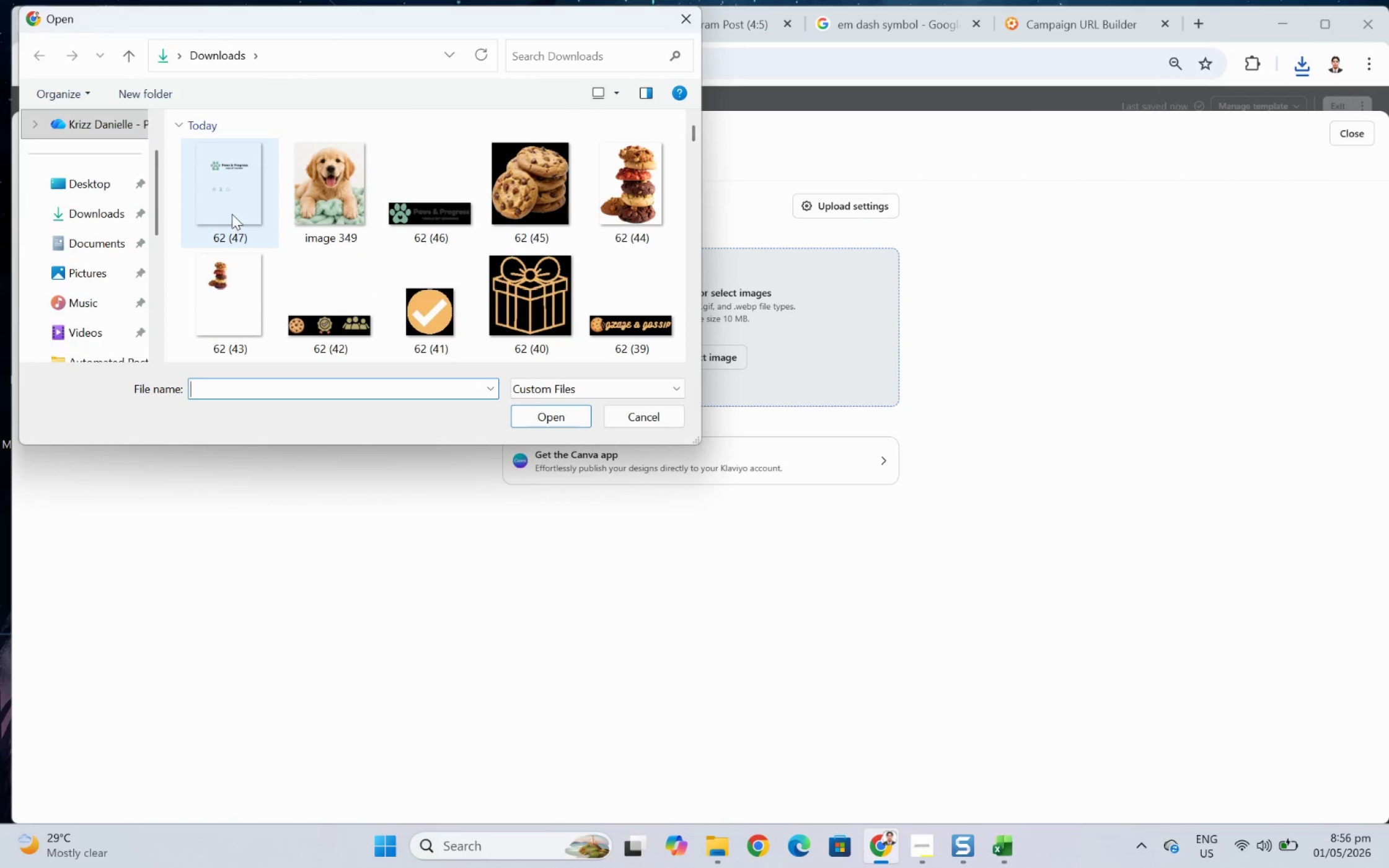 
left_click([642, 414])
 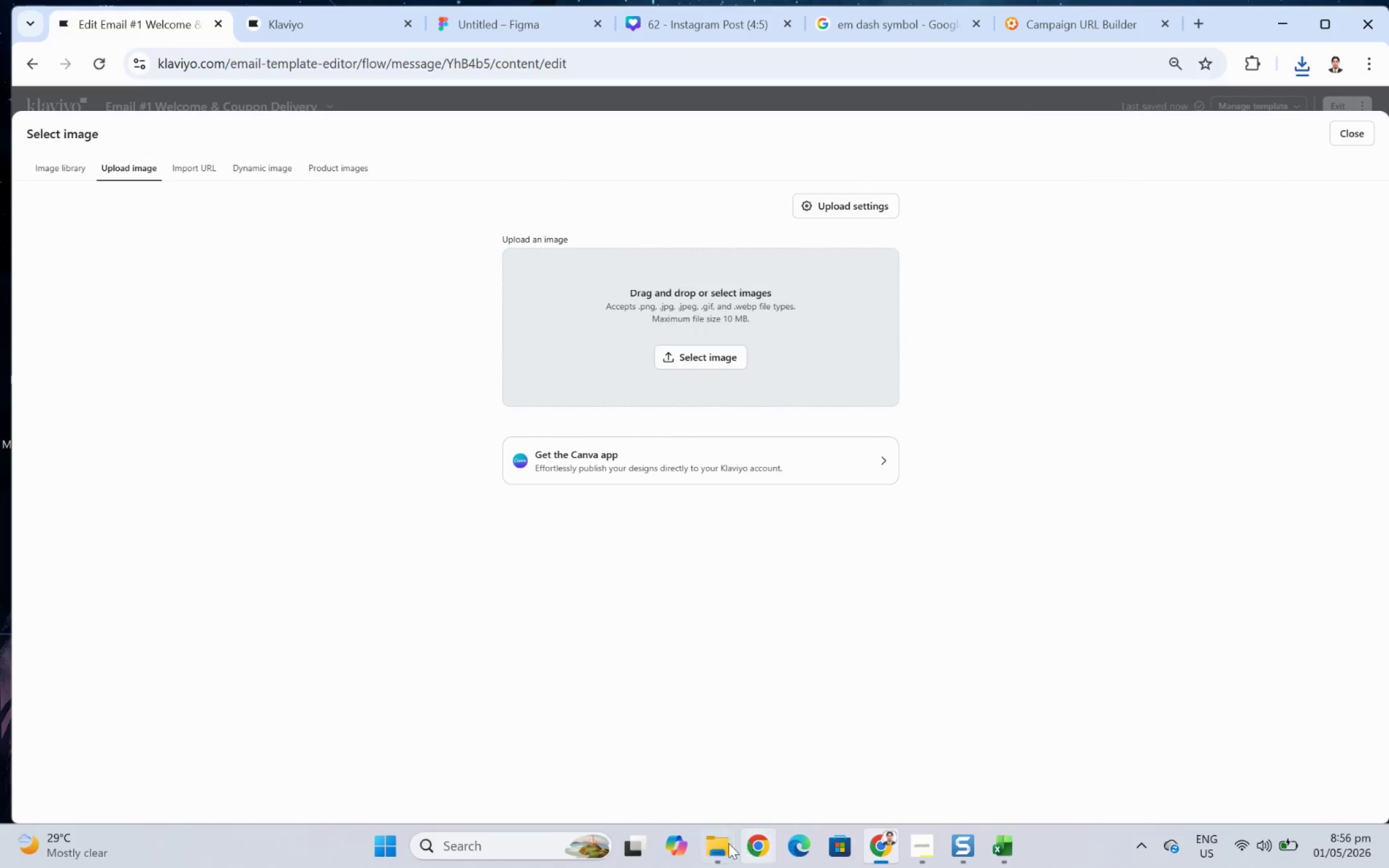 
left_click([720, 845])
 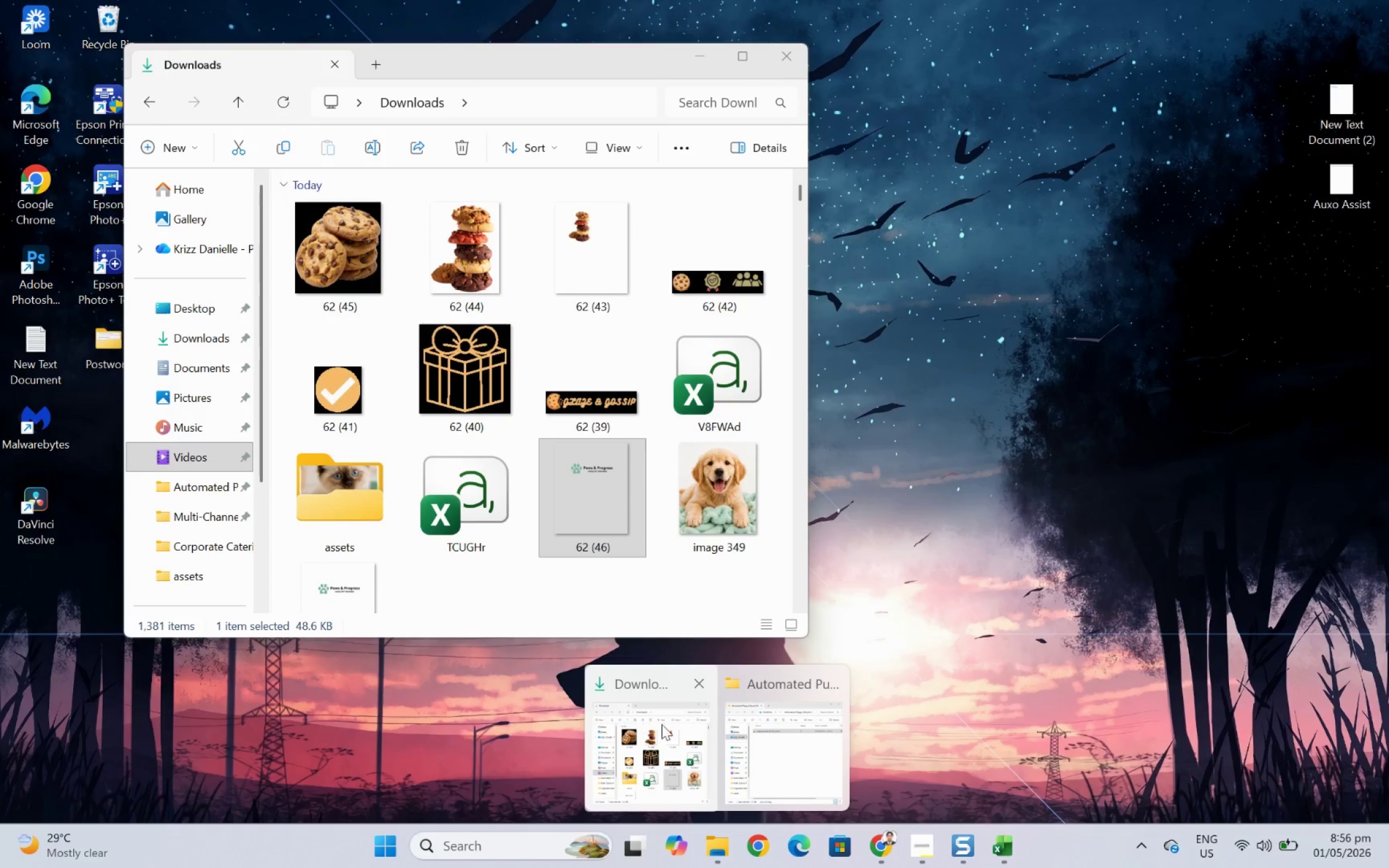 
left_click([678, 724])
 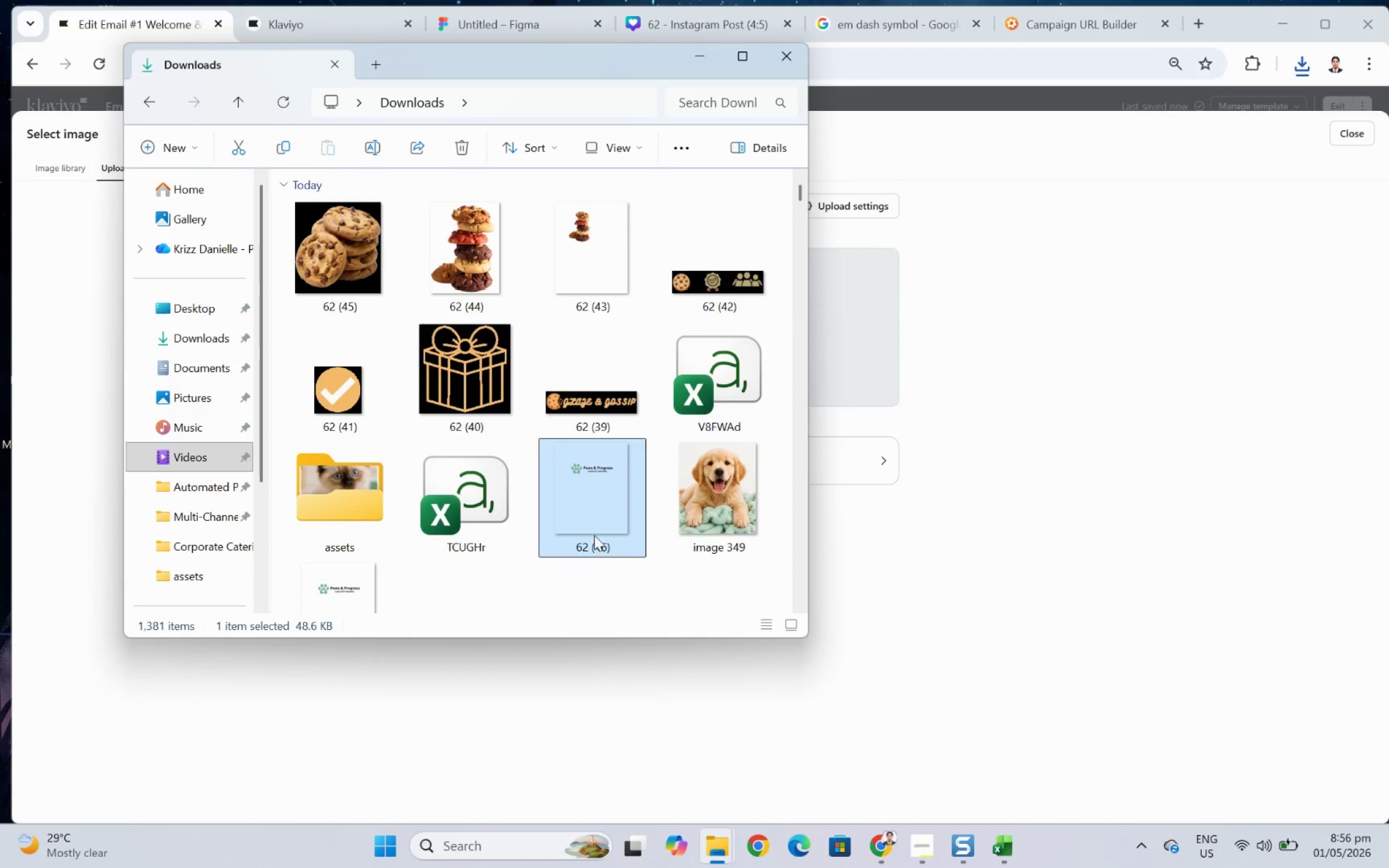 
double_click([584, 499])
 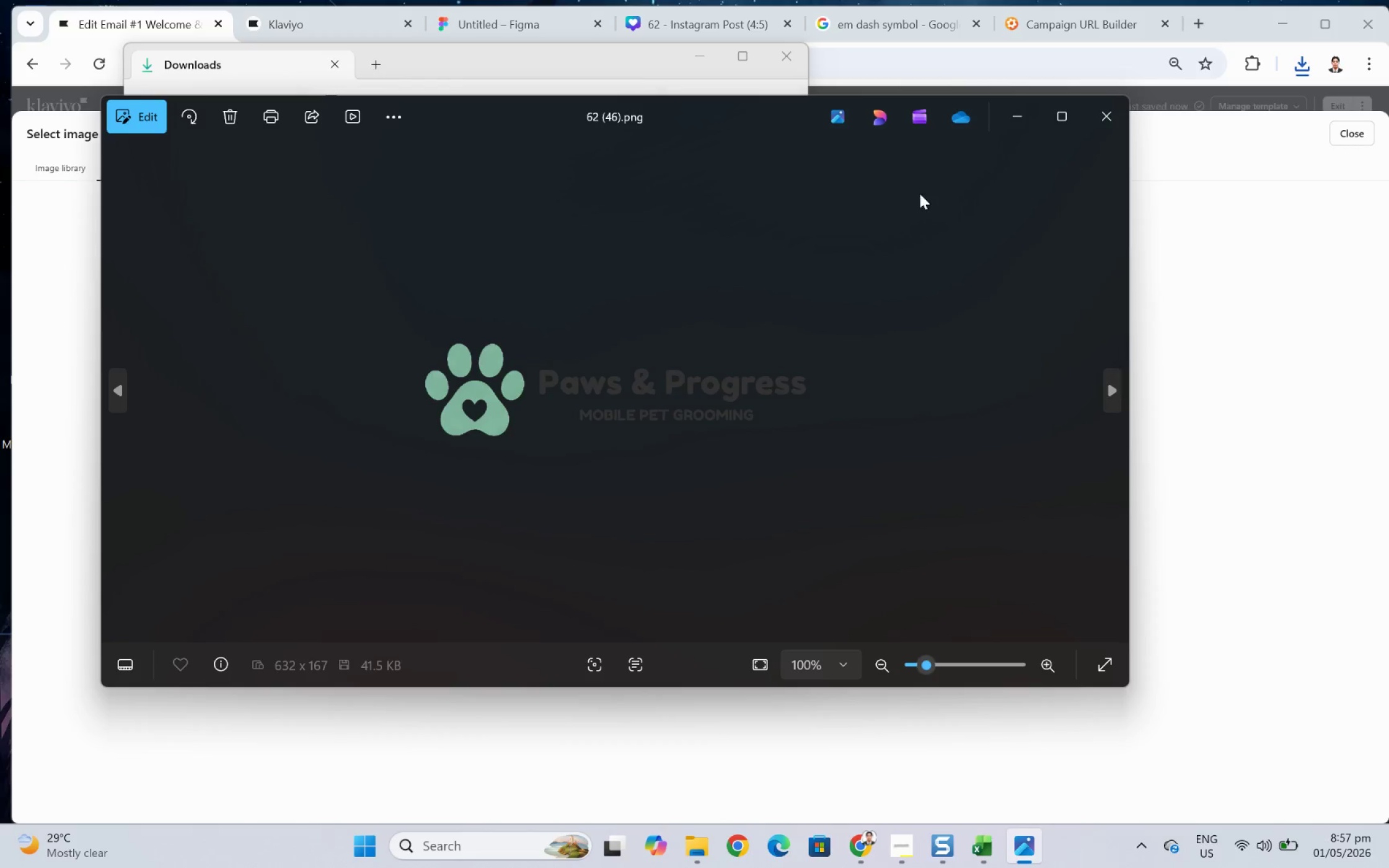 
left_click([1099, 123])
 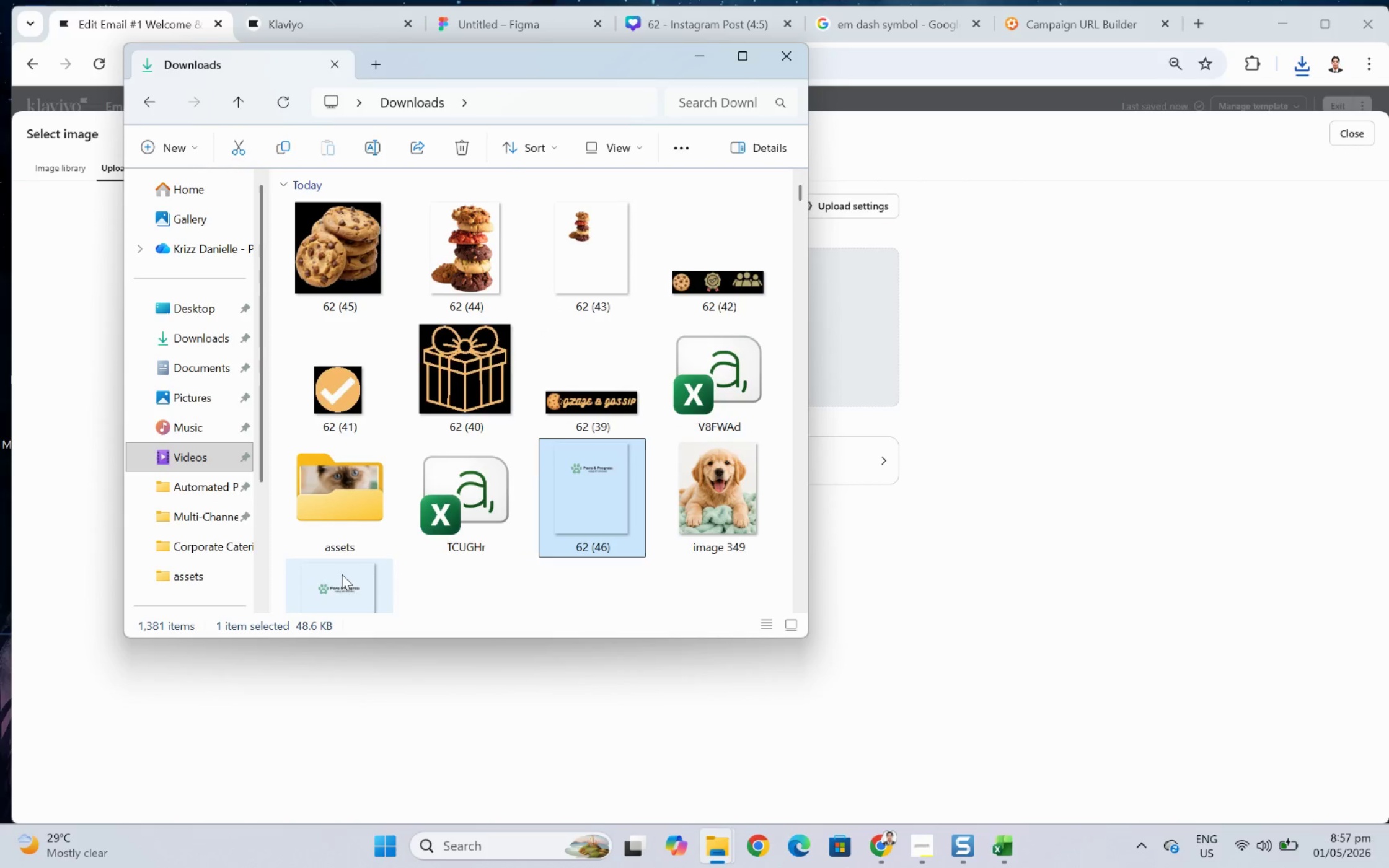 
double_click([342, 580])
 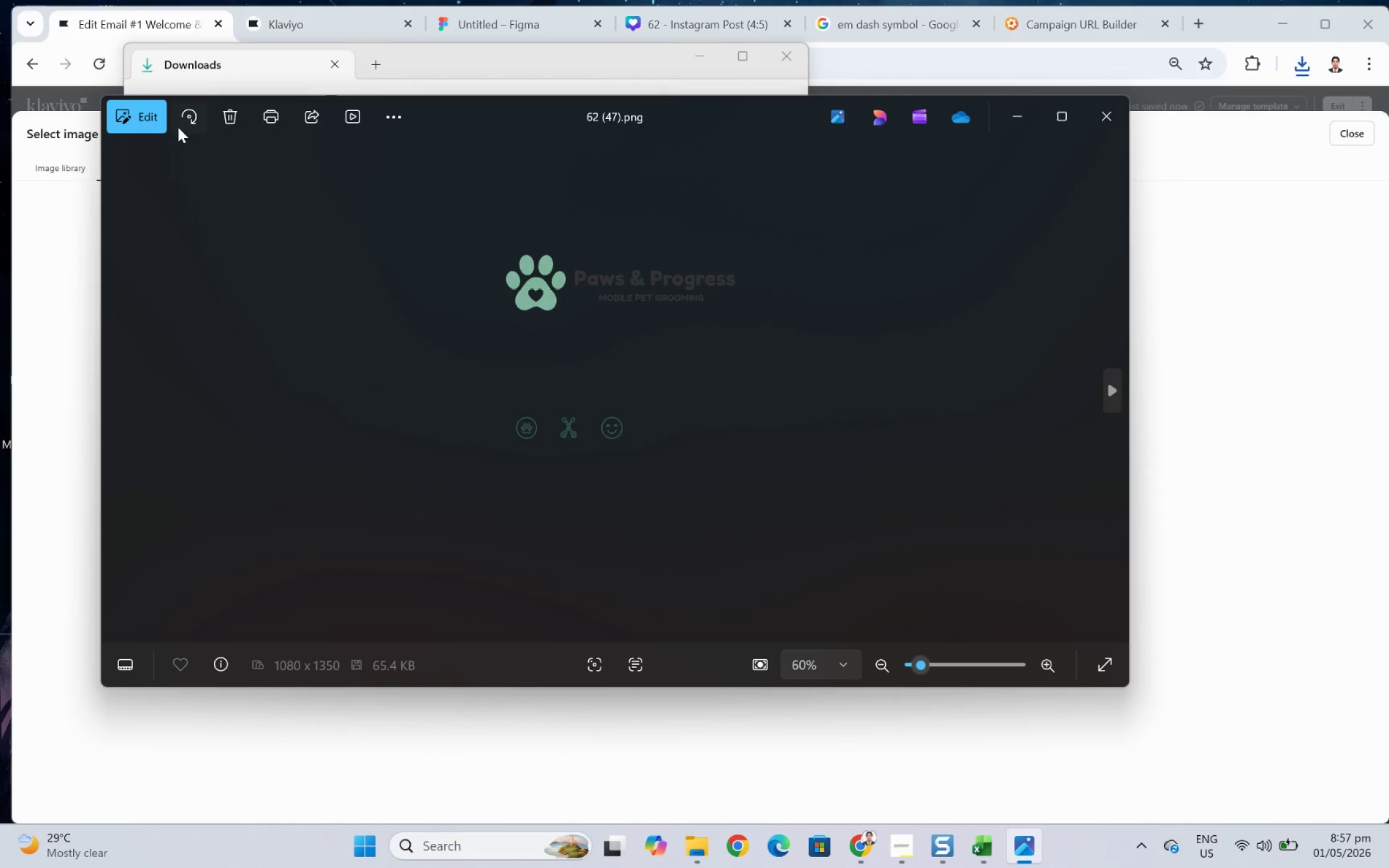 
left_click([141, 116])
 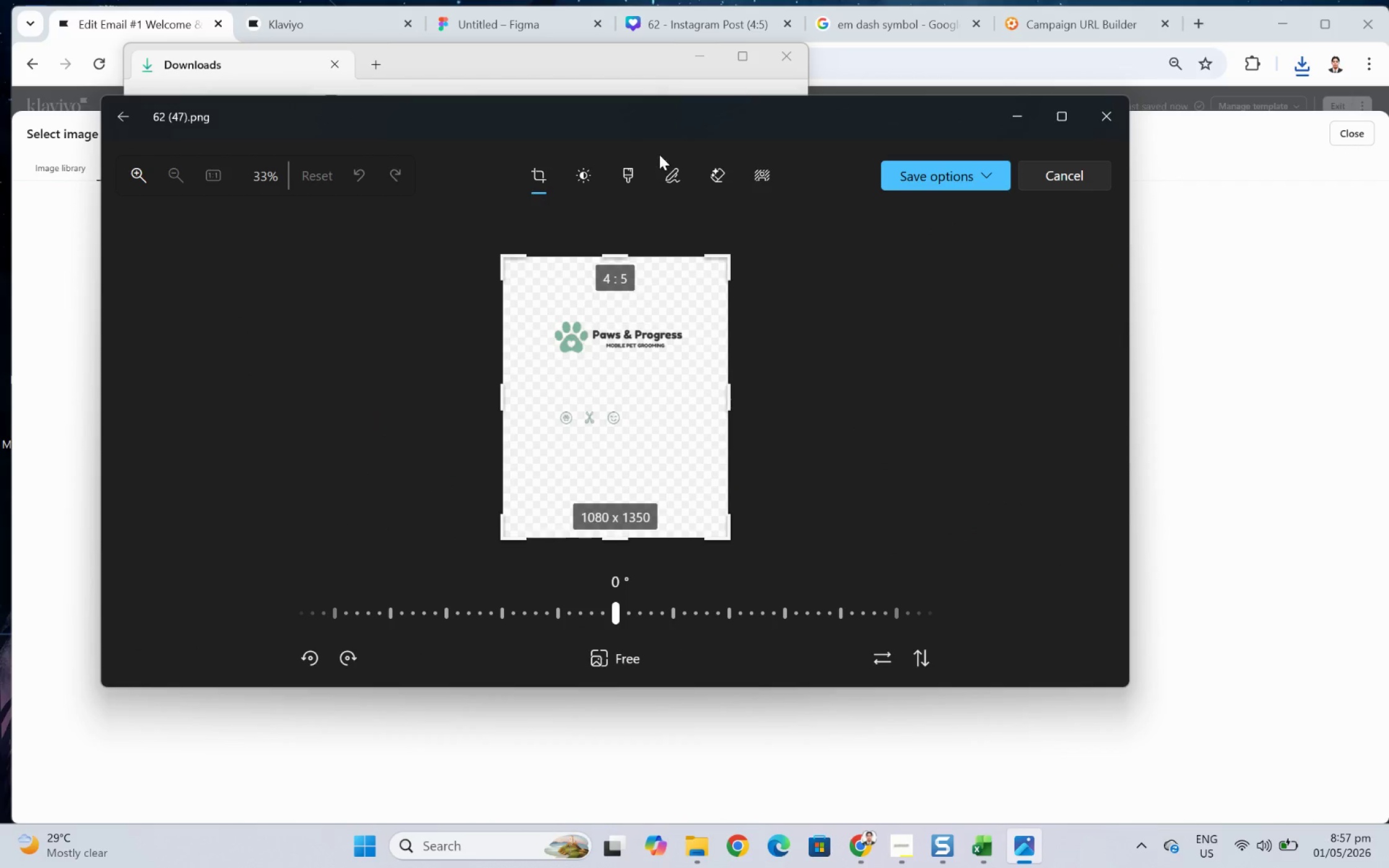 
left_click_drag(start_coordinate=[648, 260], to_coordinate=[663, 407])
 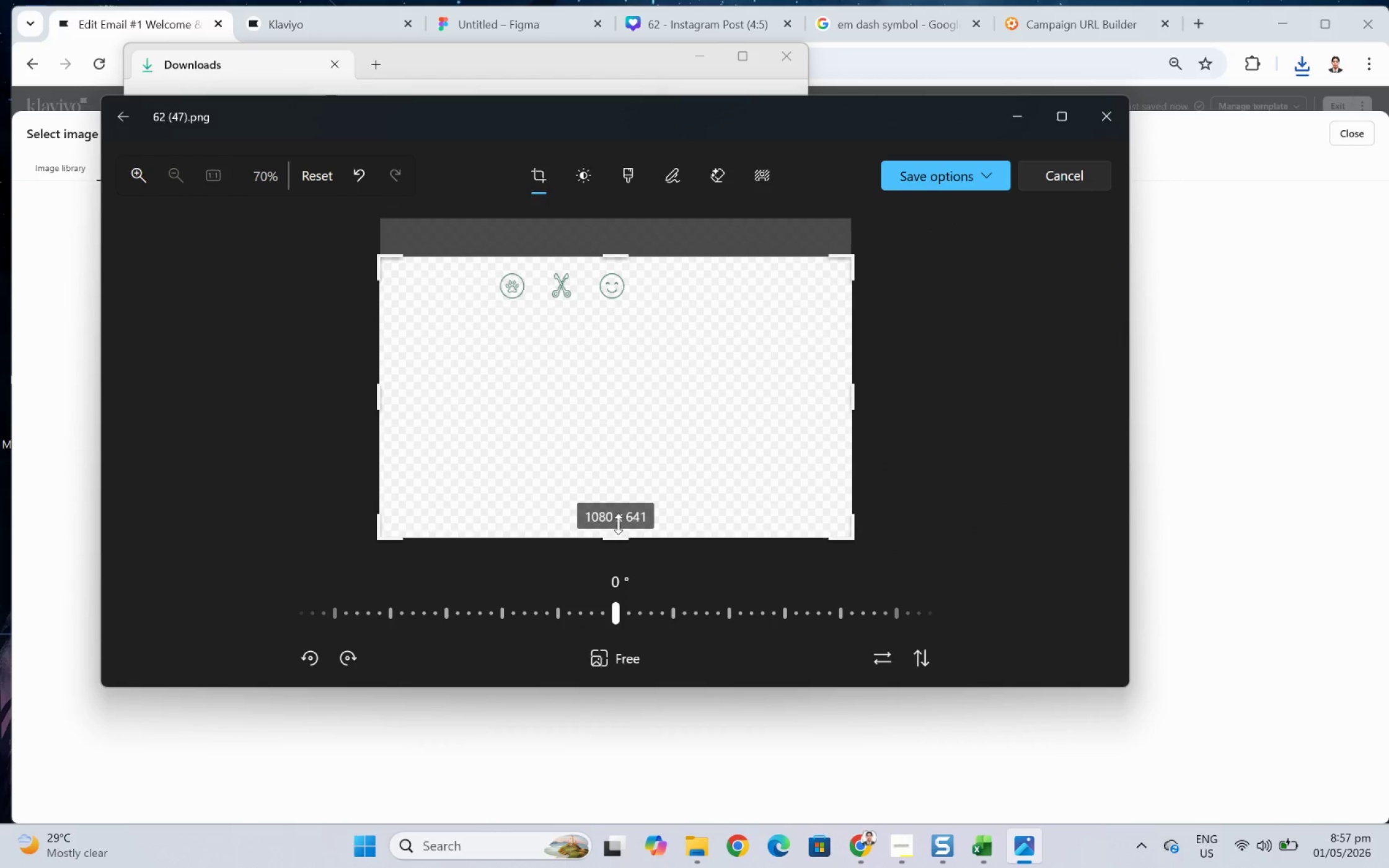 
left_click_drag(start_coordinate=[618, 533], to_coordinate=[643, 296])
 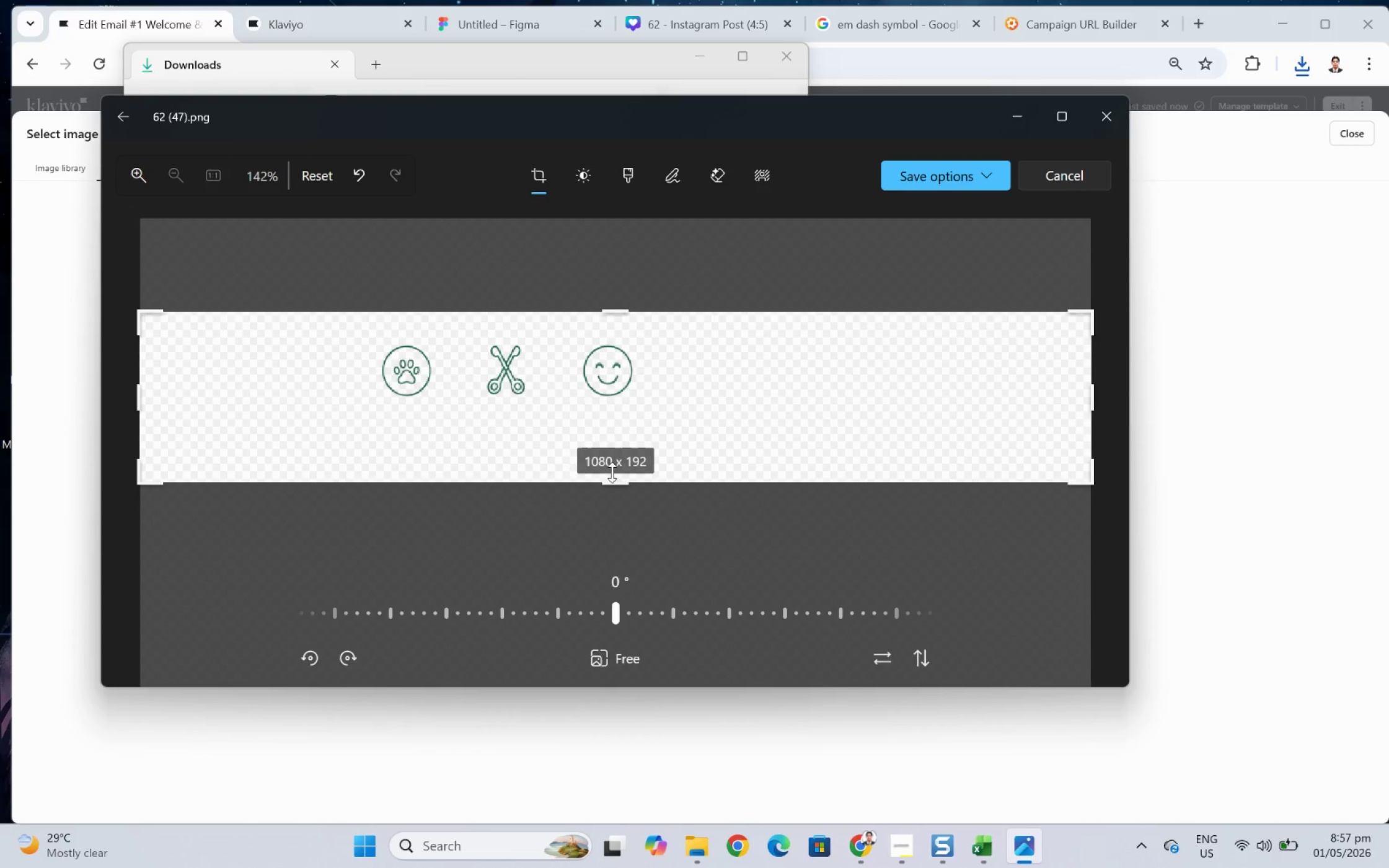 
left_click_drag(start_coordinate=[615, 484], to_coordinate=[625, 408])
 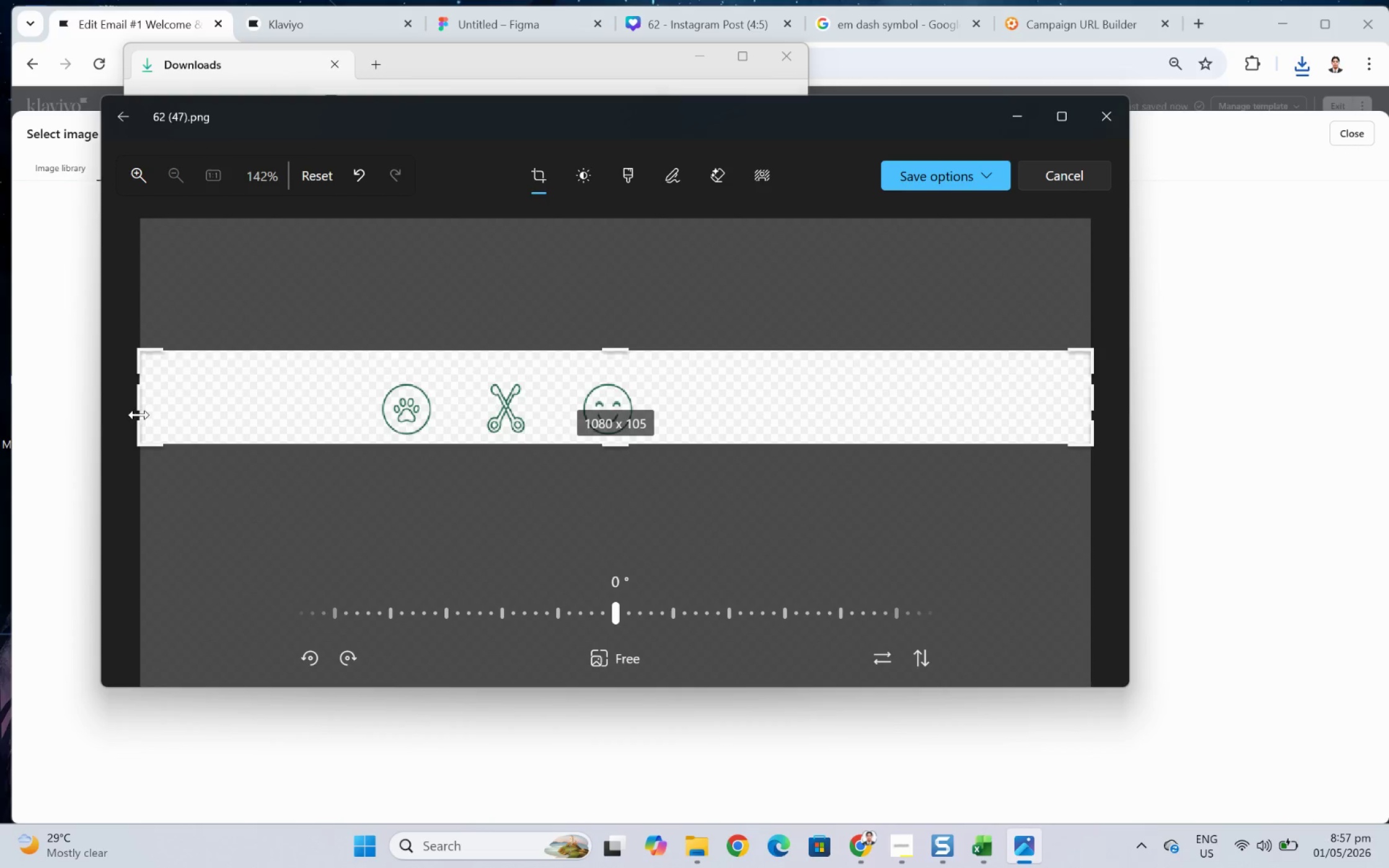 
left_click_drag(start_coordinate=[138, 405], to_coordinate=[367, 408])
 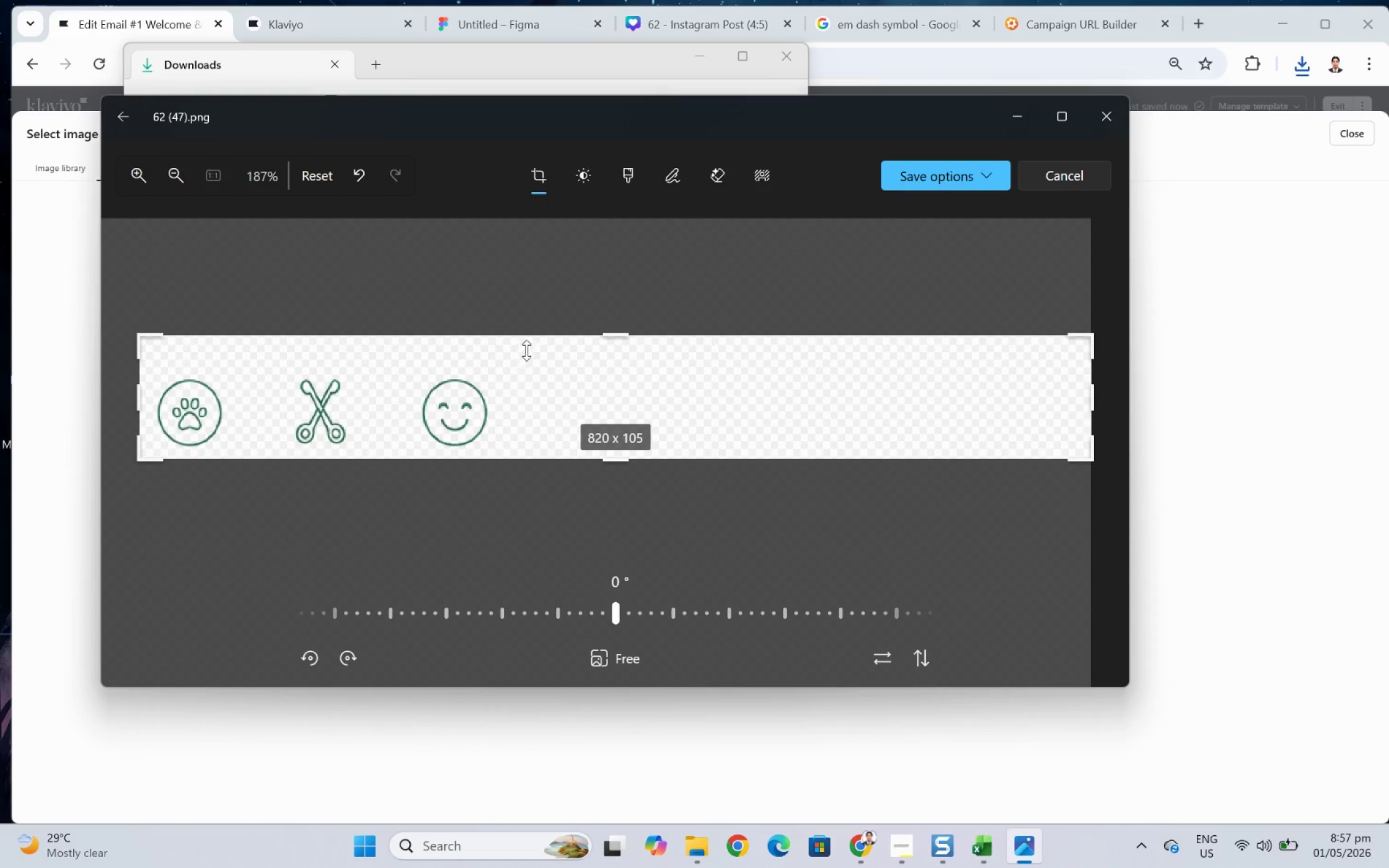 
left_click_drag(start_coordinate=[534, 340], to_coordinate=[539, 366])
 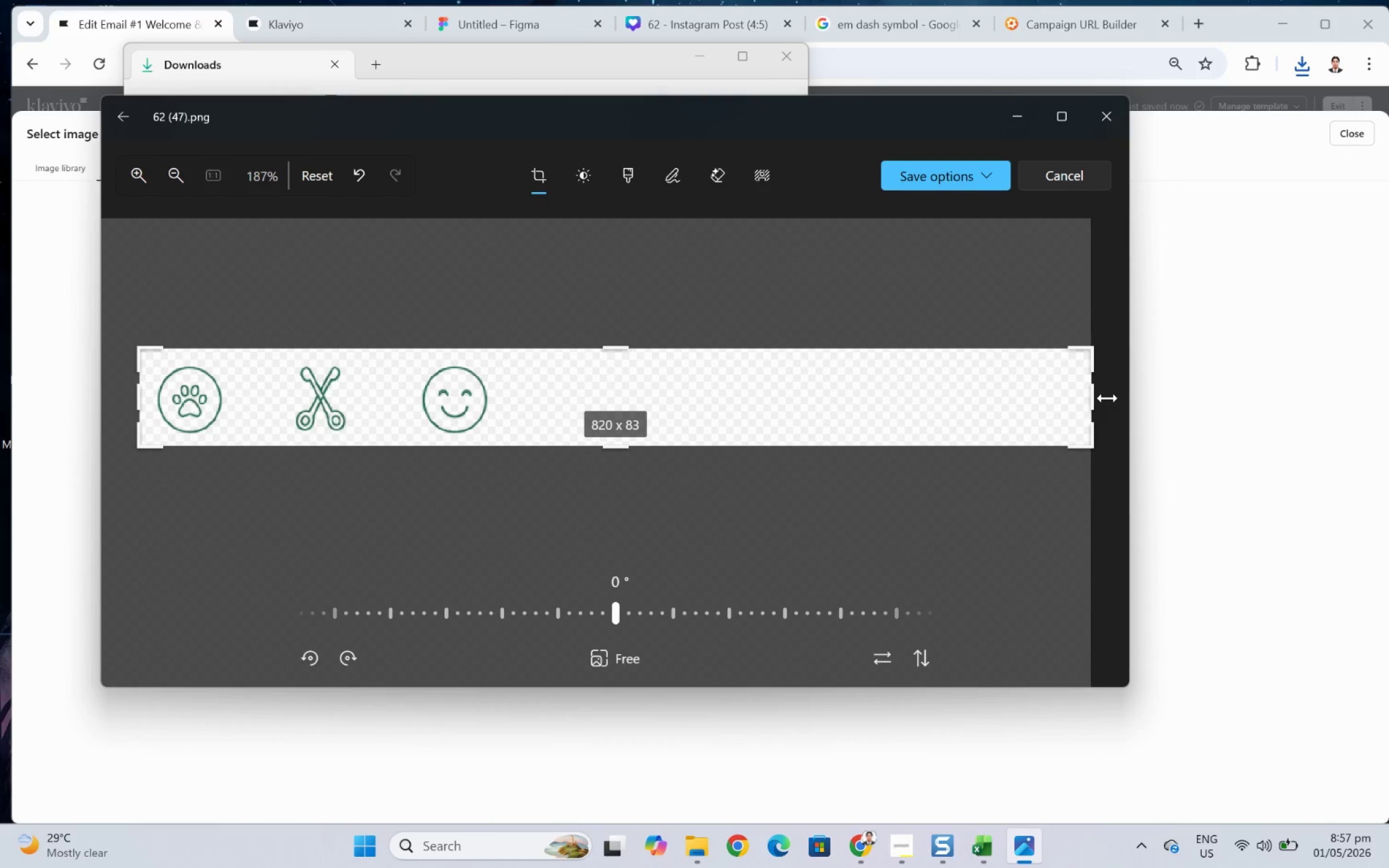 
left_click_drag(start_coordinate=[1098, 397], to_coordinate=[506, 416])
 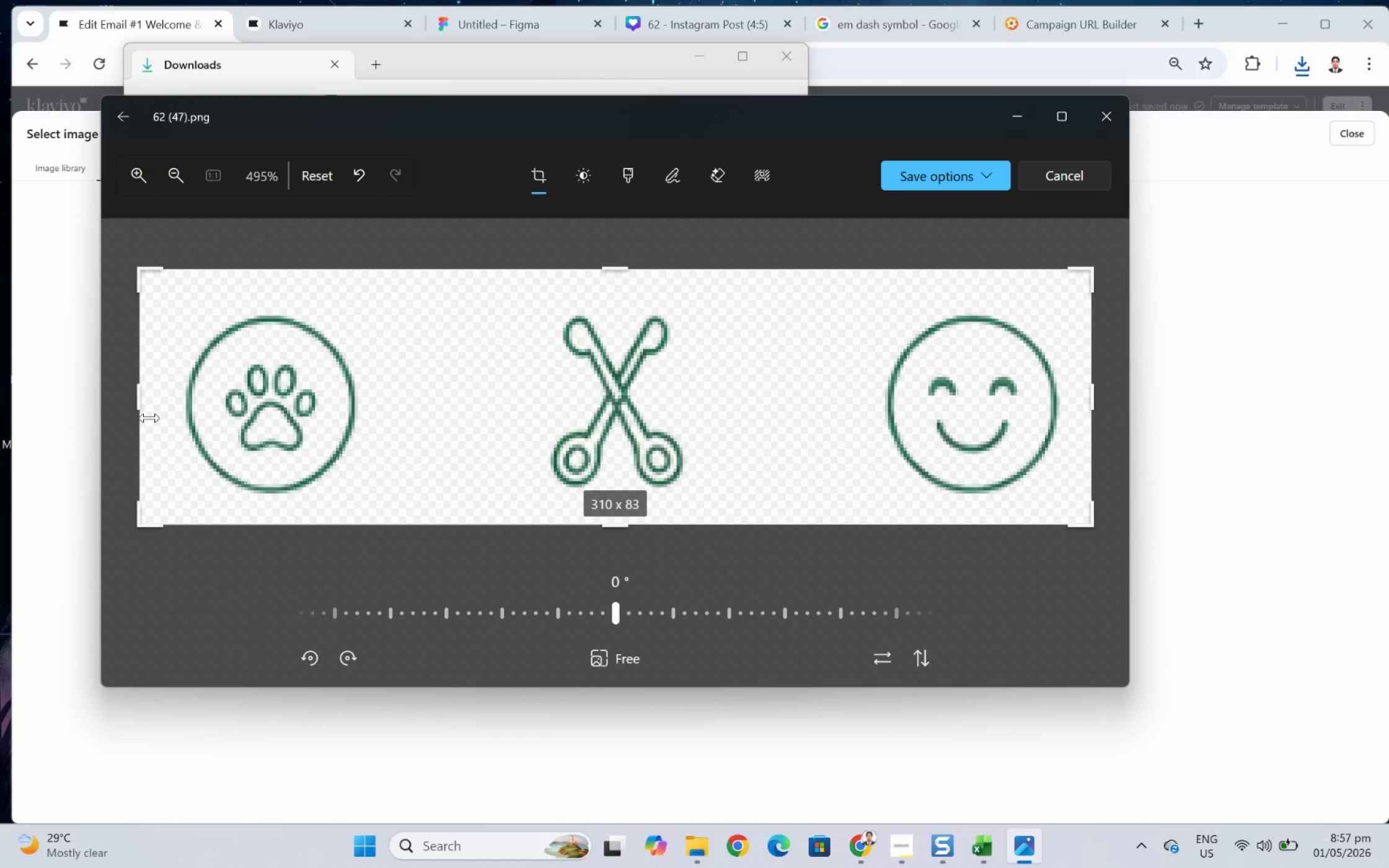 
left_click_drag(start_coordinate=[141, 400], to_coordinate=[180, 400])
 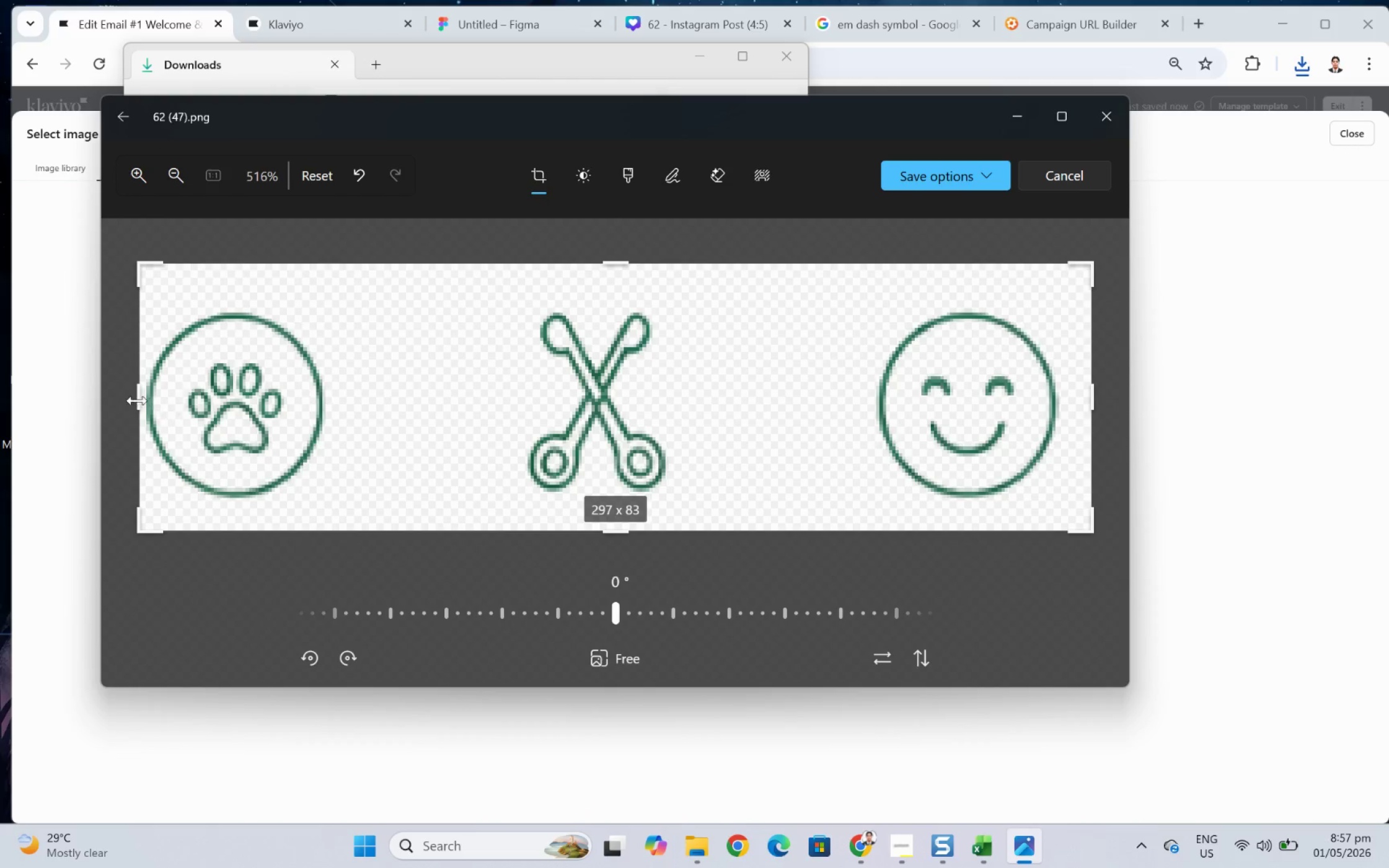 
left_click_drag(start_coordinate=[132, 396], to_coordinate=[128, 395])
 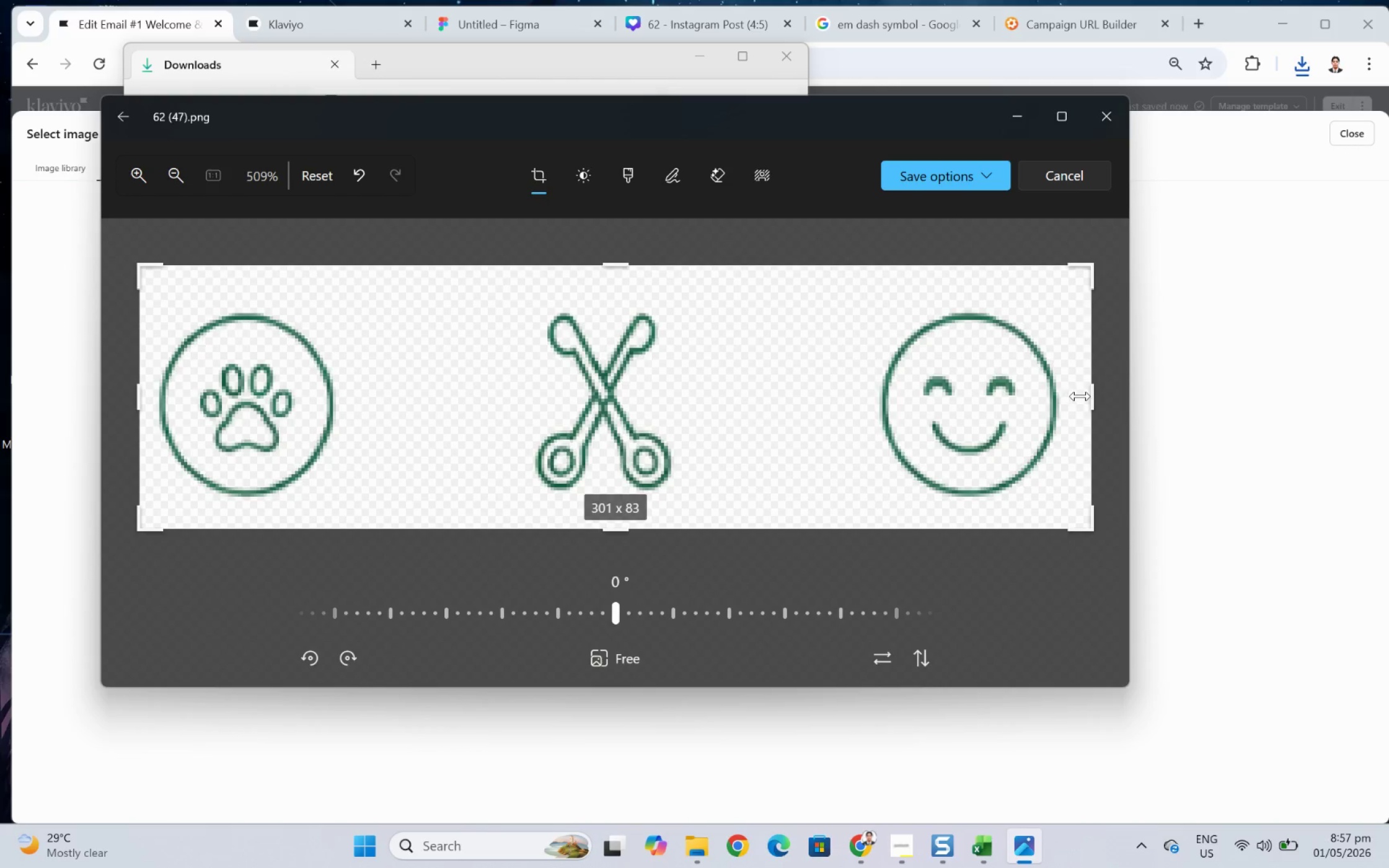 
left_click_drag(start_coordinate=[1087, 396], to_coordinate=[1075, 396])
 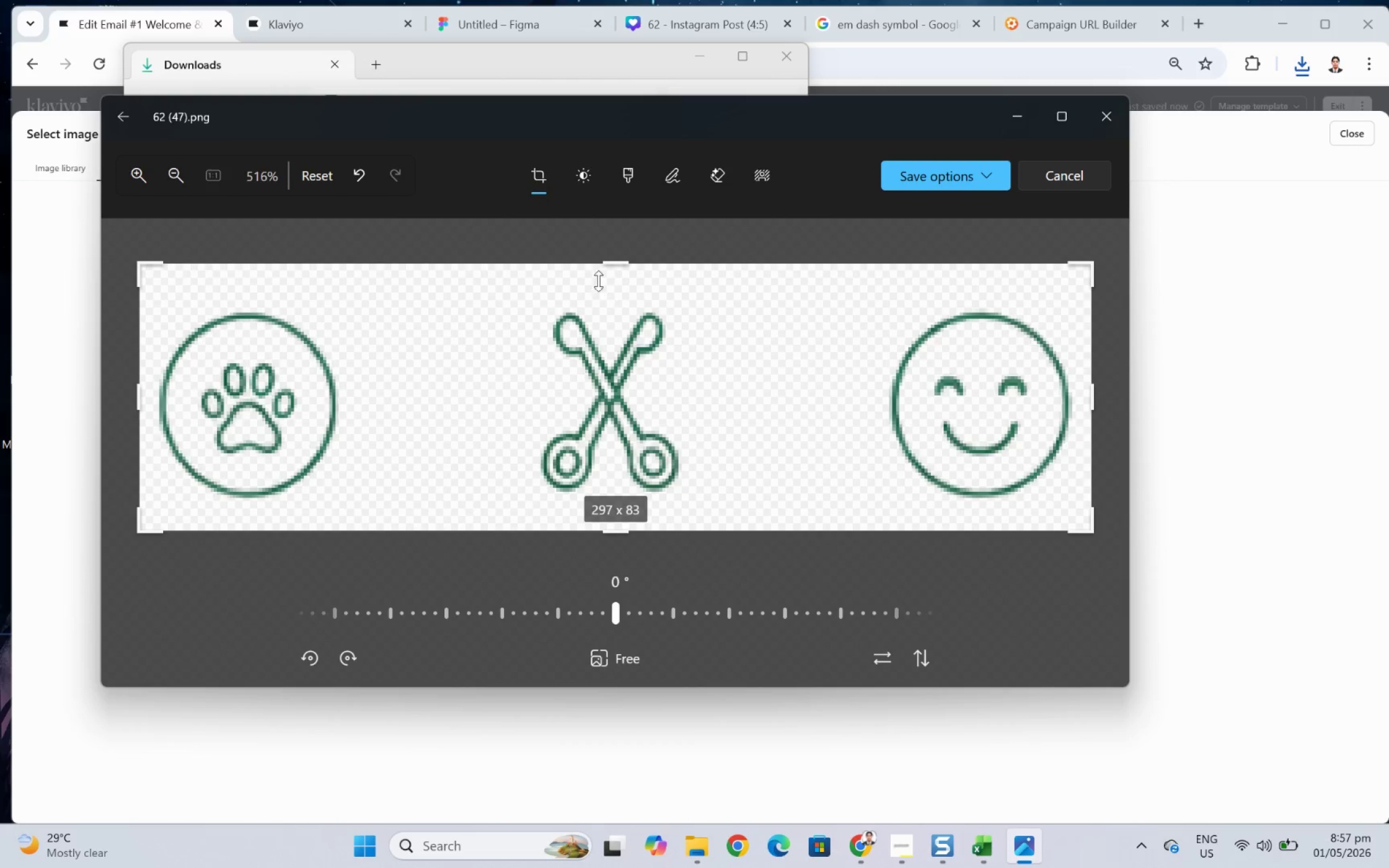 
left_click_drag(start_coordinate=[611, 271], to_coordinate=[617, 299])
 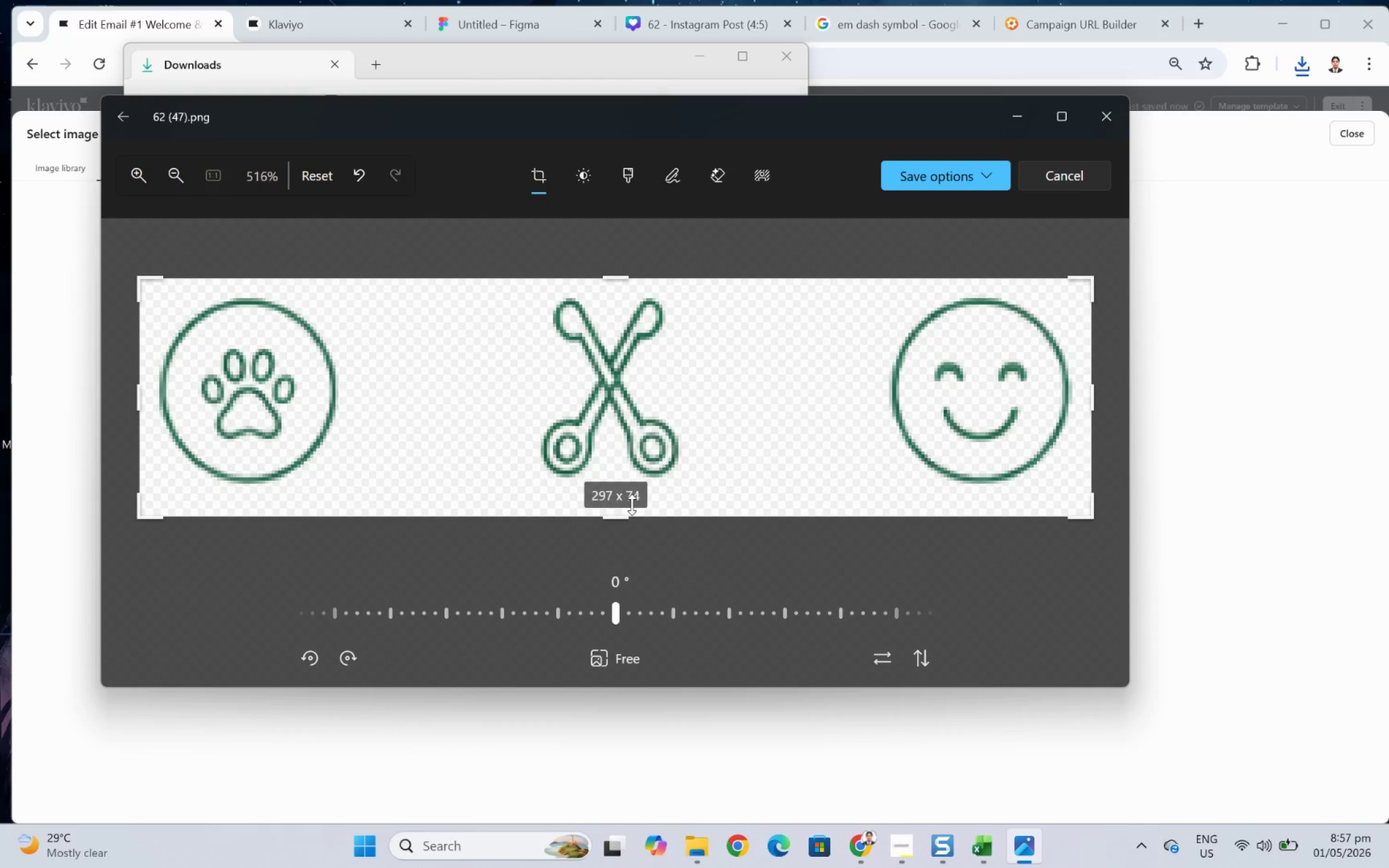 
left_click_drag(start_coordinate=[630, 513], to_coordinate=[638, 491])
 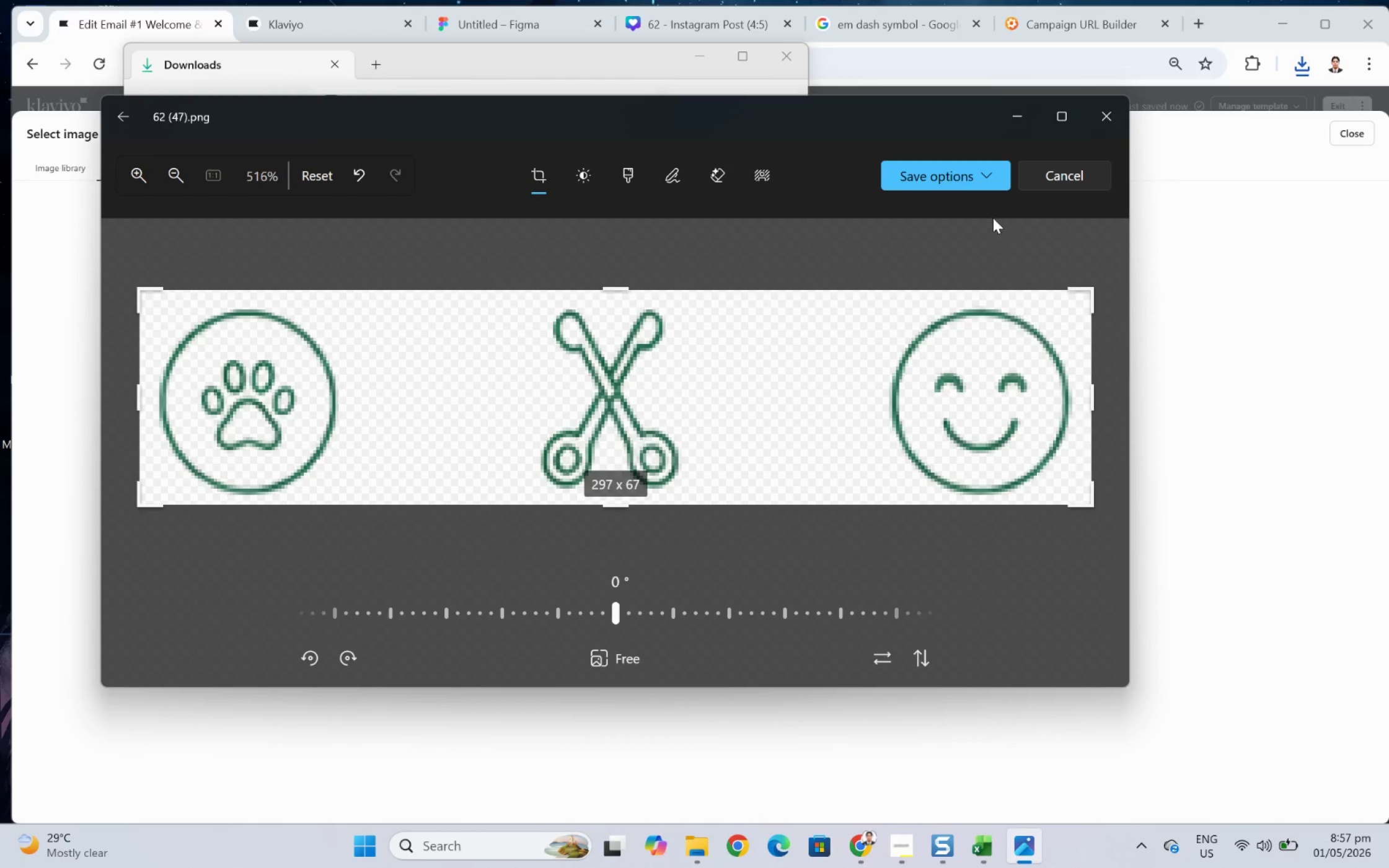 
left_click([978, 183])
 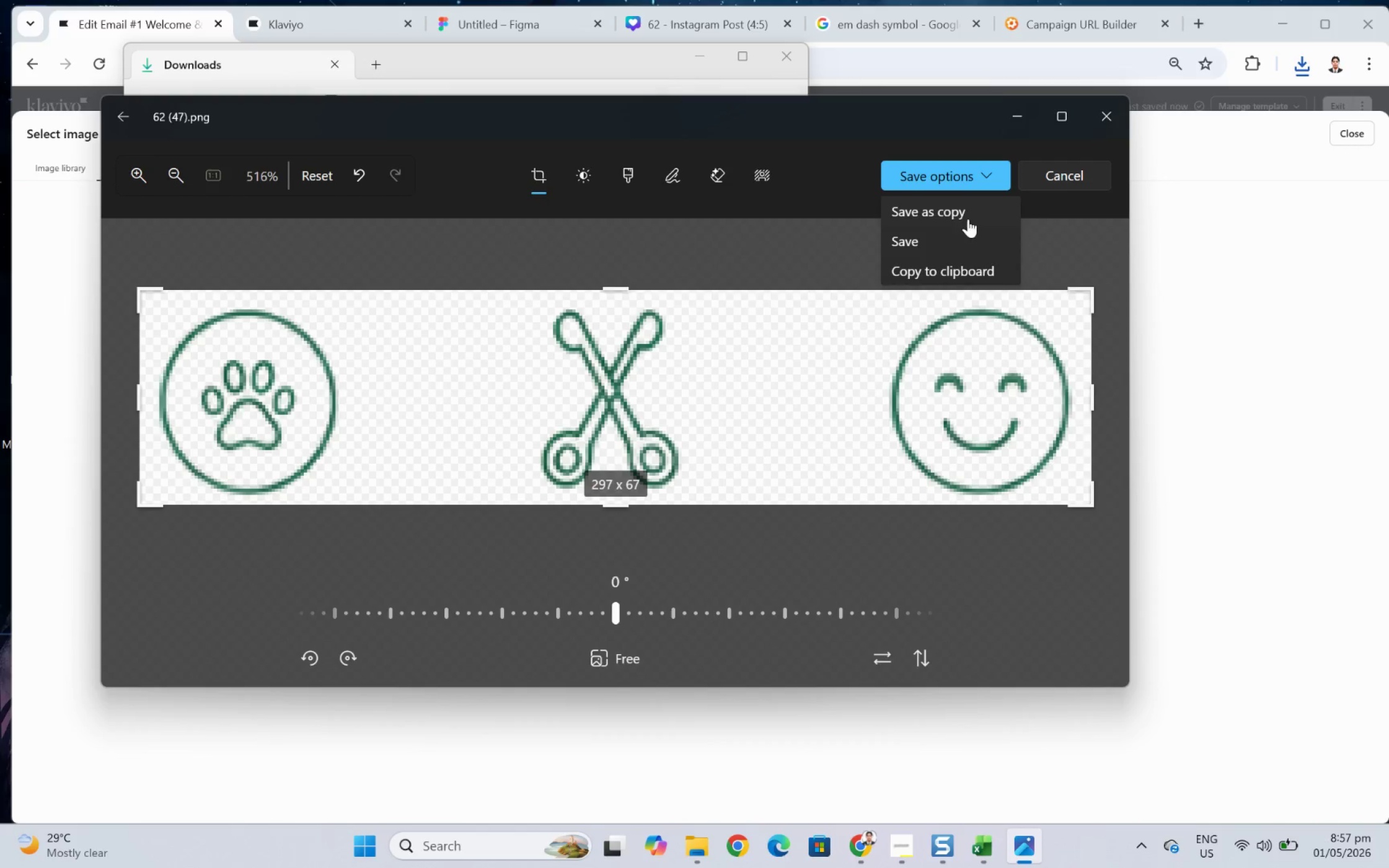 
left_click([961, 240])
 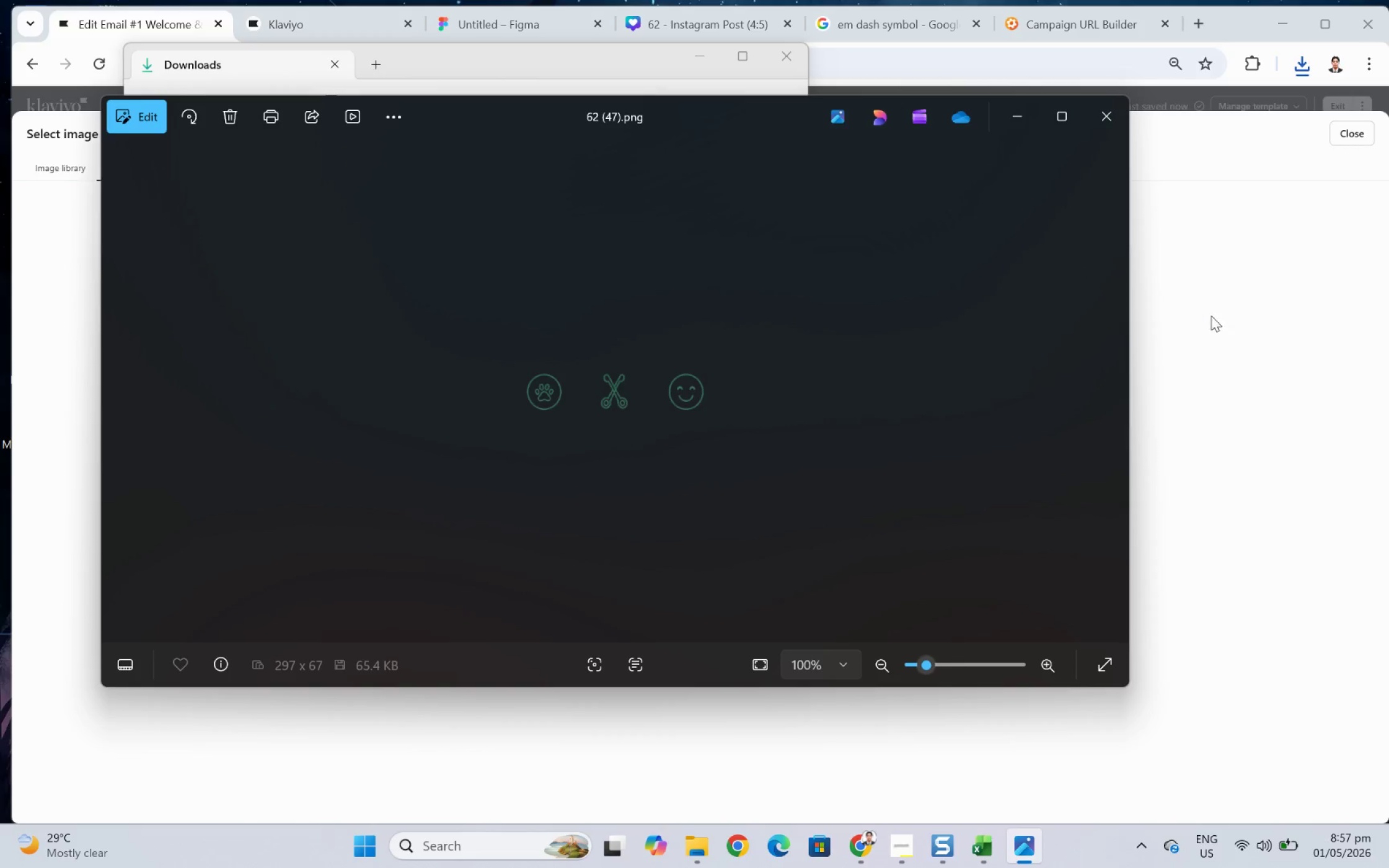 
left_click([1276, 318])
 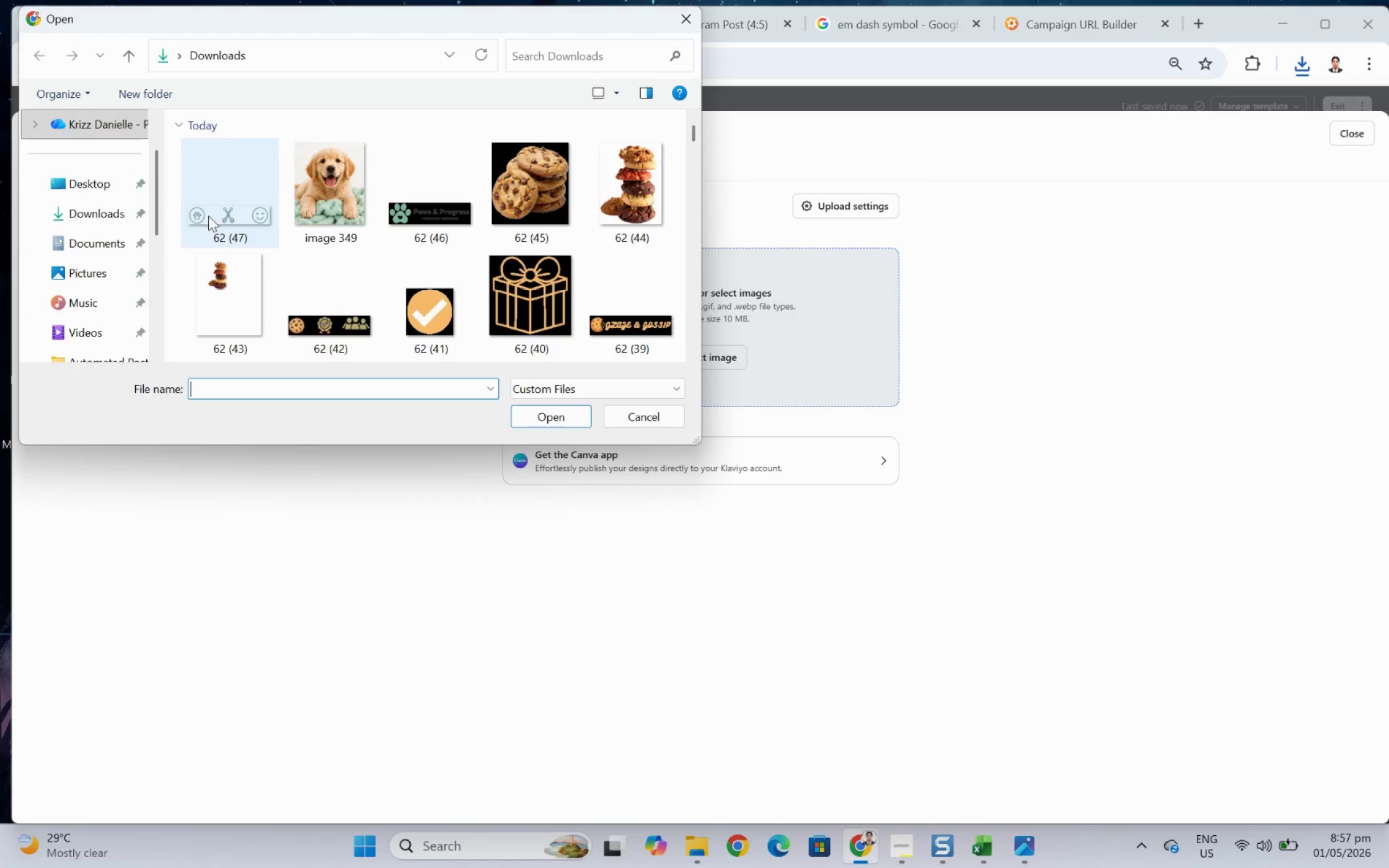 
double_click([220, 177])
 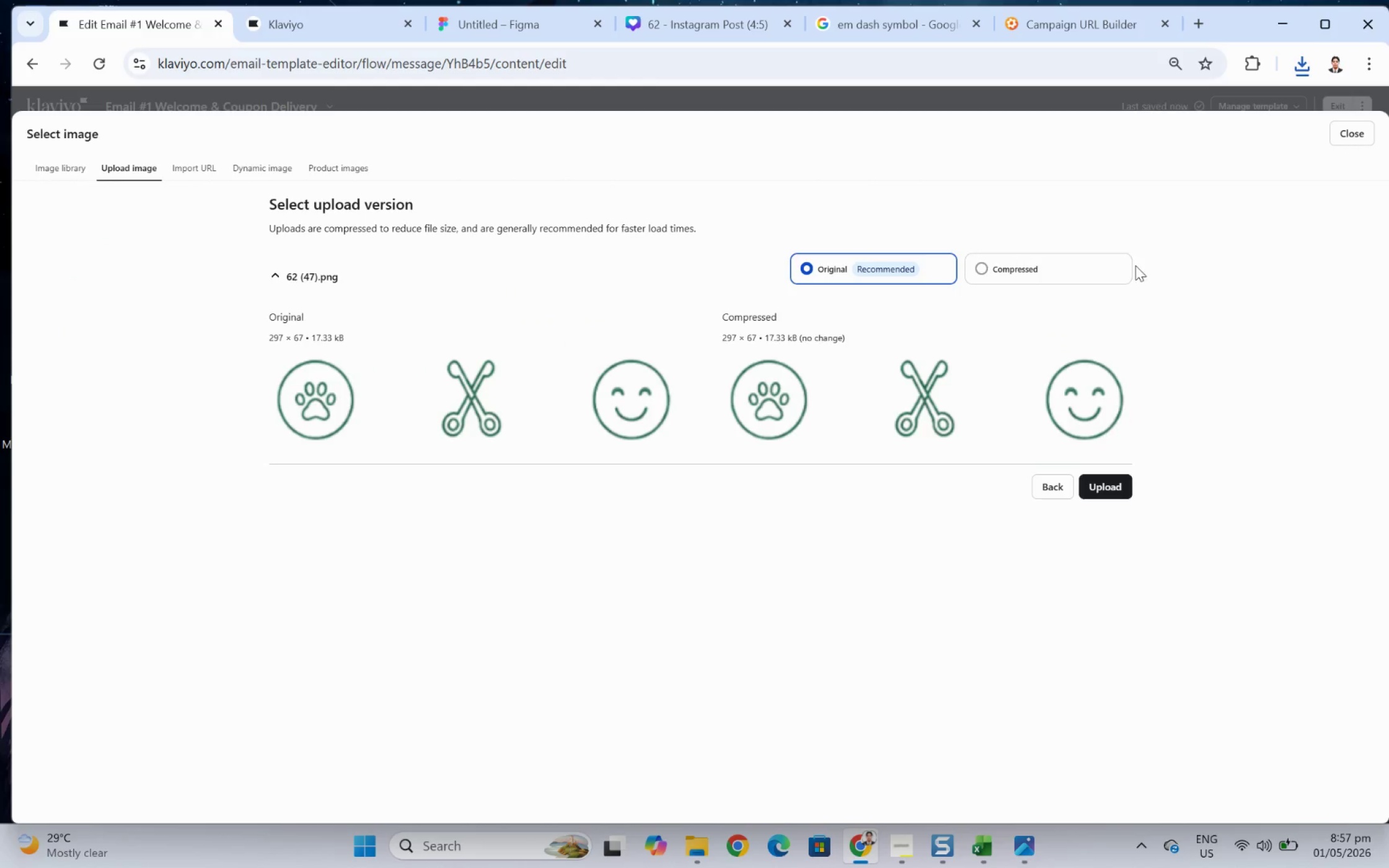 
left_click([1072, 274])
 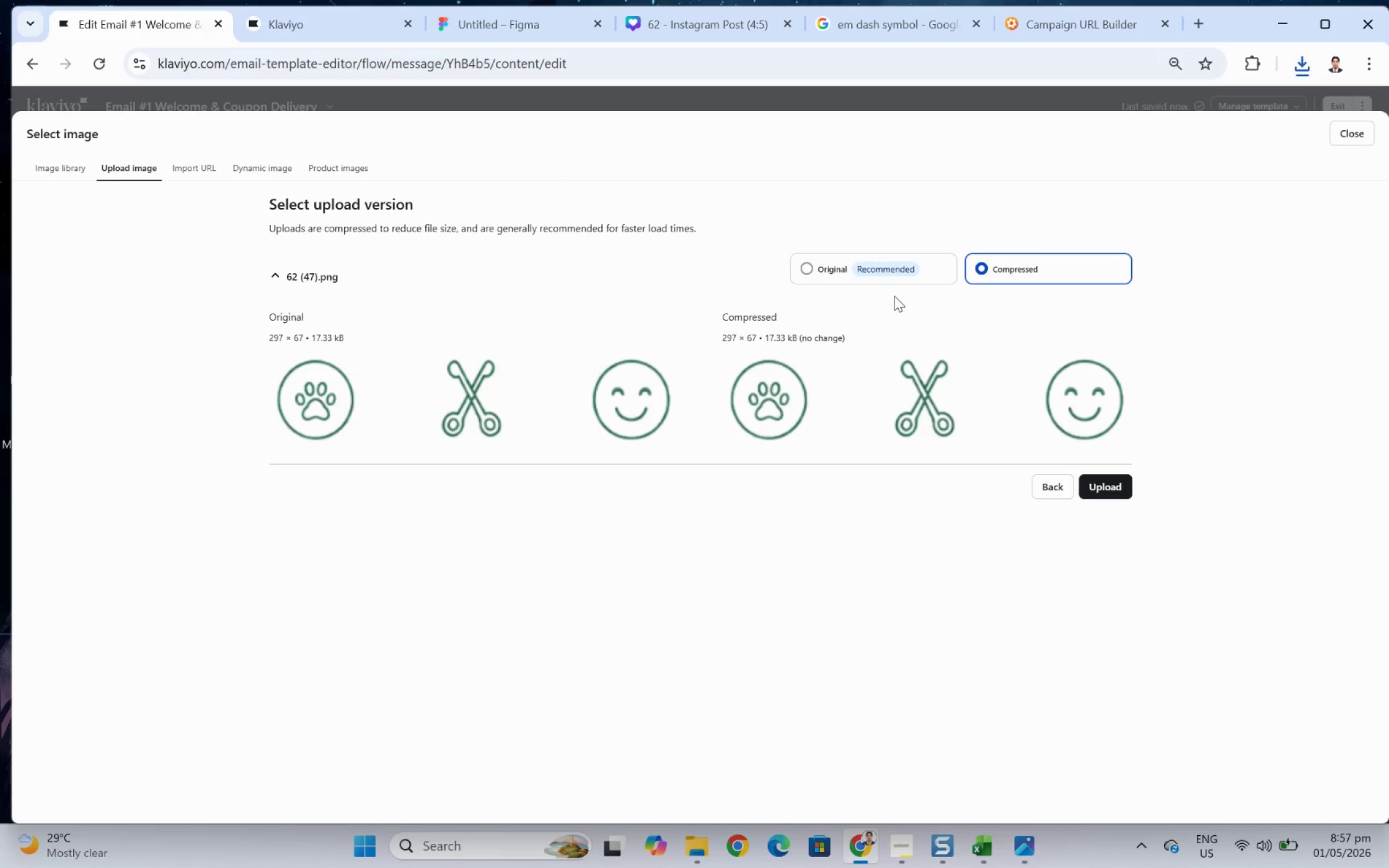 
left_click([891, 277])
 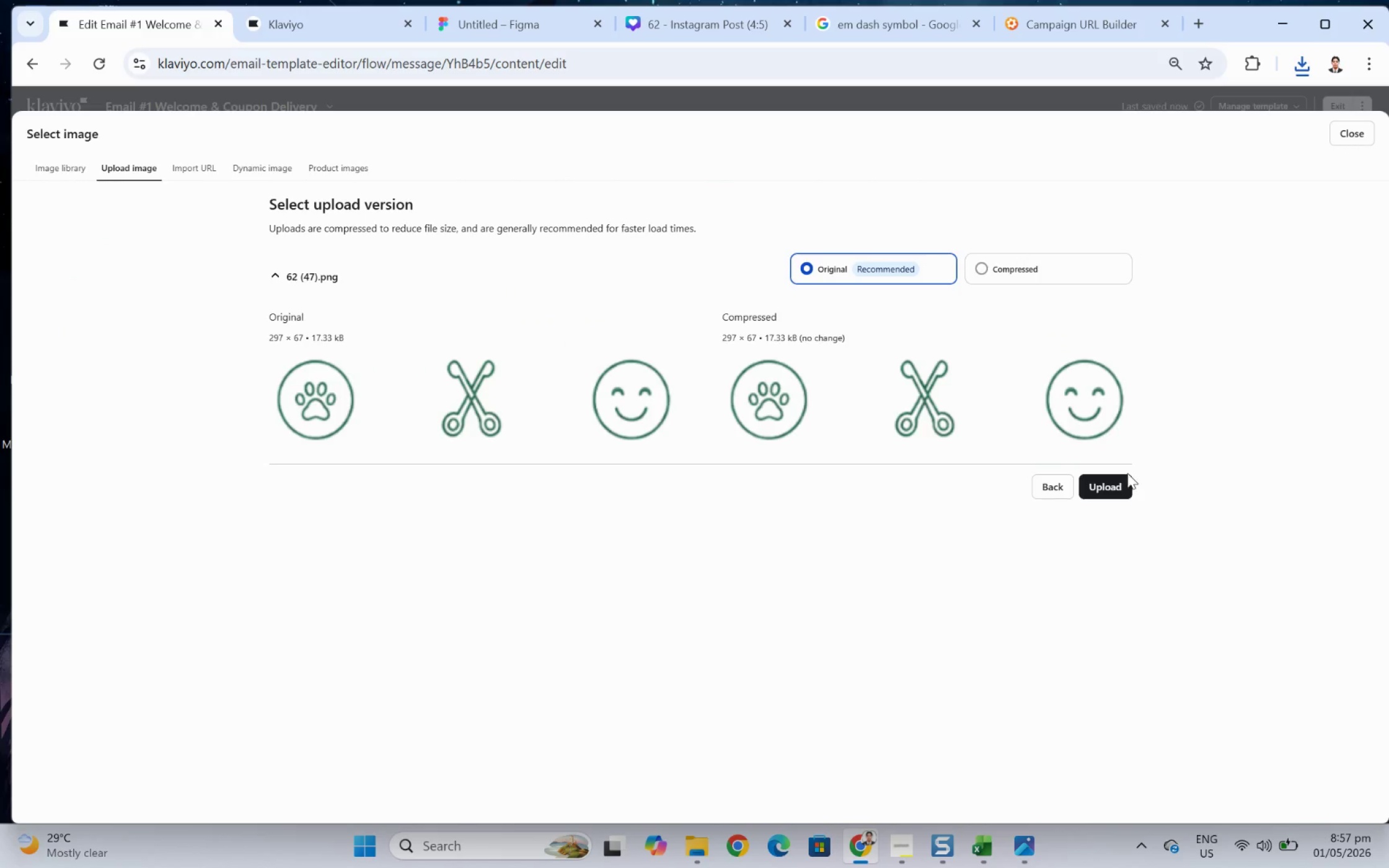 
left_click([1132, 489])
 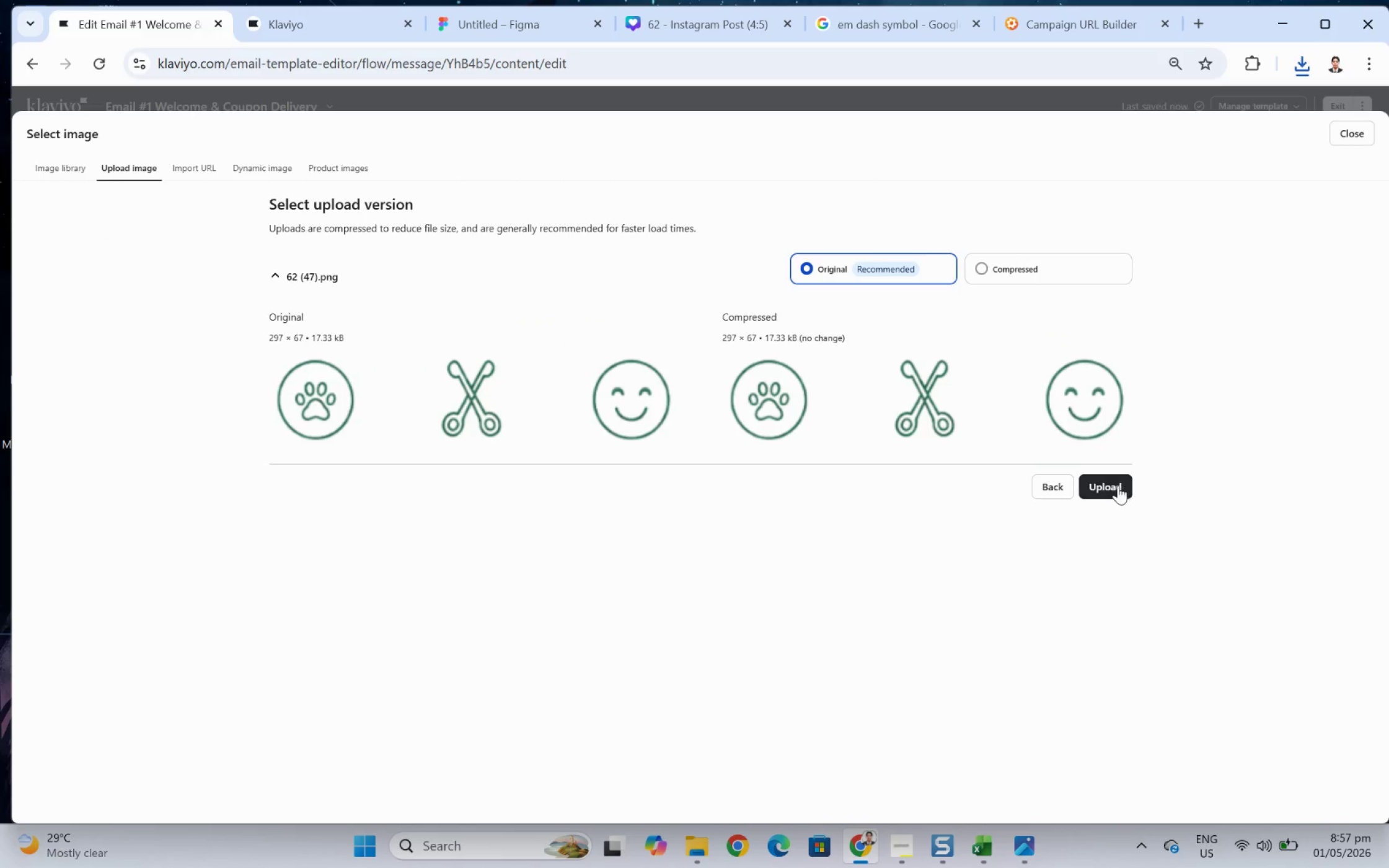 
left_click([1116, 484])
 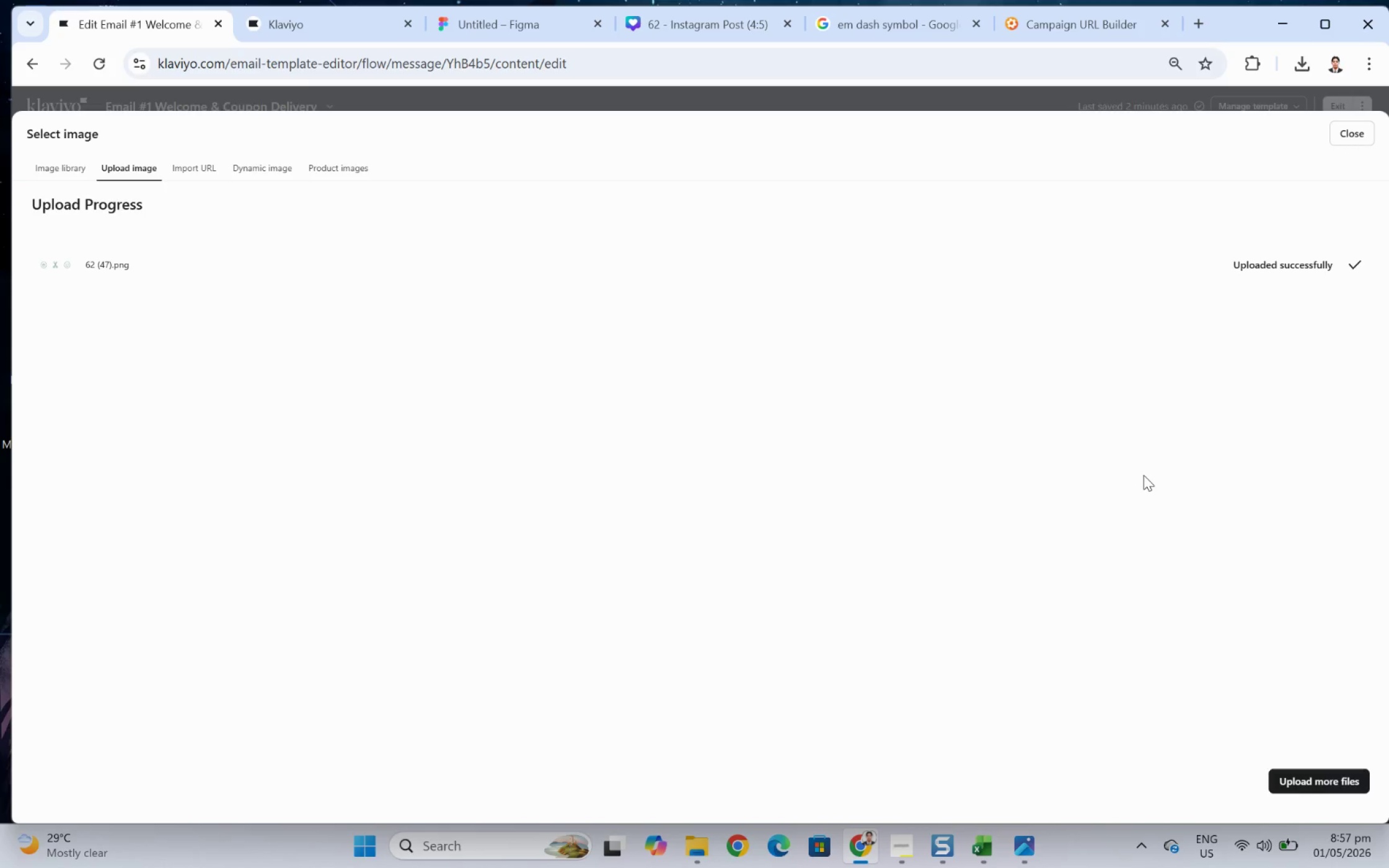 
wait(10.29)
 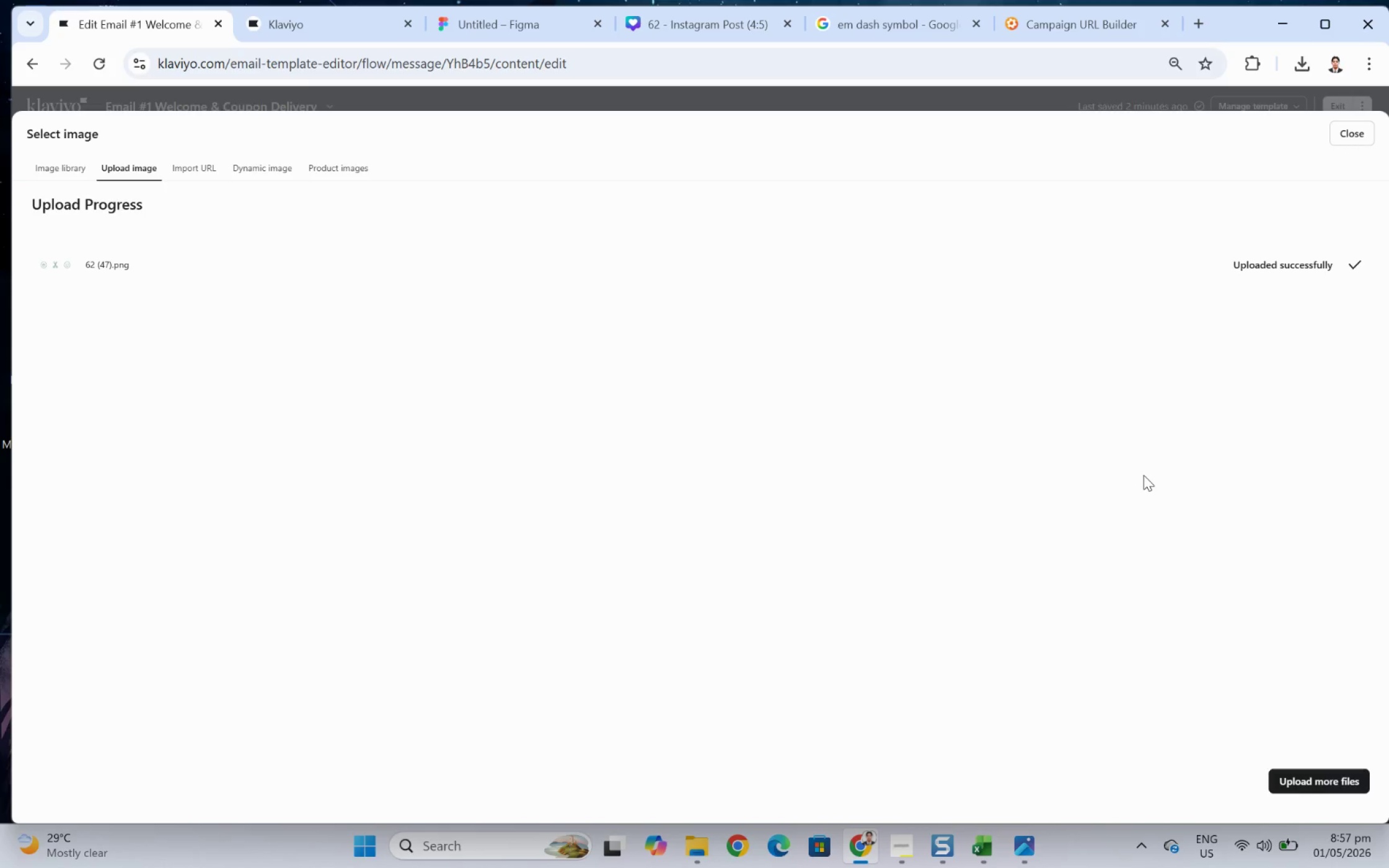 
left_click([54, 558])
 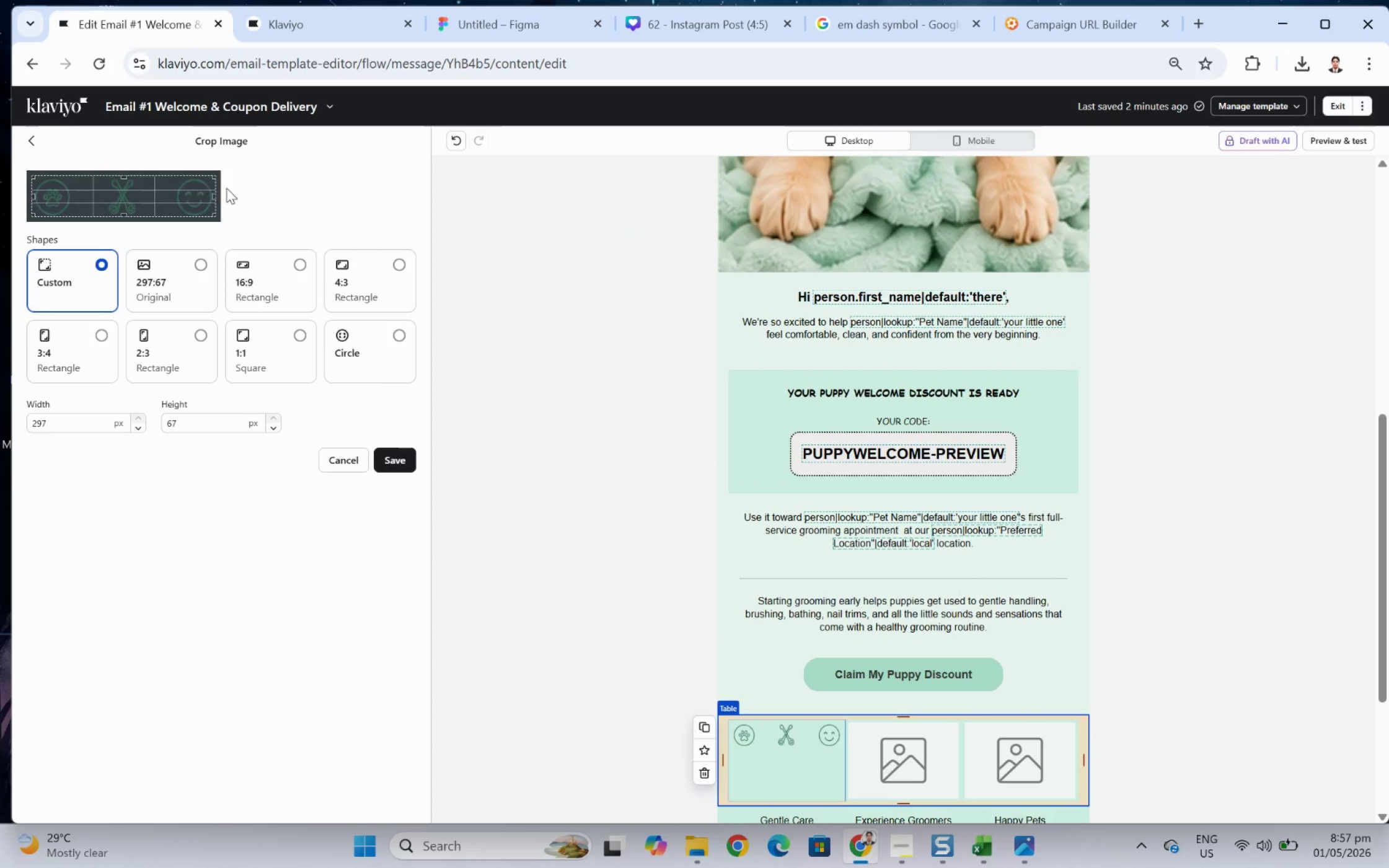 
left_click_drag(start_coordinate=[213, 196], to_coordinate=[69, 196])
 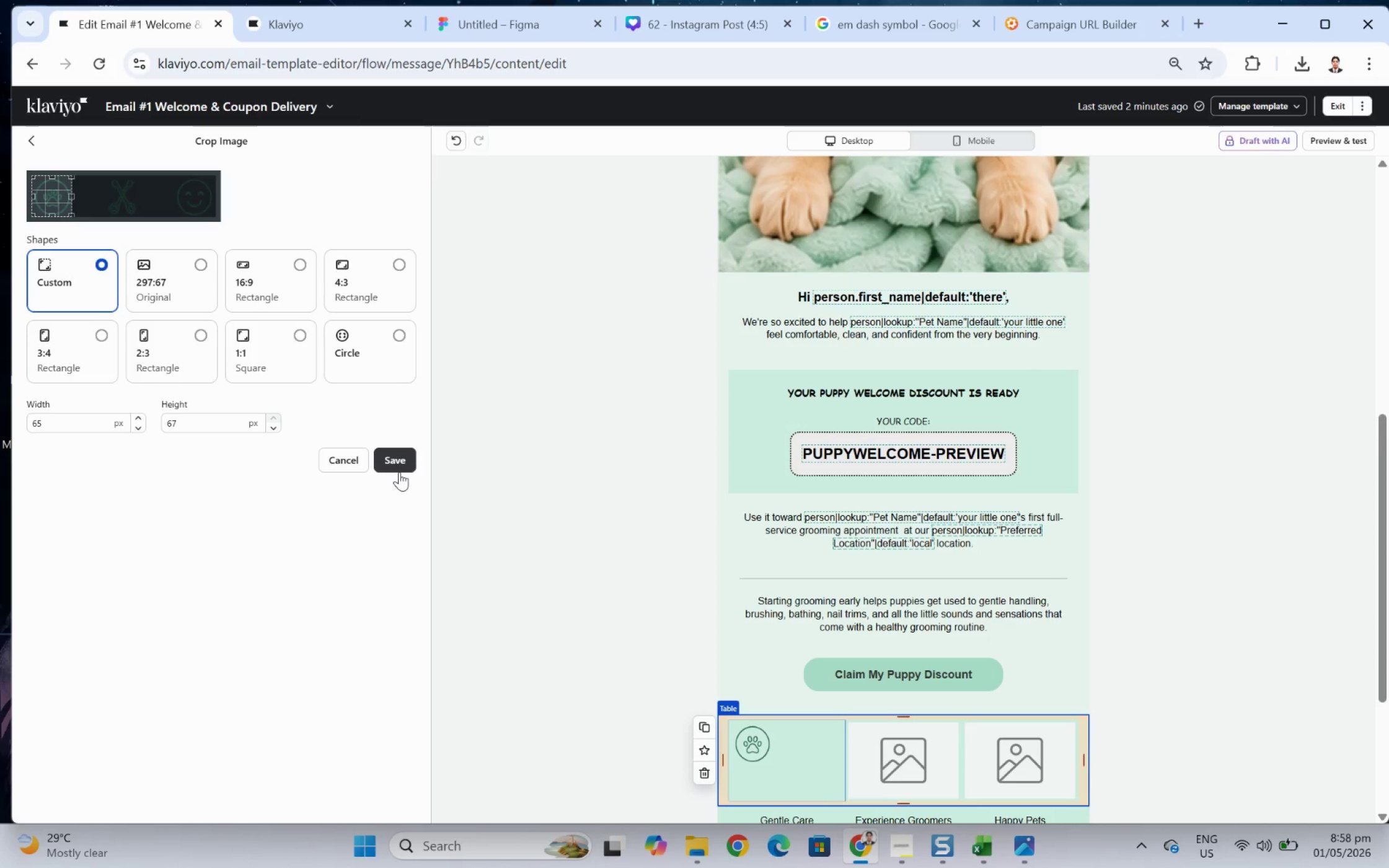 
wait(5.2)
 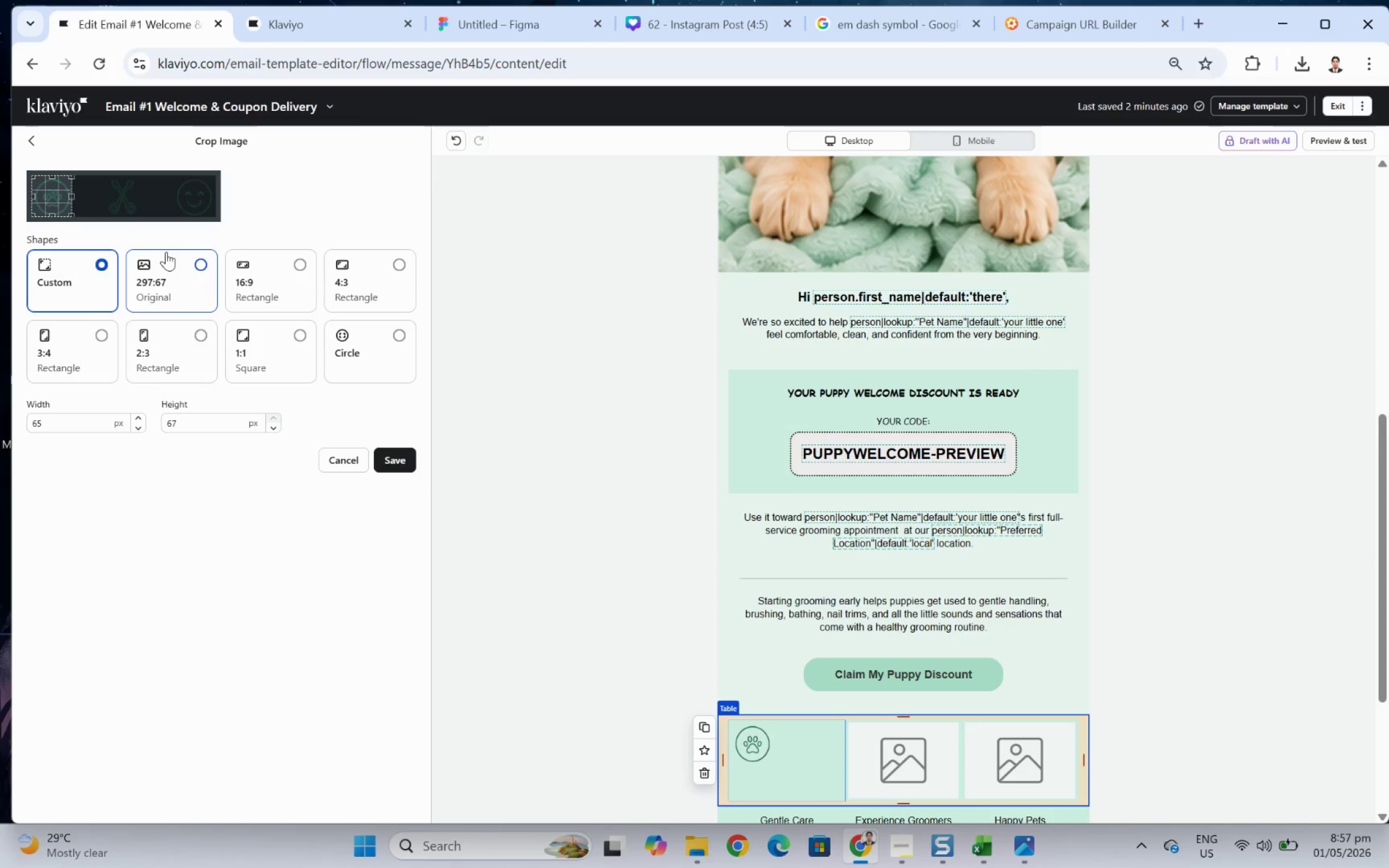 
left_click([399, 471])
 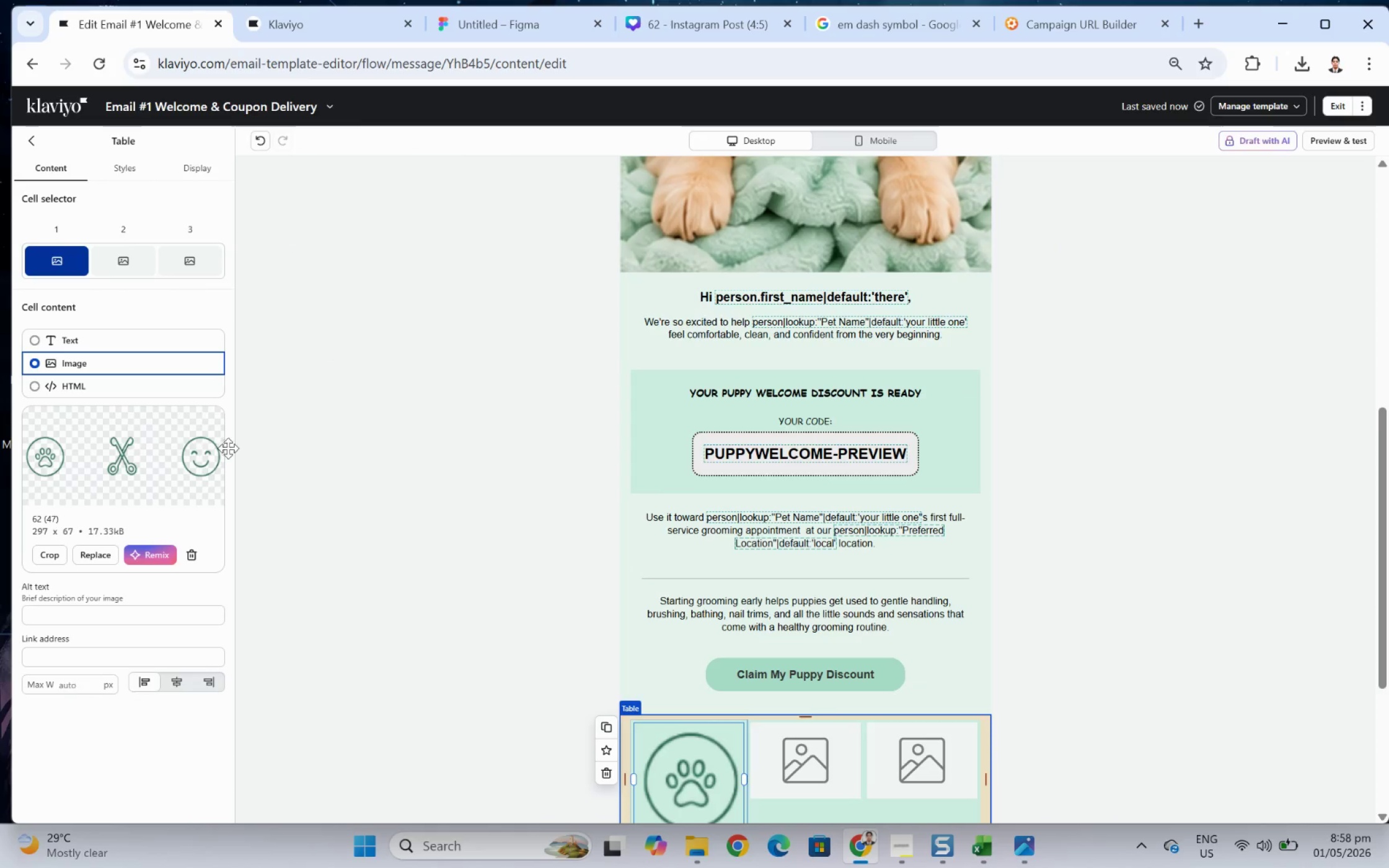 
scroll: coordinate [402, 590], scroll_direction: down, amount: 3.0
 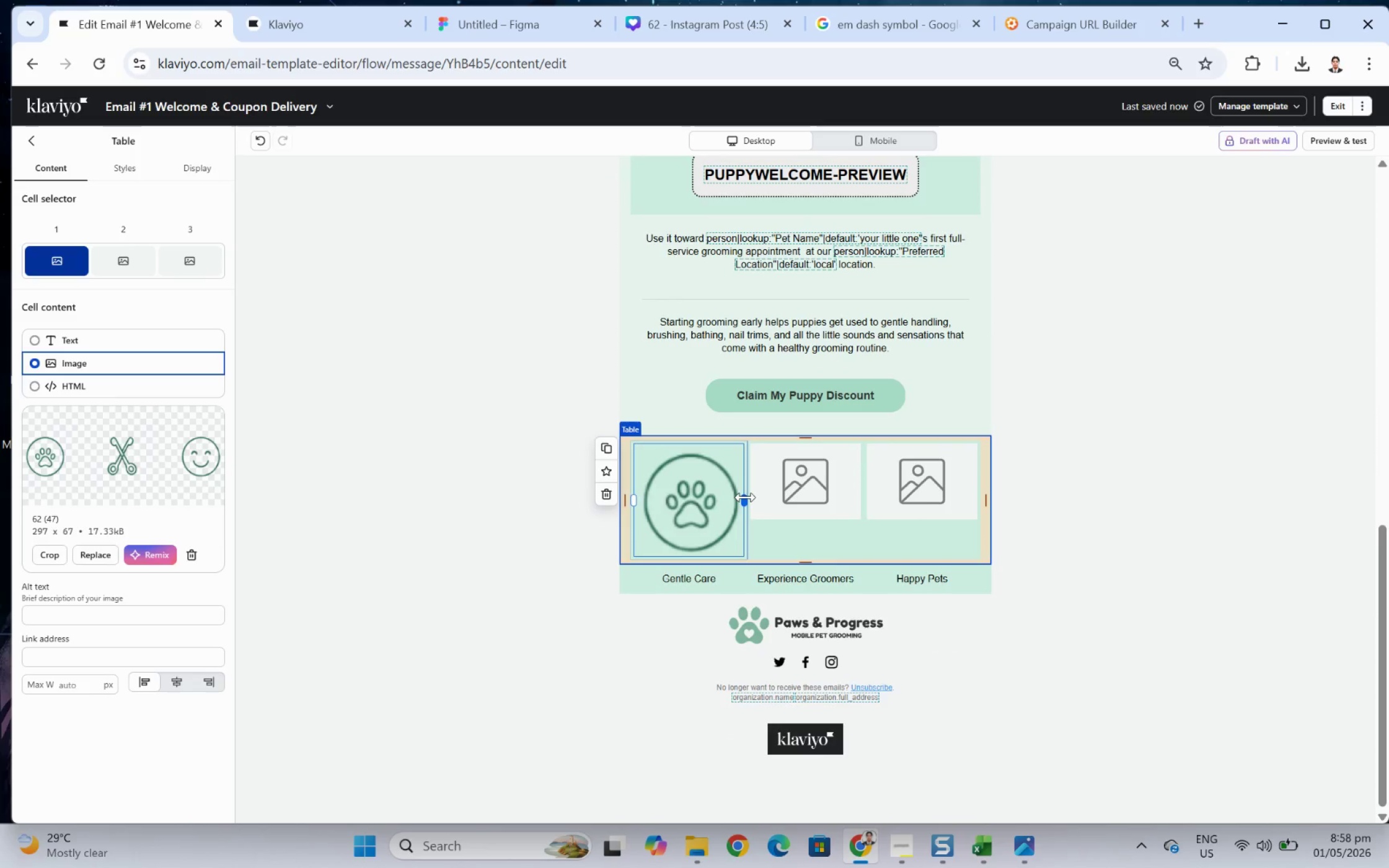 
left_click_drag(start_coordinate=[745, 497], to_coordinate=[677, 499])
 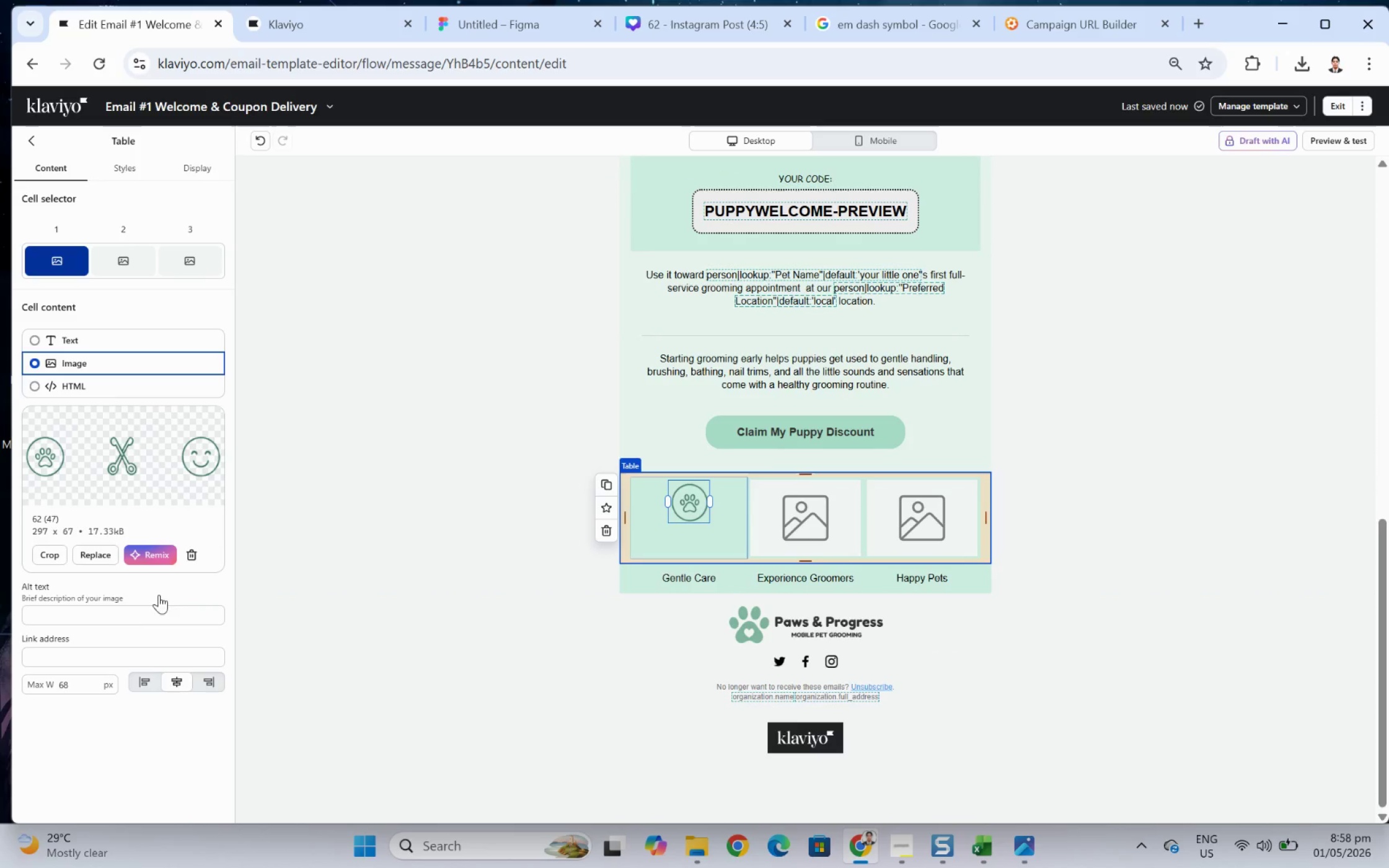 
wait(6.56)
 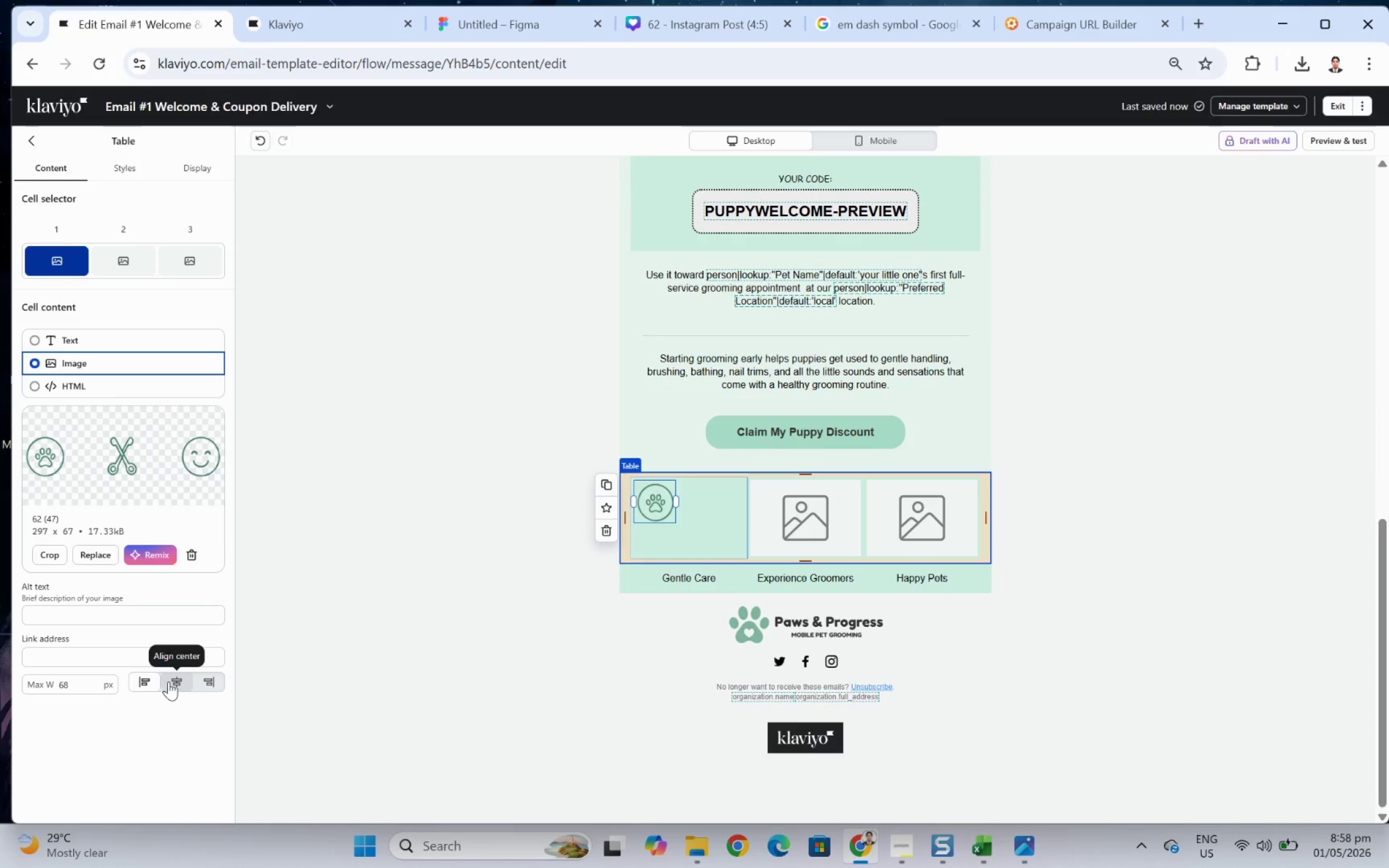 
left_click([1157, 568])
 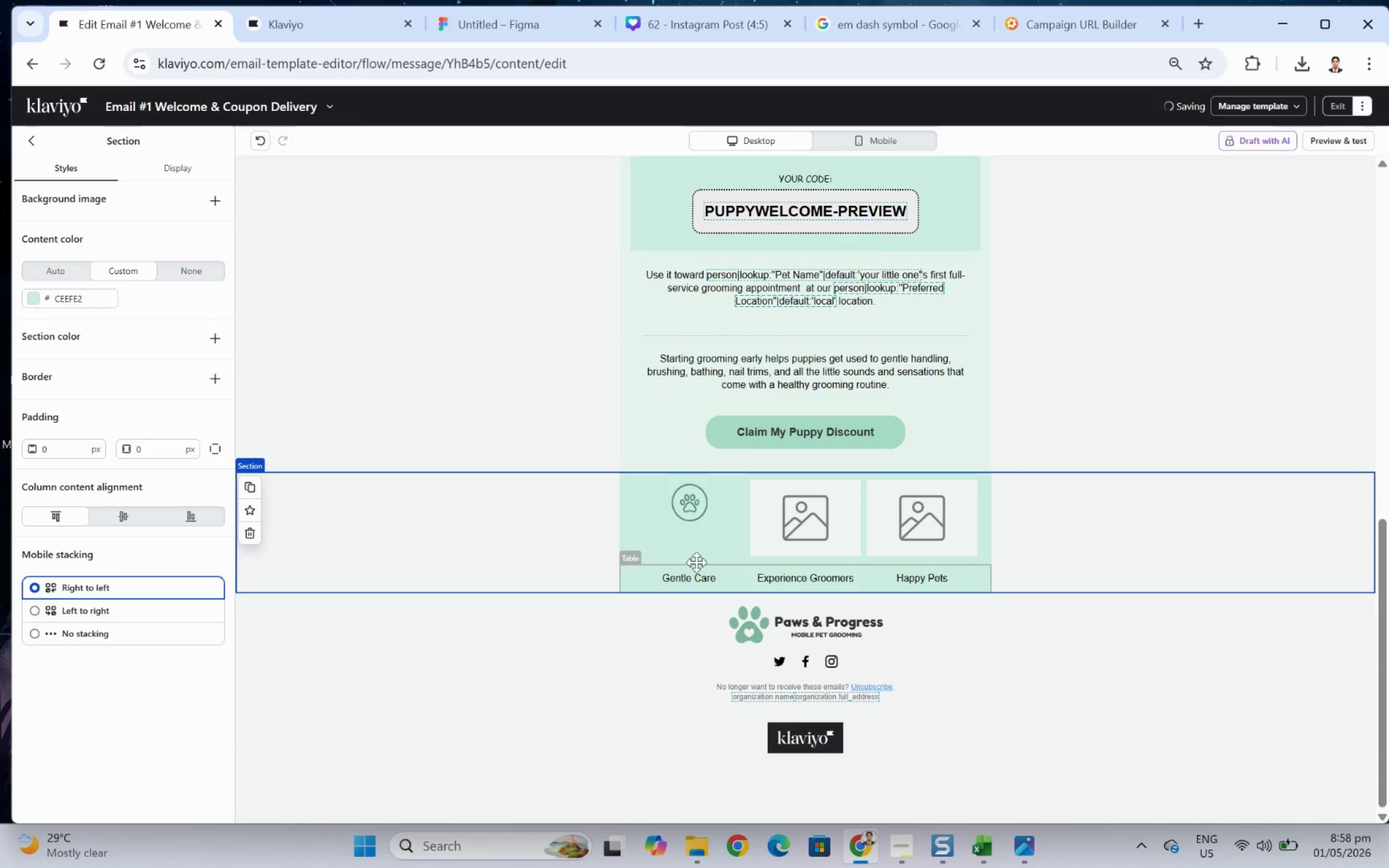 
left_click([695, 517])
 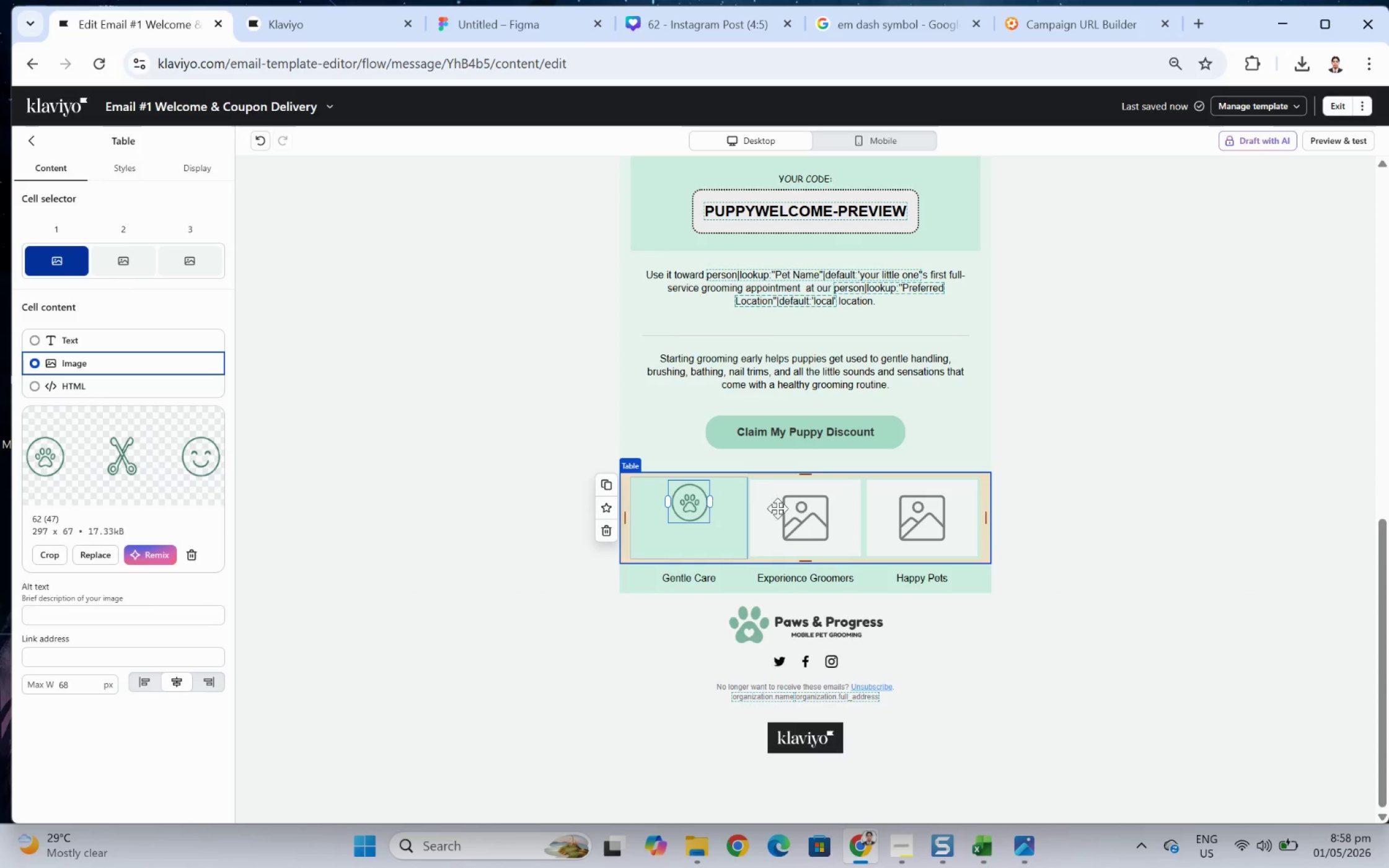 
wait(9.04)
 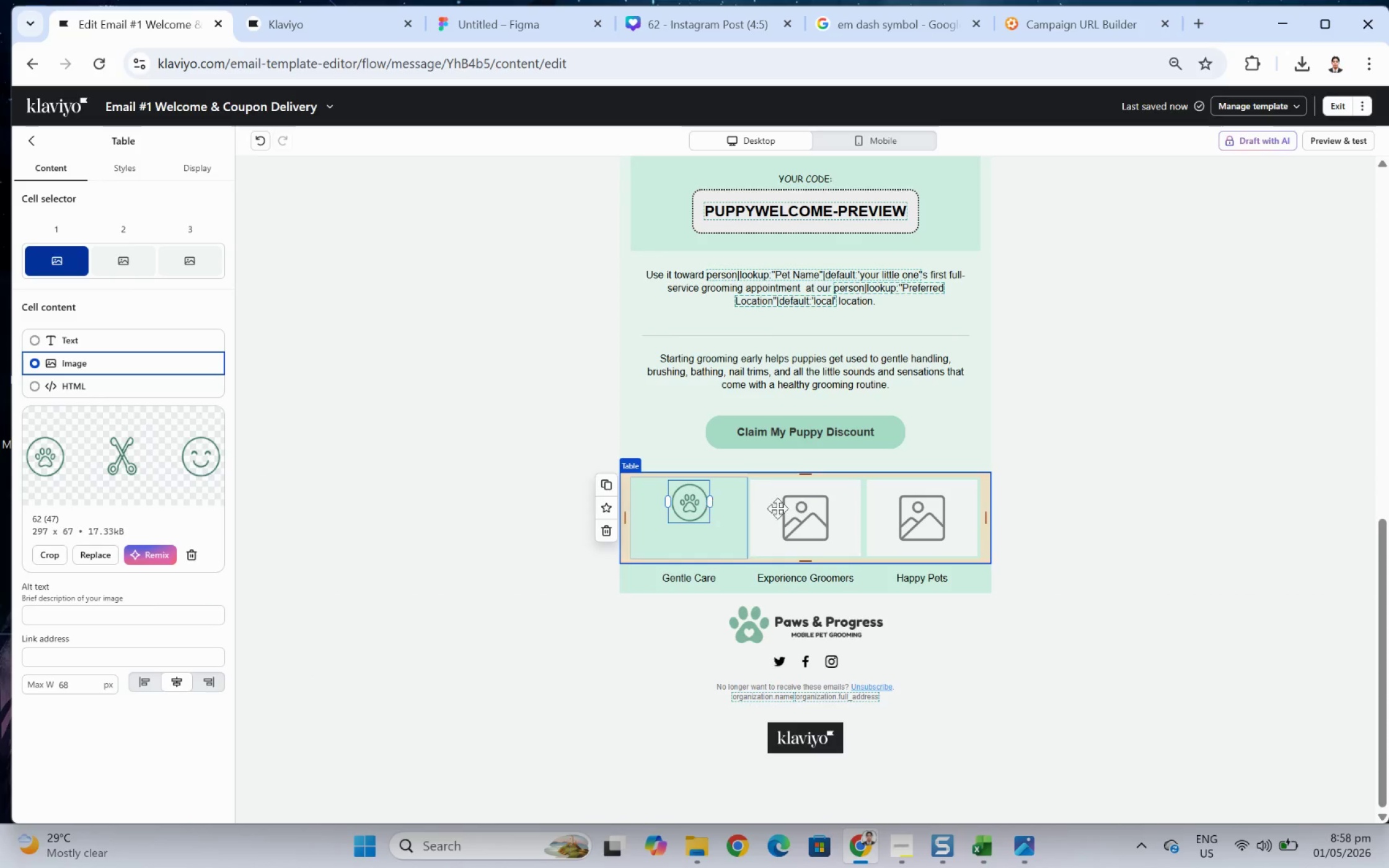 
left_click([156, 617])
 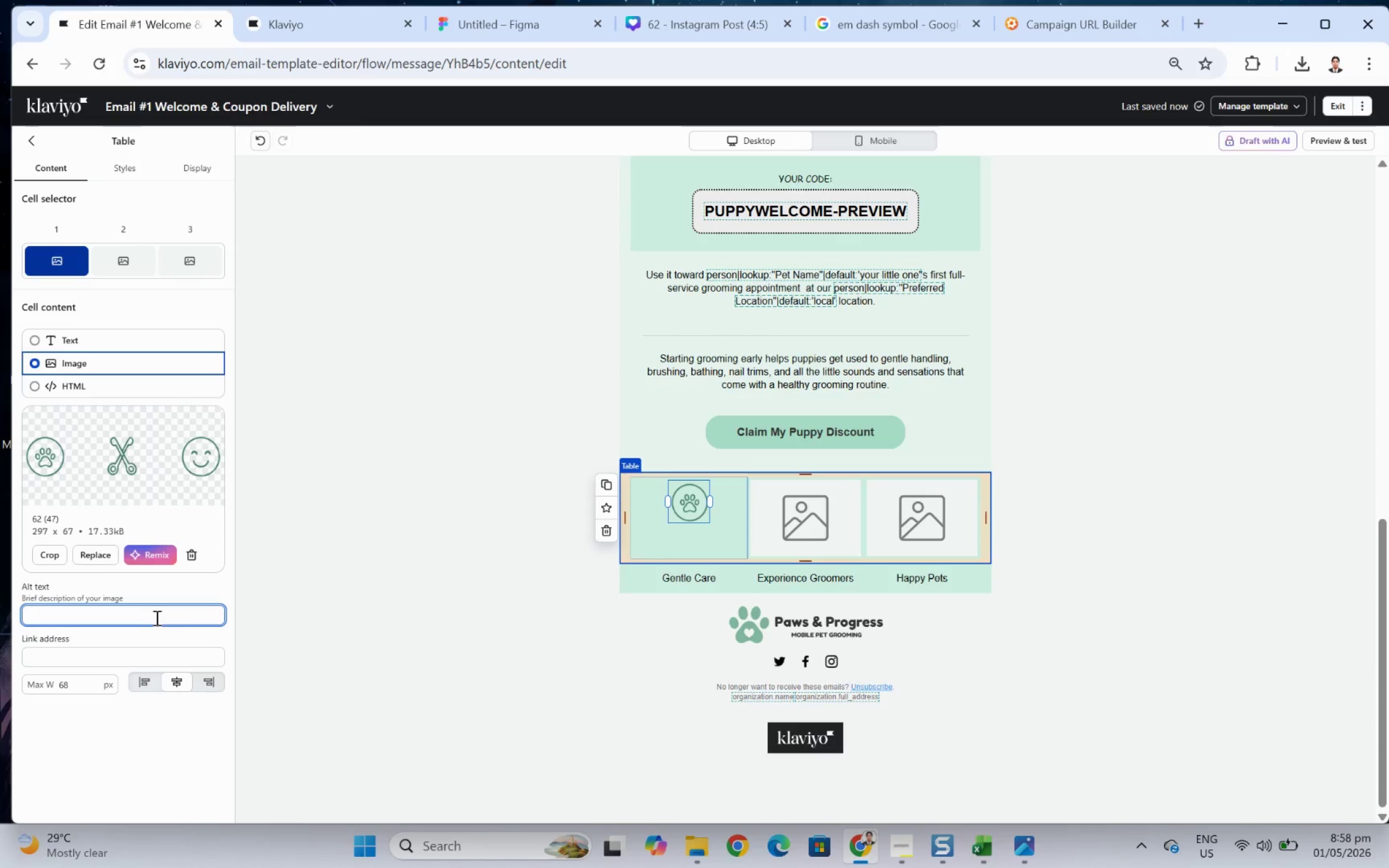 
type(gentle icon)
 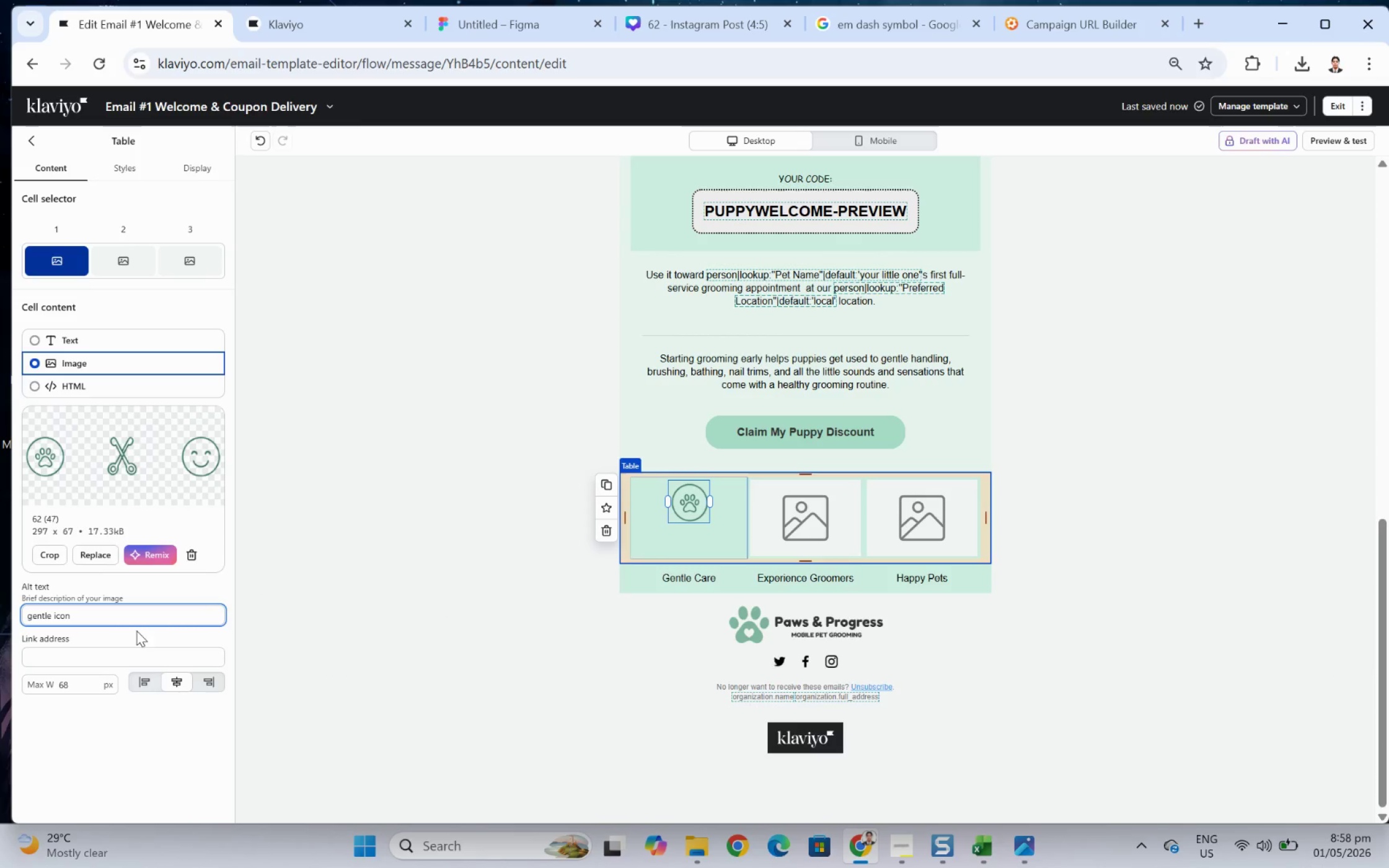 
left_click([831, 507])
 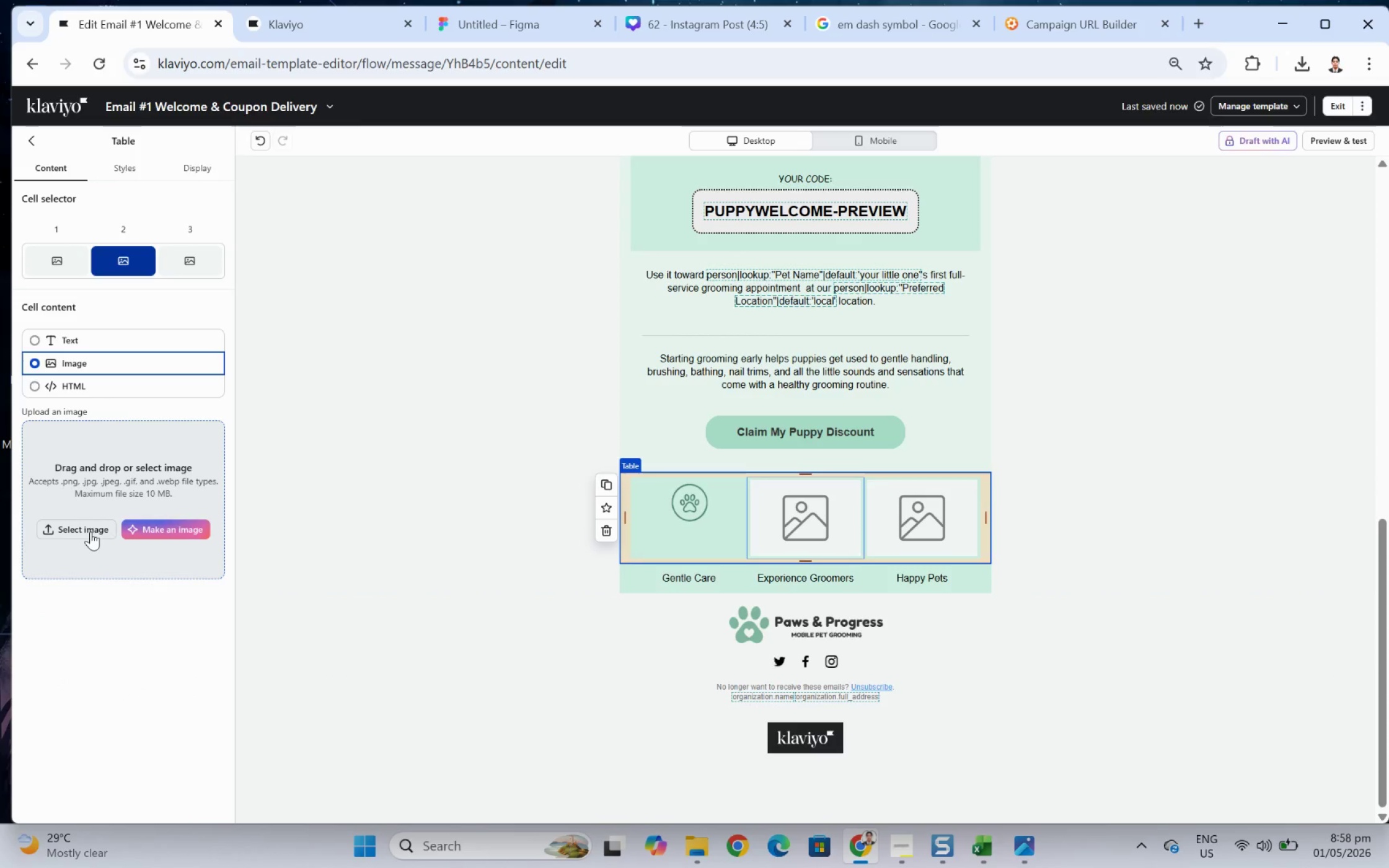 
left_click([90, 532])
 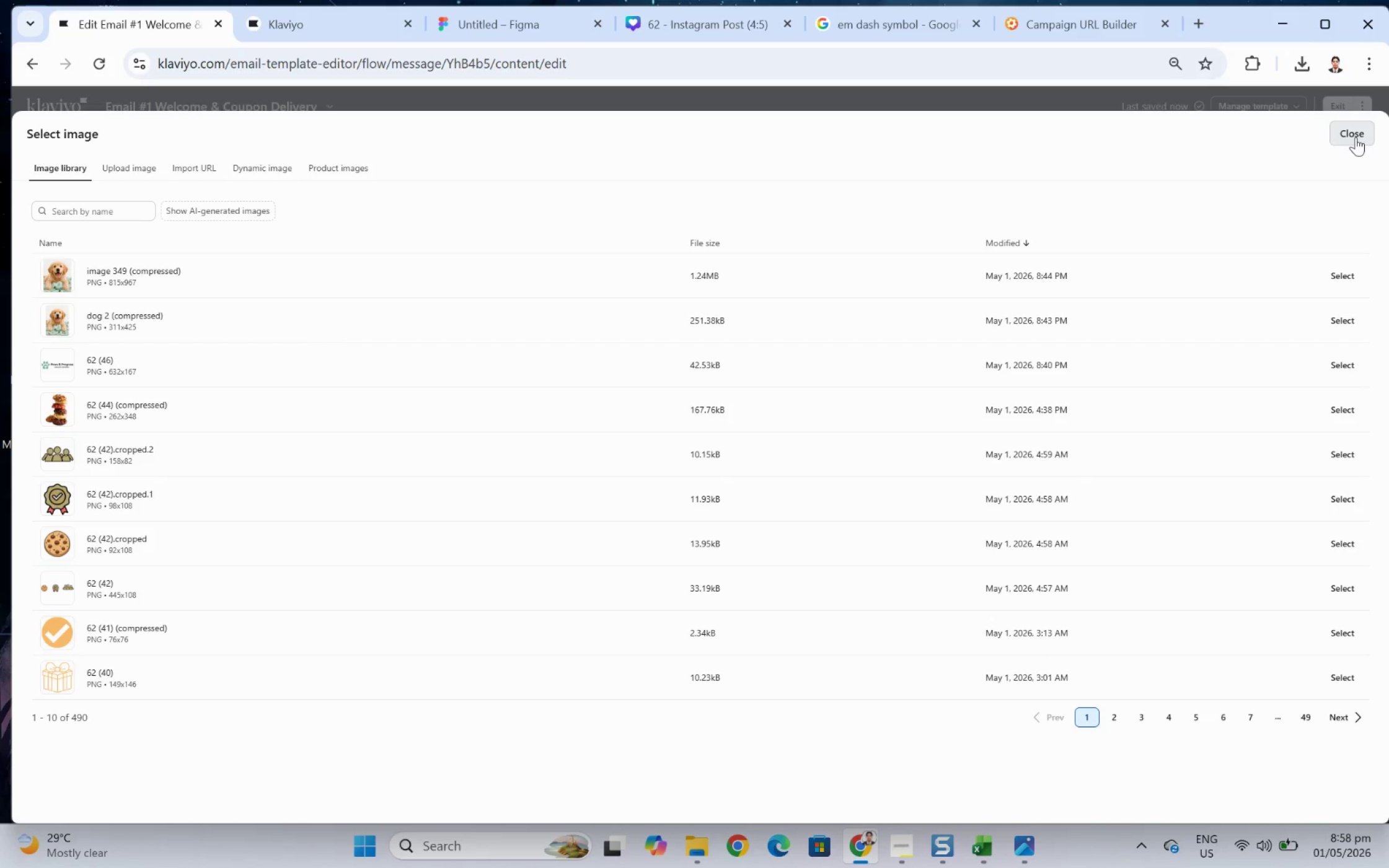 
wait(6.17)
 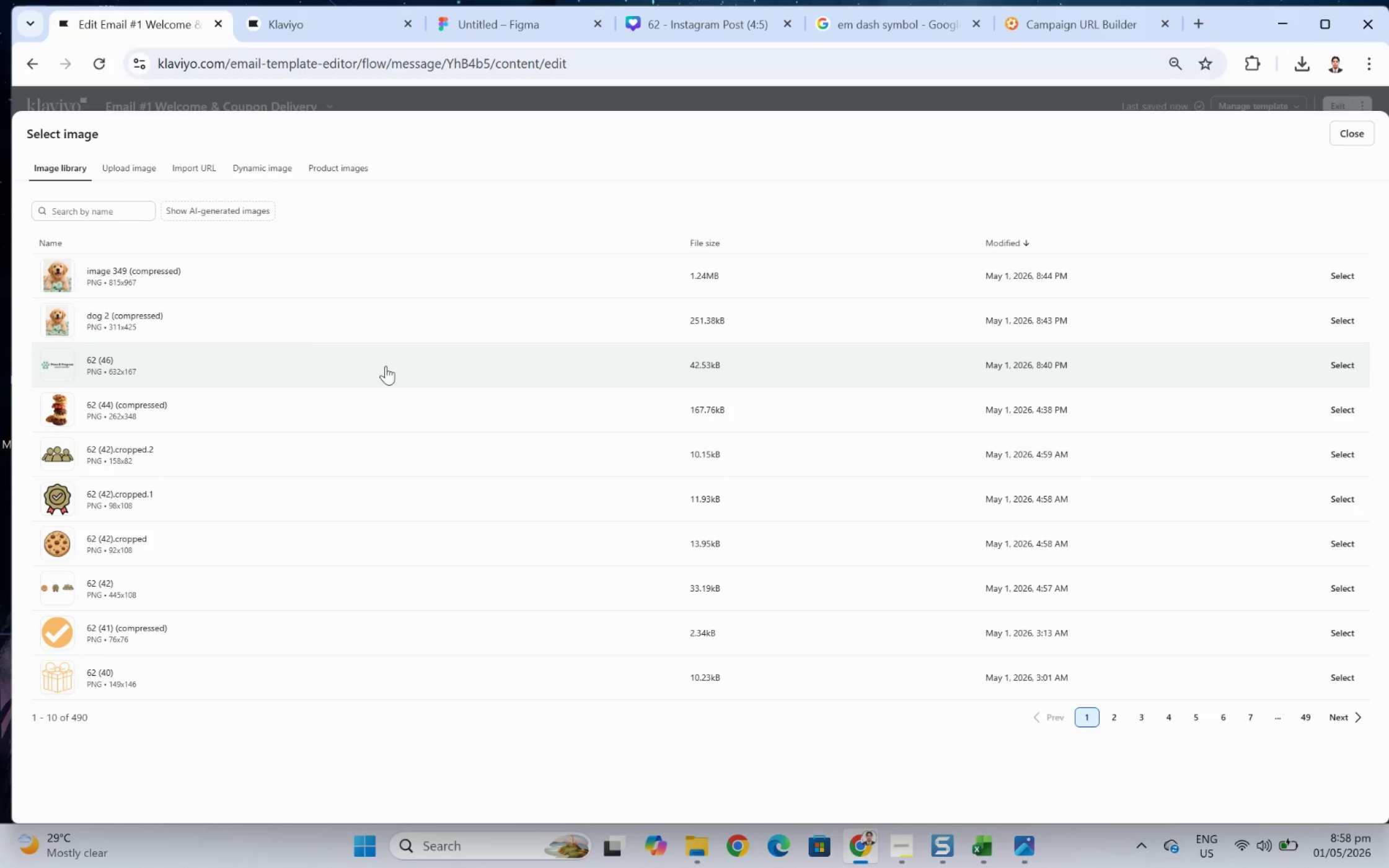 
left_click([1355, 137])
 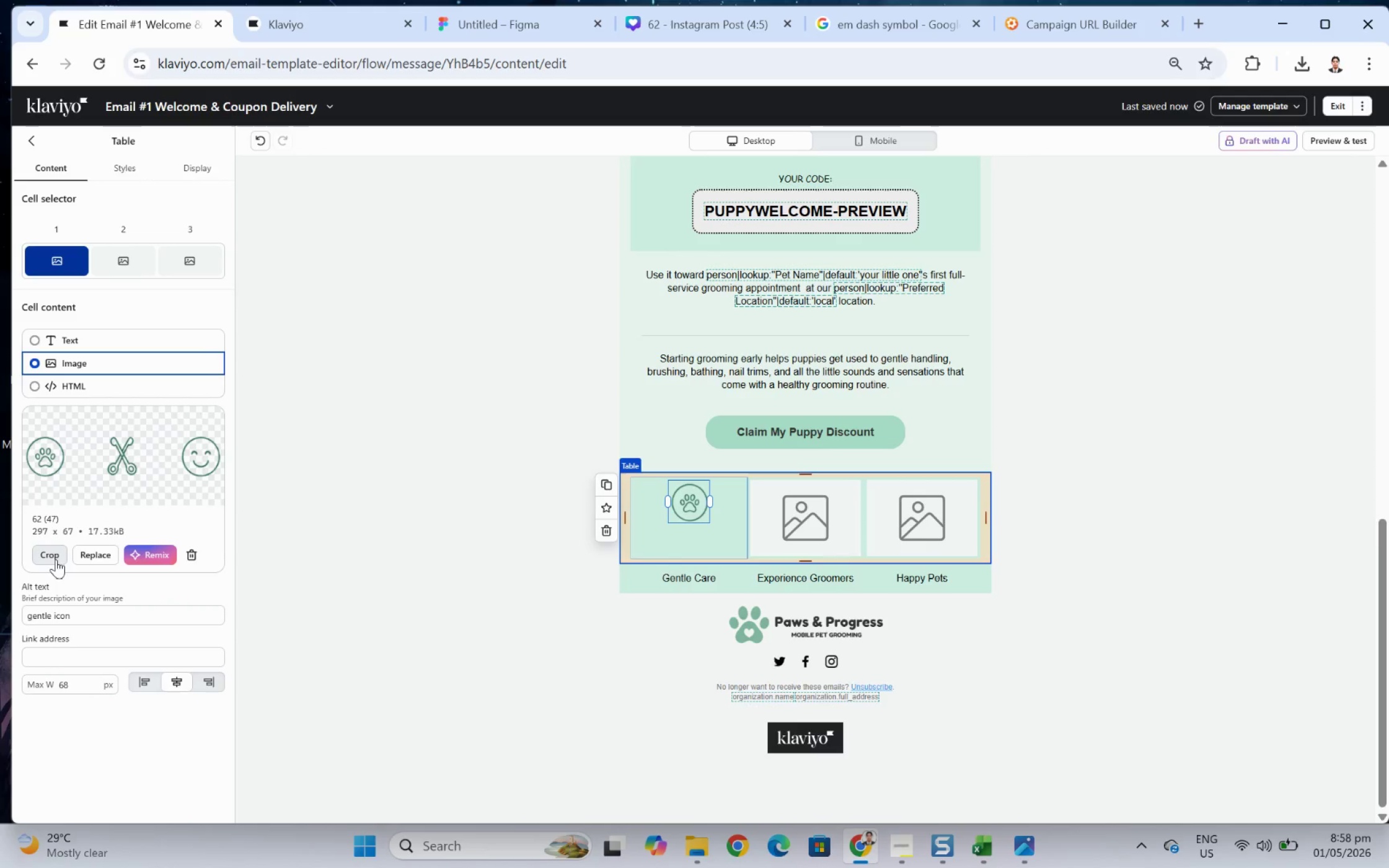 
left_click([801, 509])
 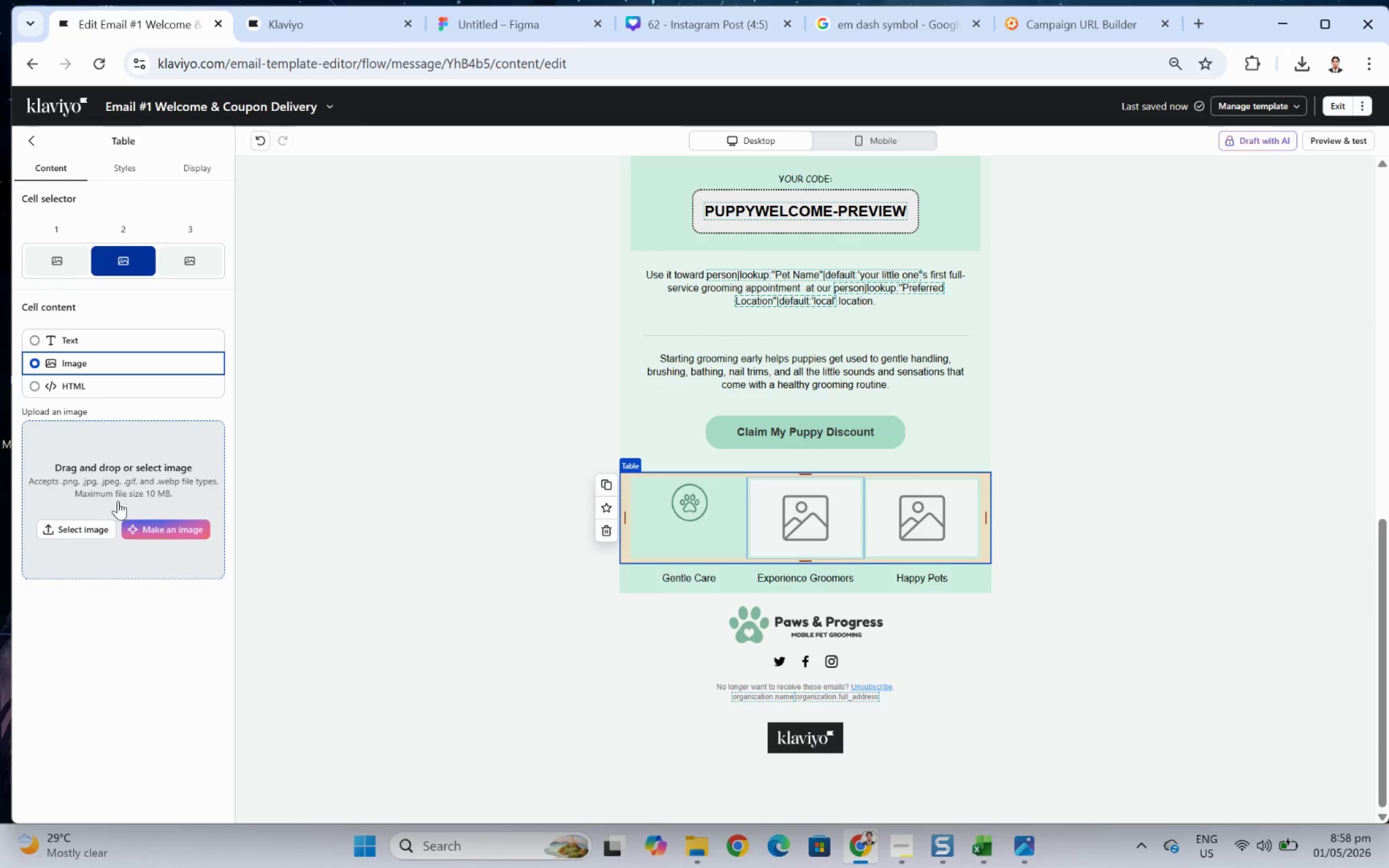 
left_click([100, 519])
 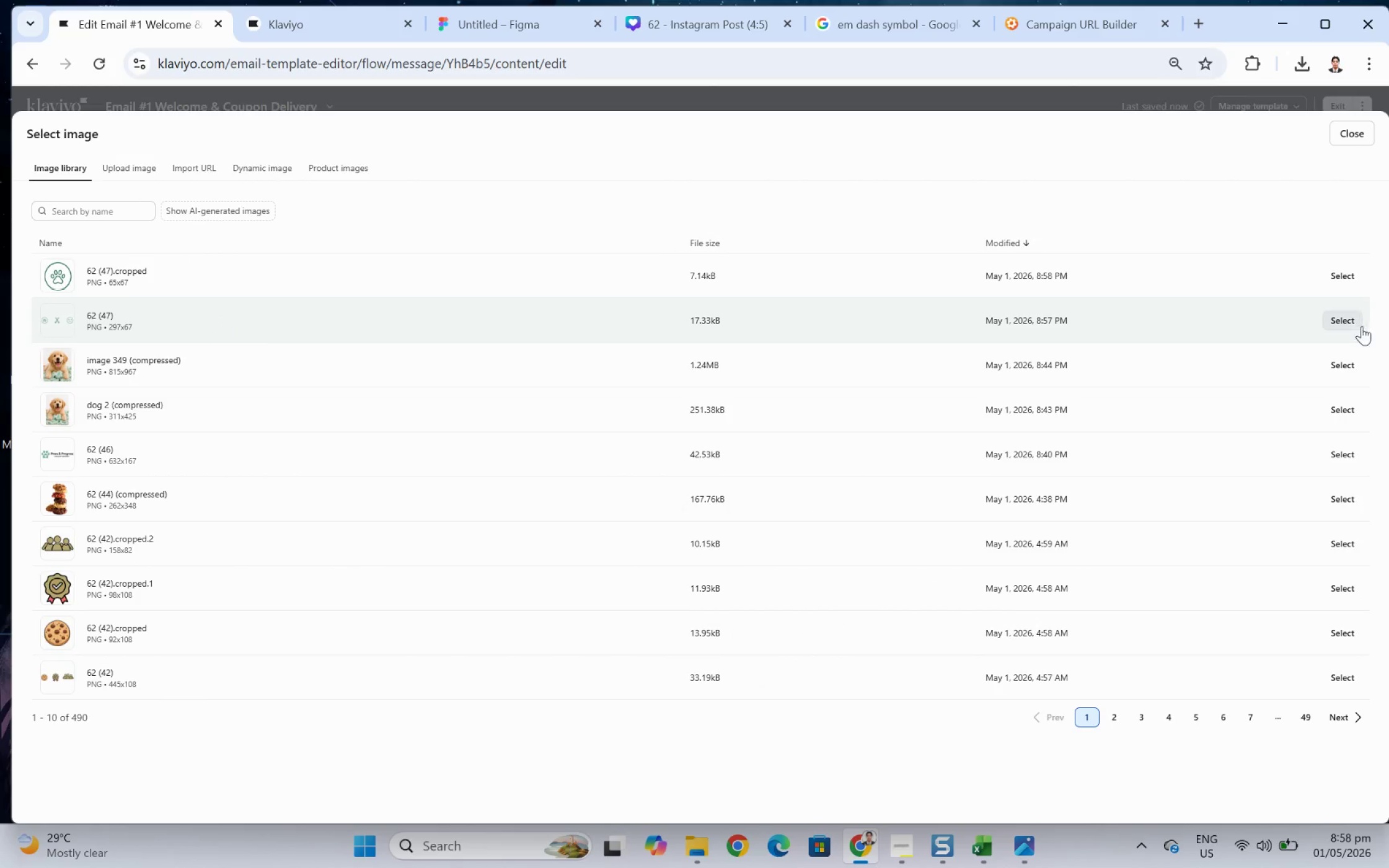 
left_click([1341, 326])
 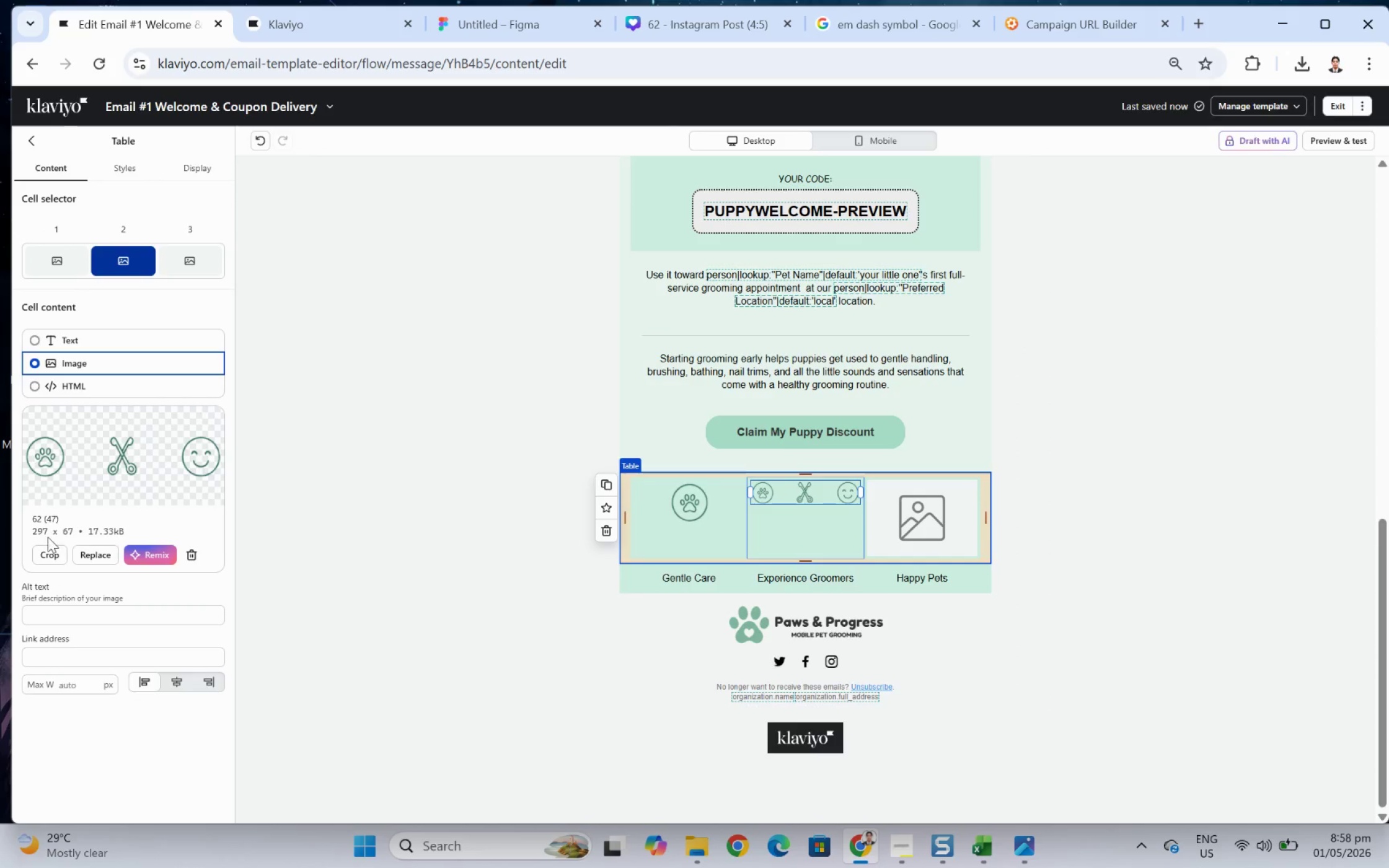 
left_click([53, 547])
 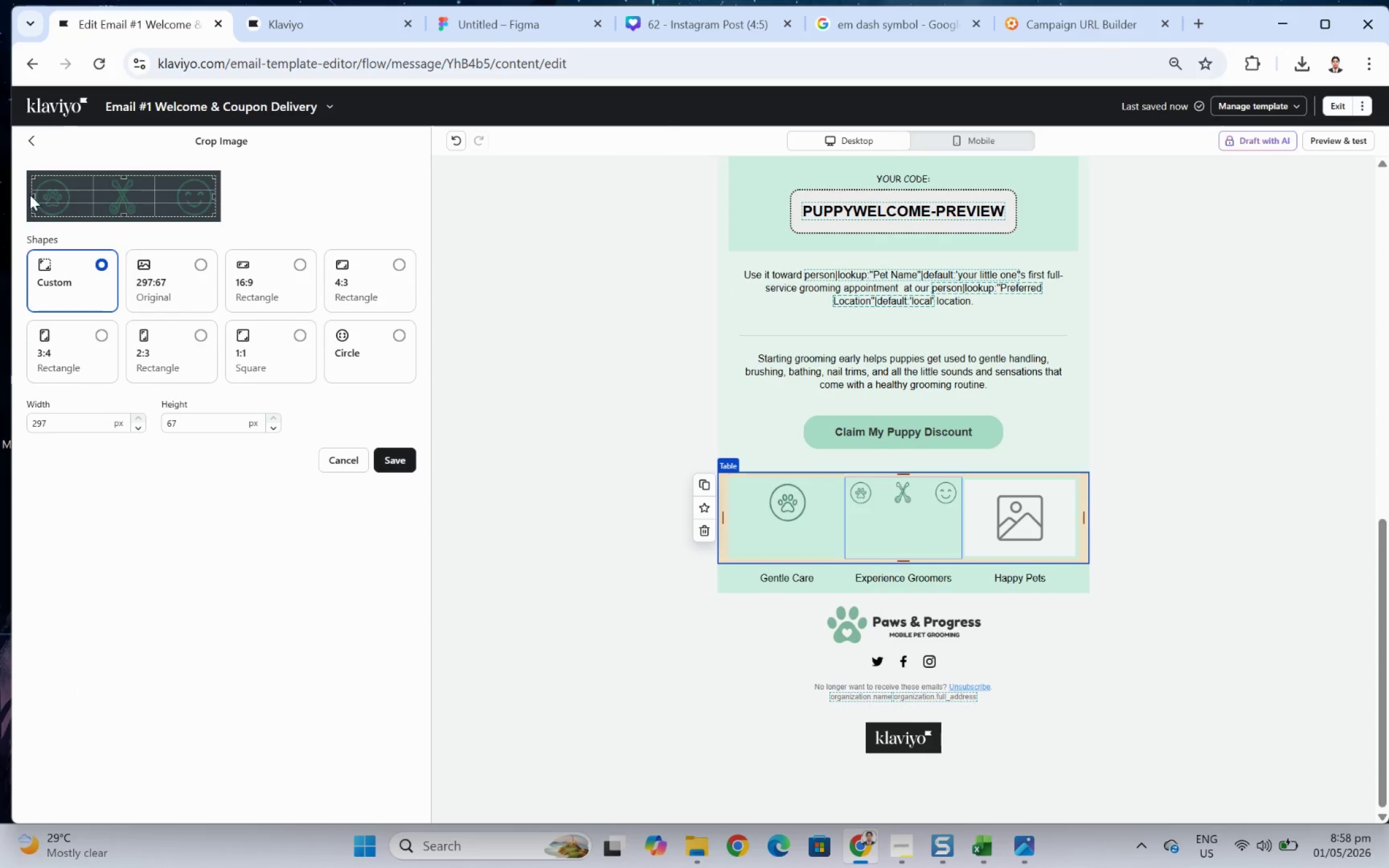 
left_click_drag(start_coordinate=[33, 195], to_coordinate=[104, 201])
 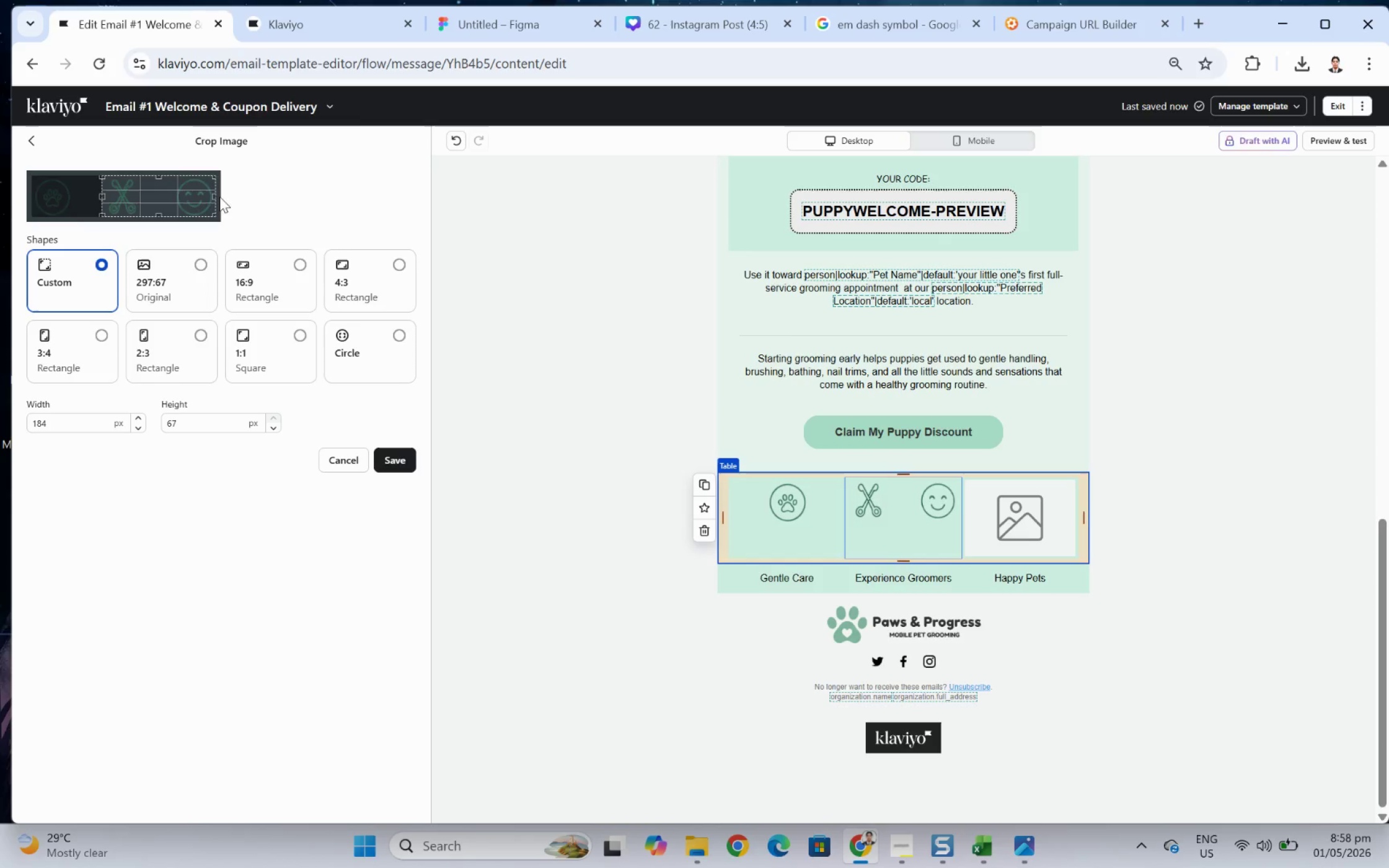 
left_click_drag(start_coordinate=[214, 196], to_coordinate=[139, 201])
 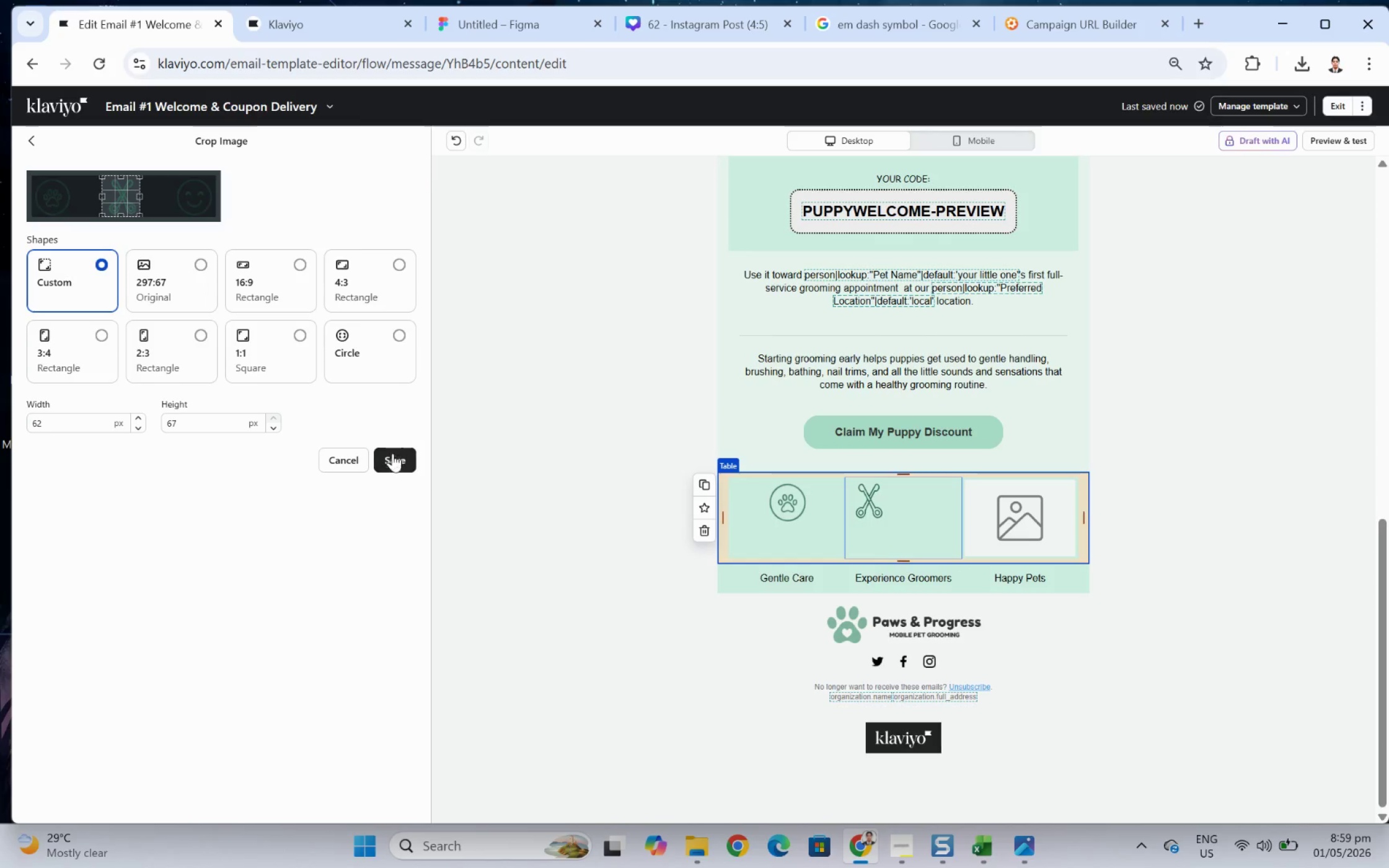 
left_click([397, 458])
 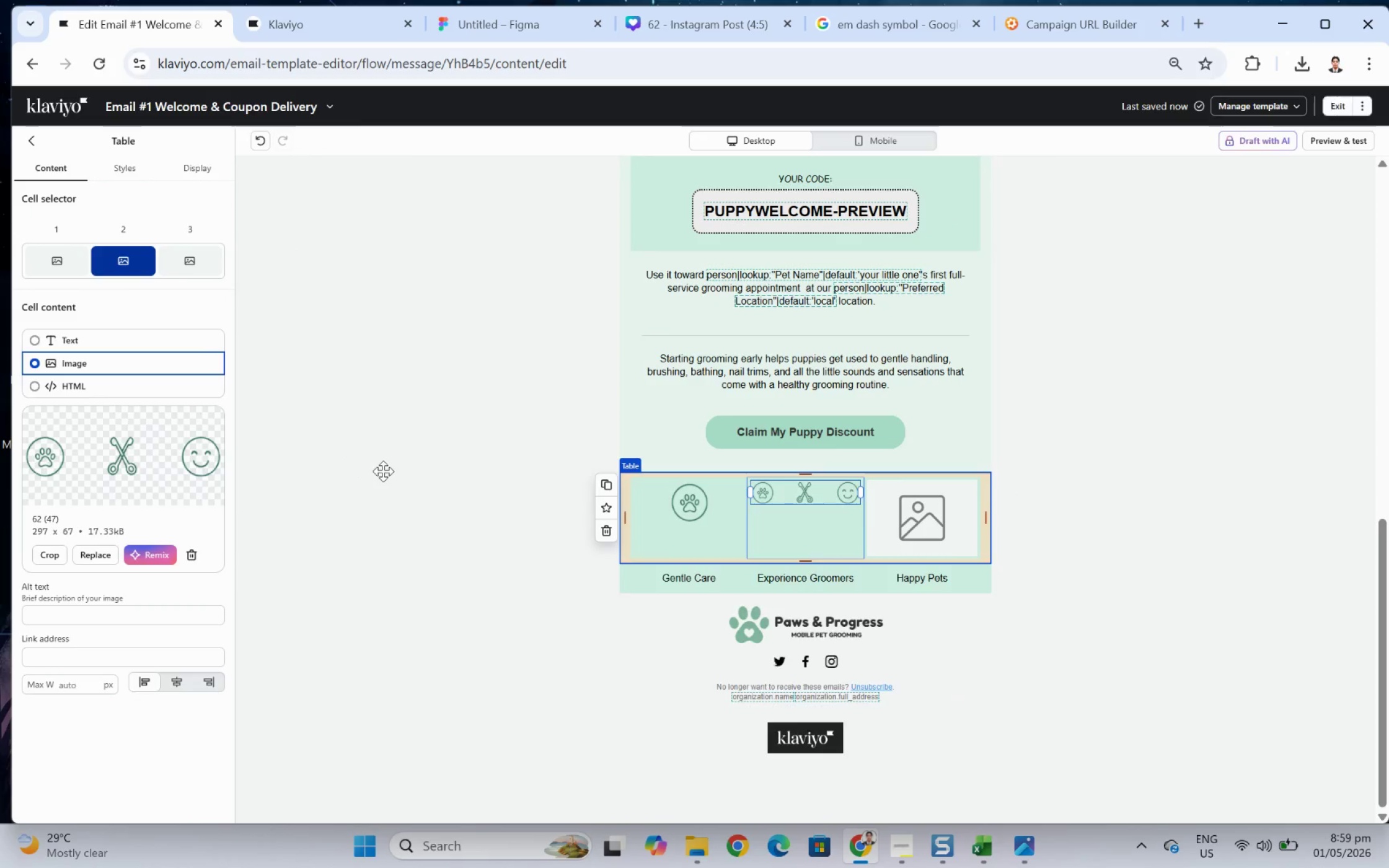 
wait(6.3)
 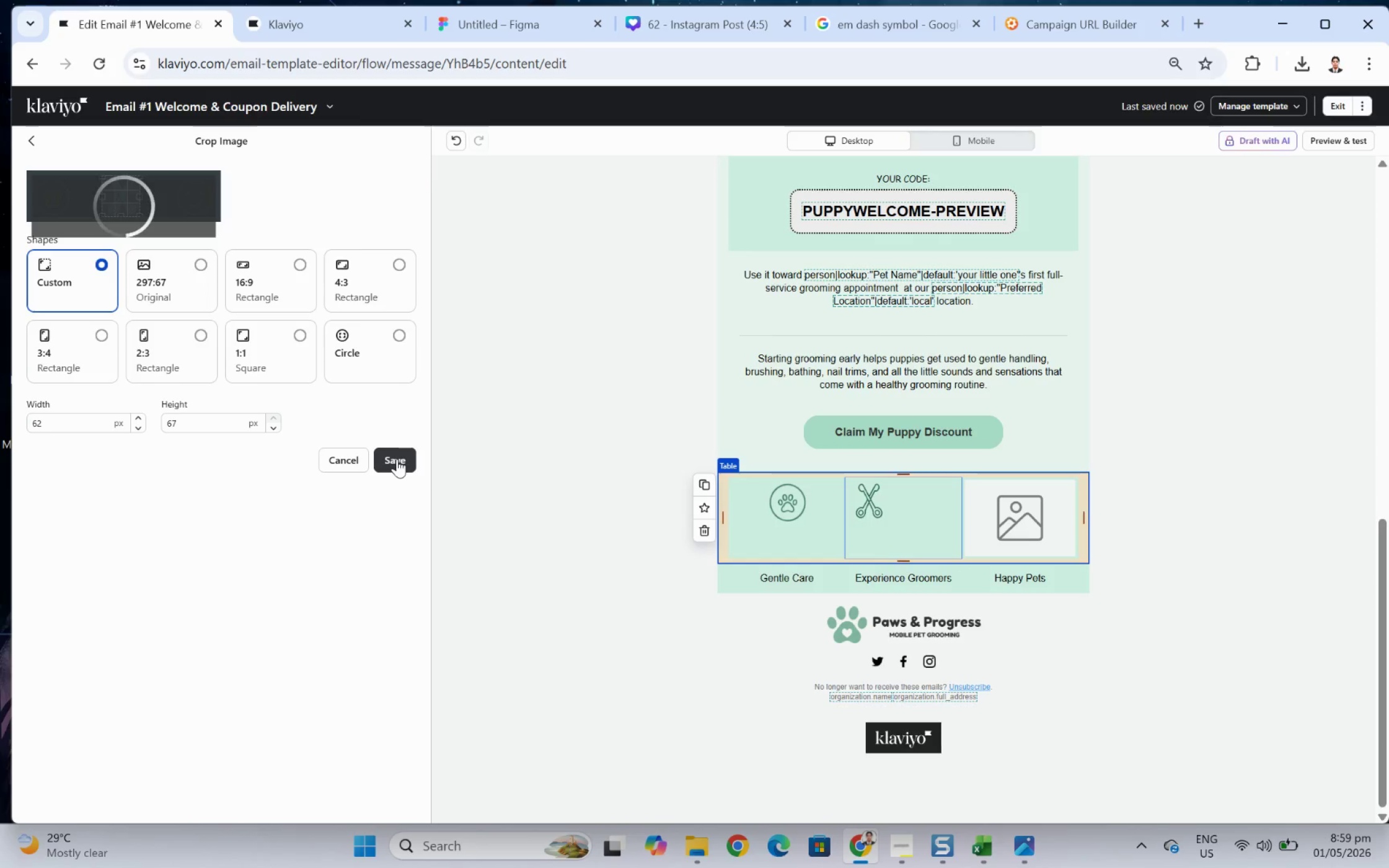 
left_click_drag(start_coordinate=[858, 533], to_coordinate=[787, 533])
 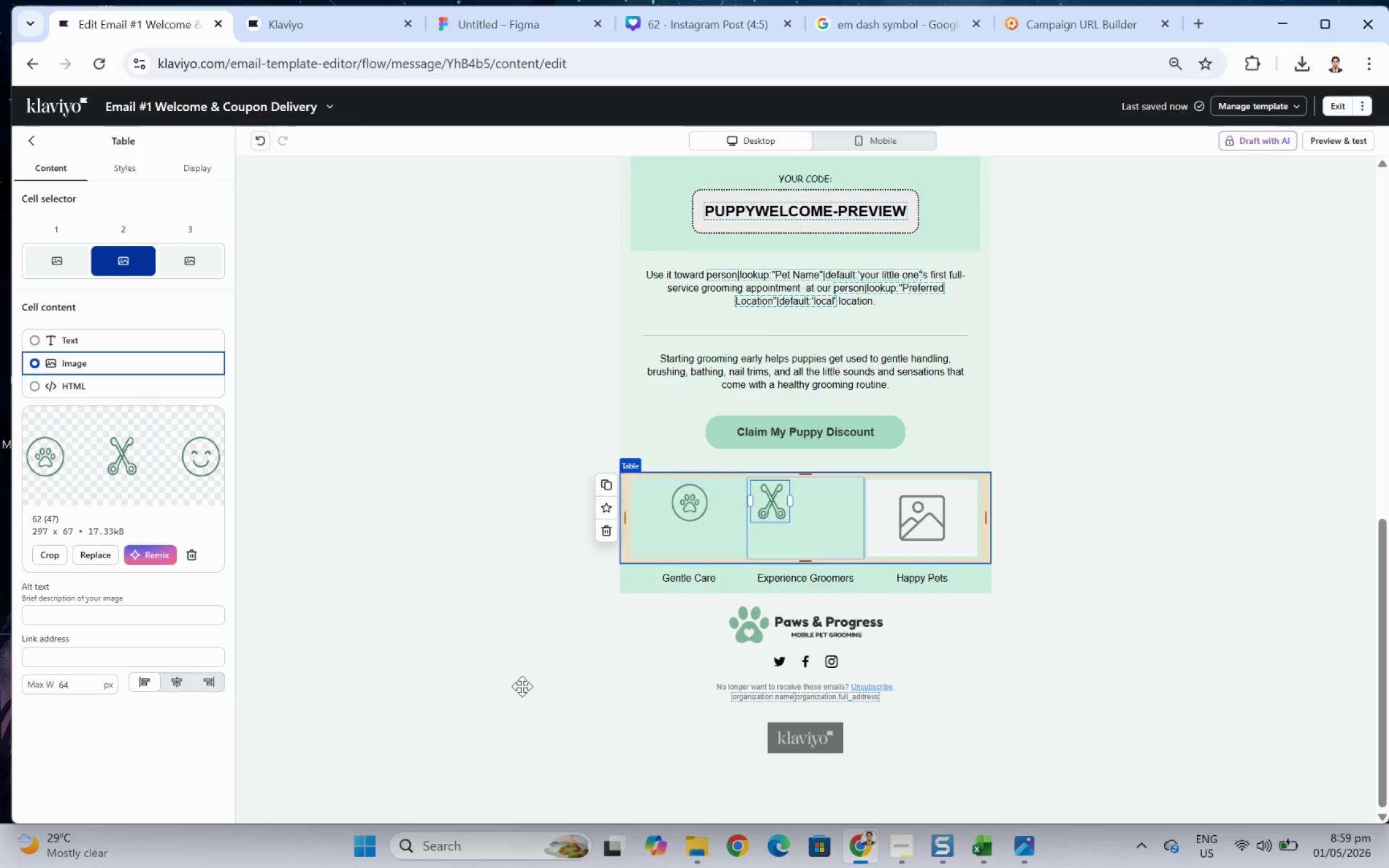 
left_click([176, 687])
 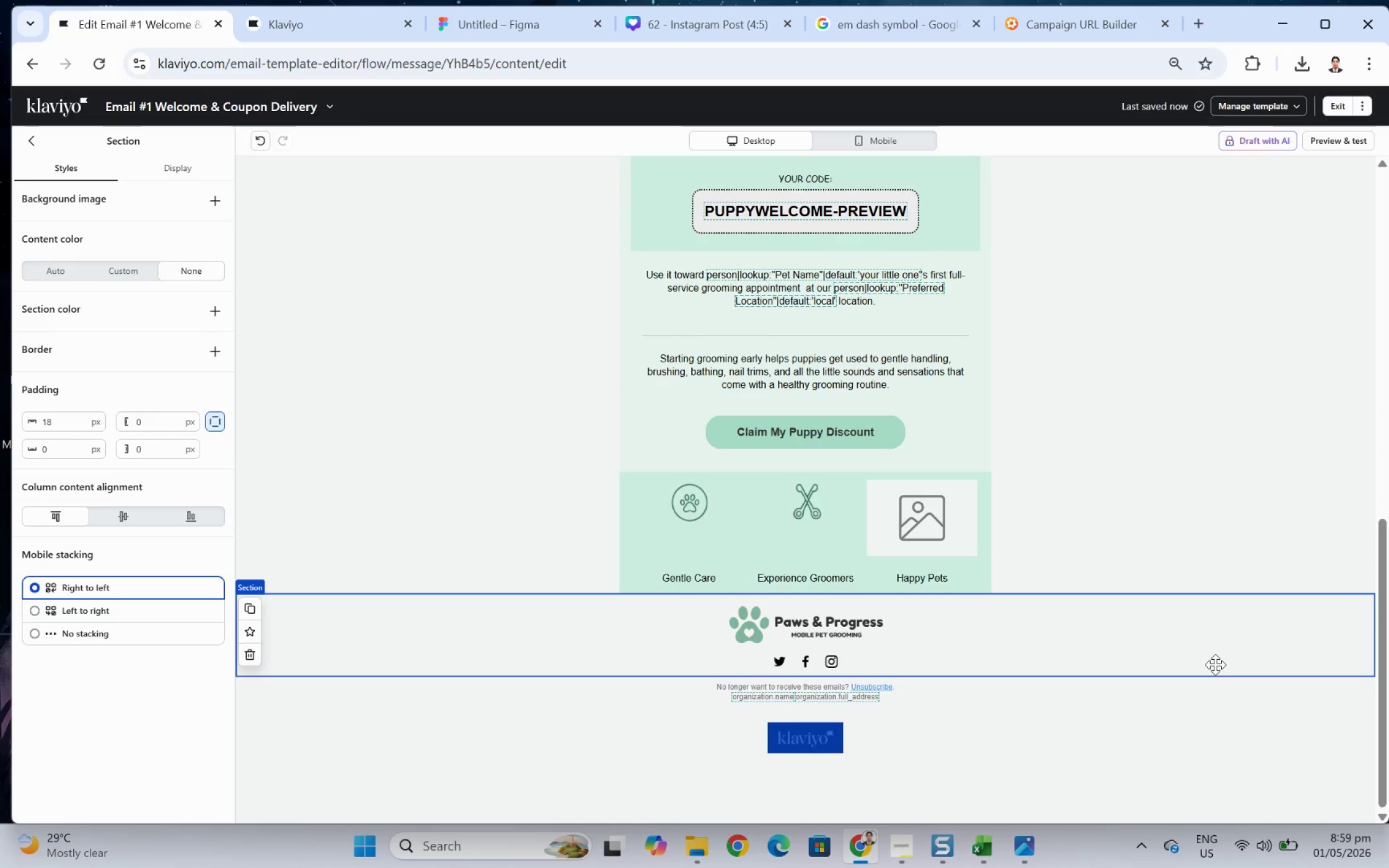 
left_click([809, 514])
 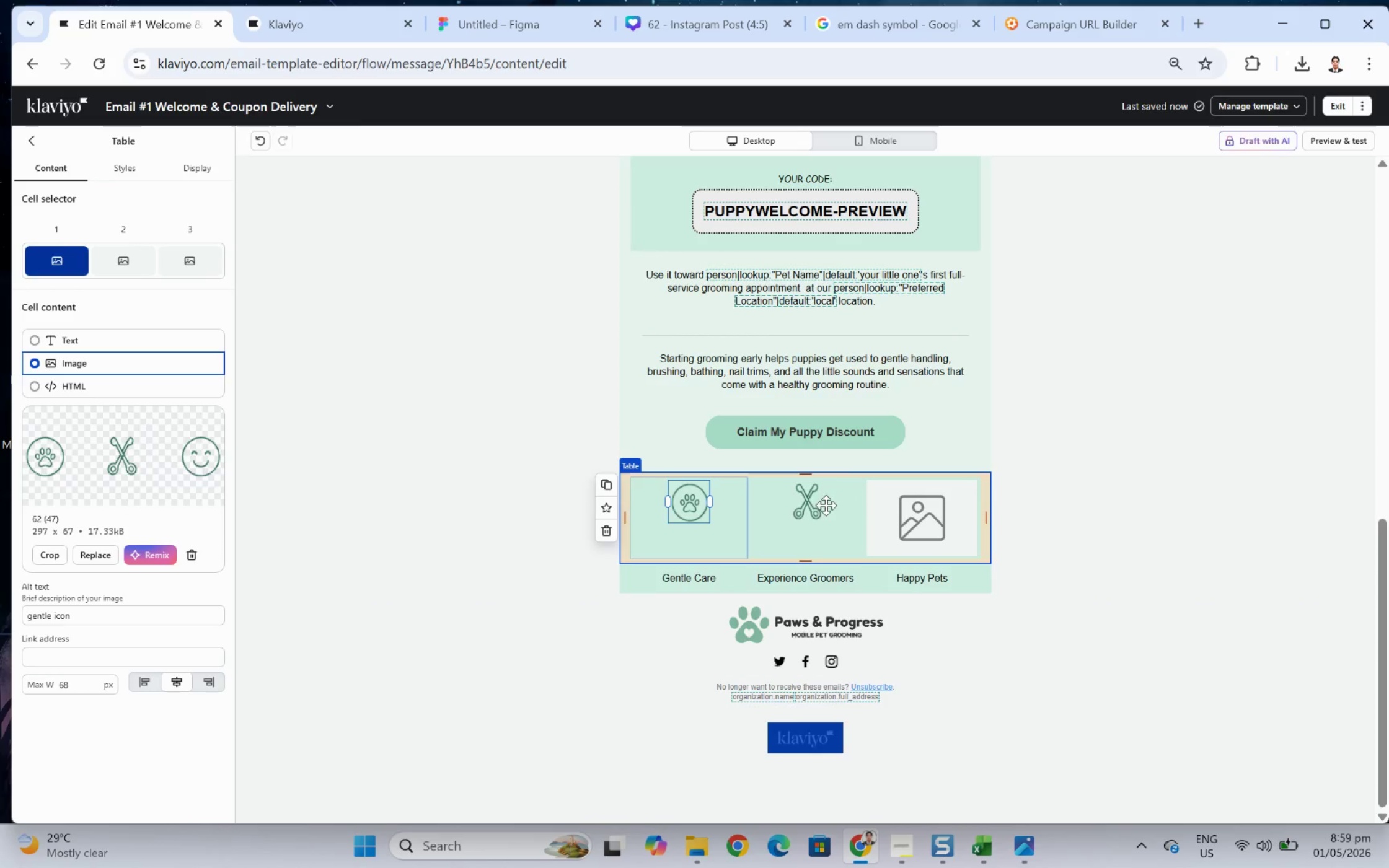 
left_click([813, 500])
 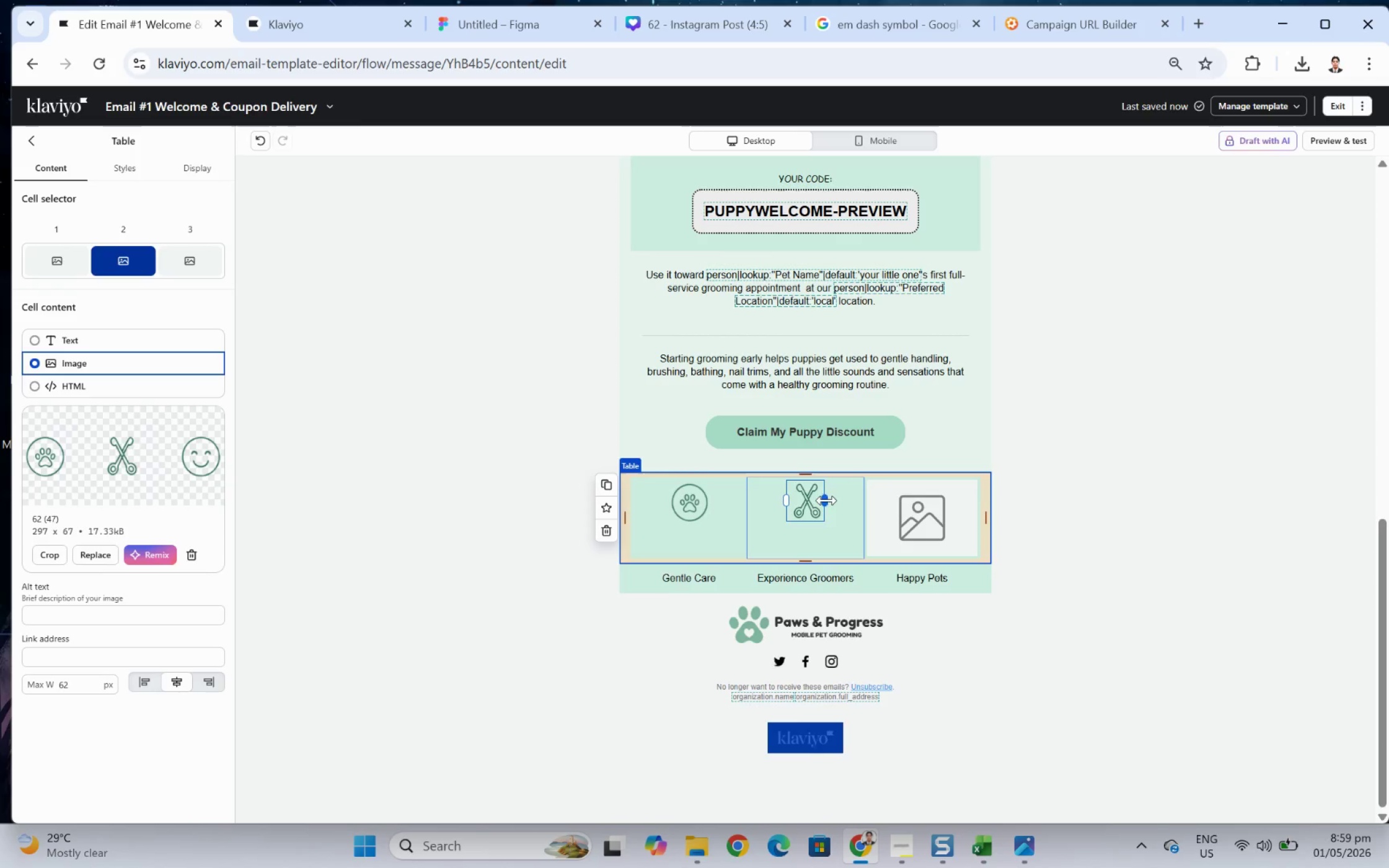 
left_click([949, 511])
 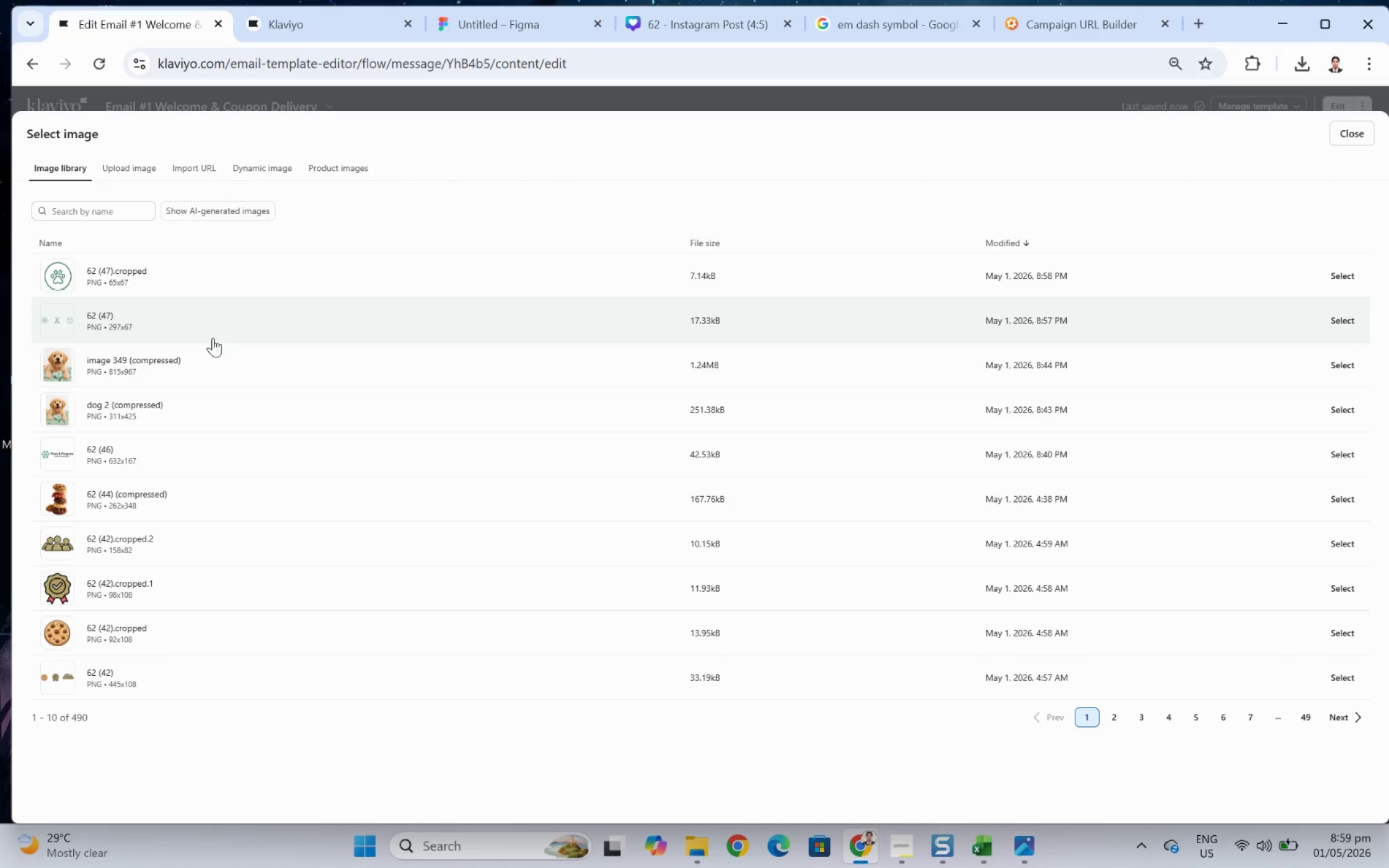 
wait(9.14)
 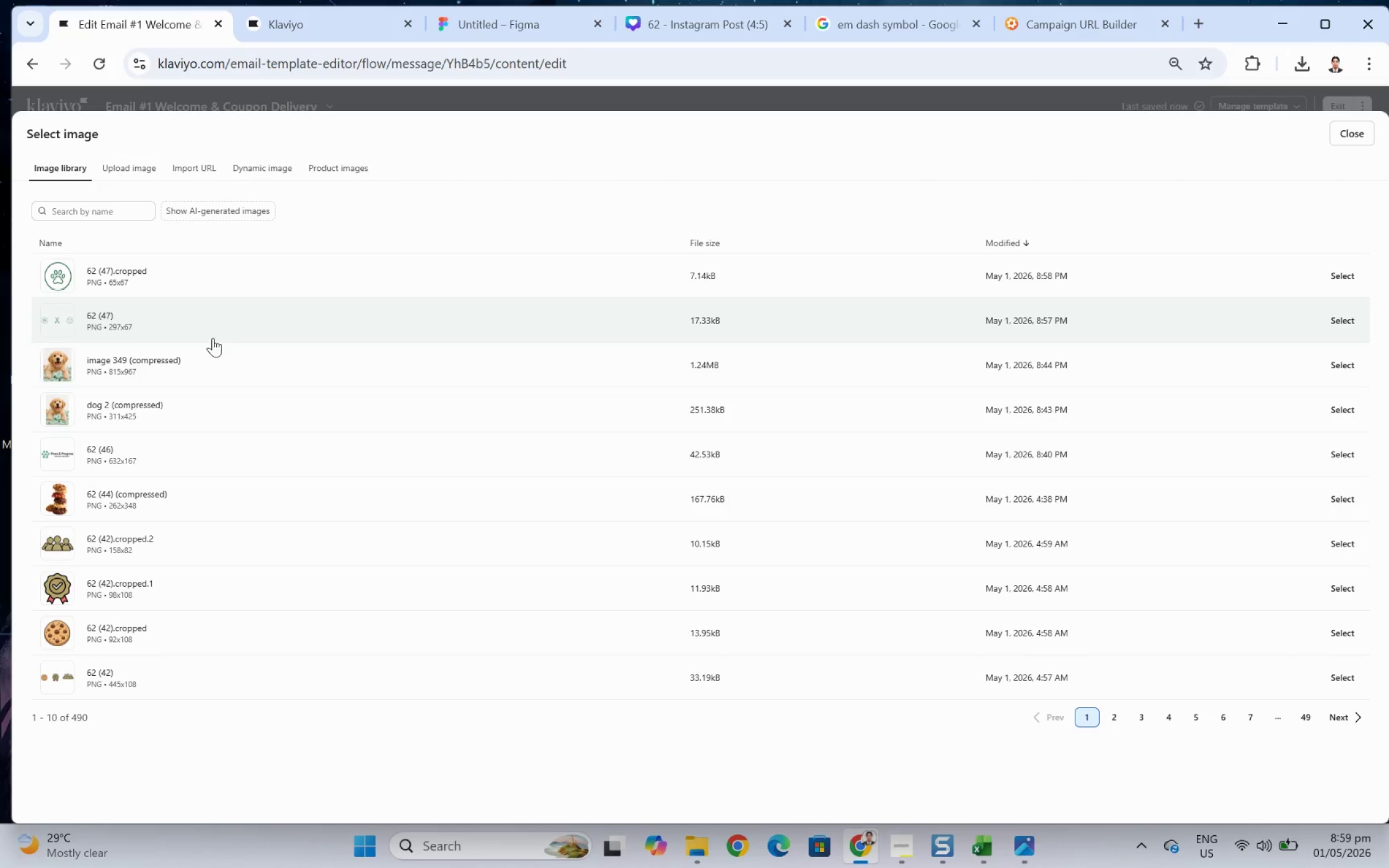 
left_click([1344, 319])
 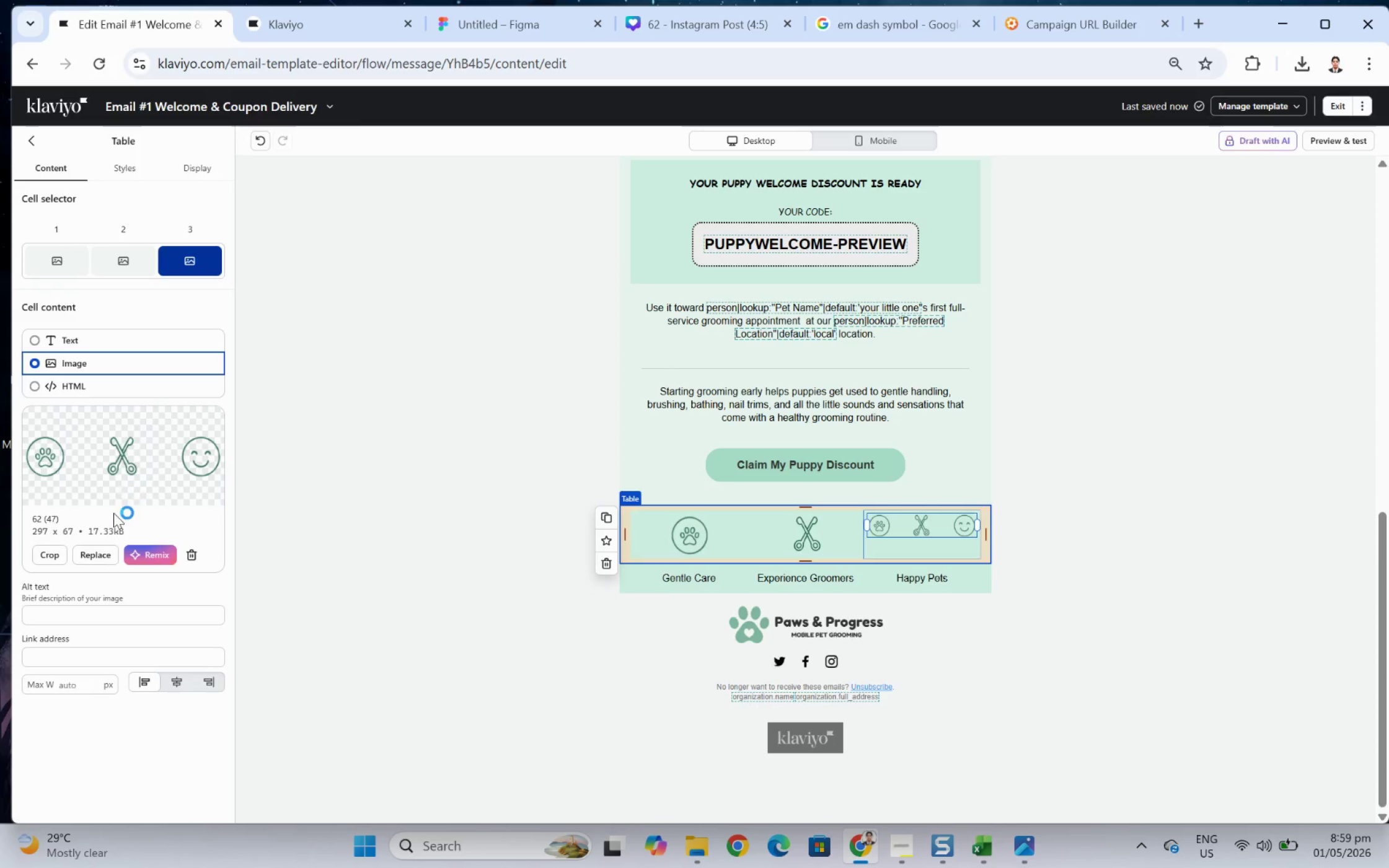 
left_click([55, 548])
 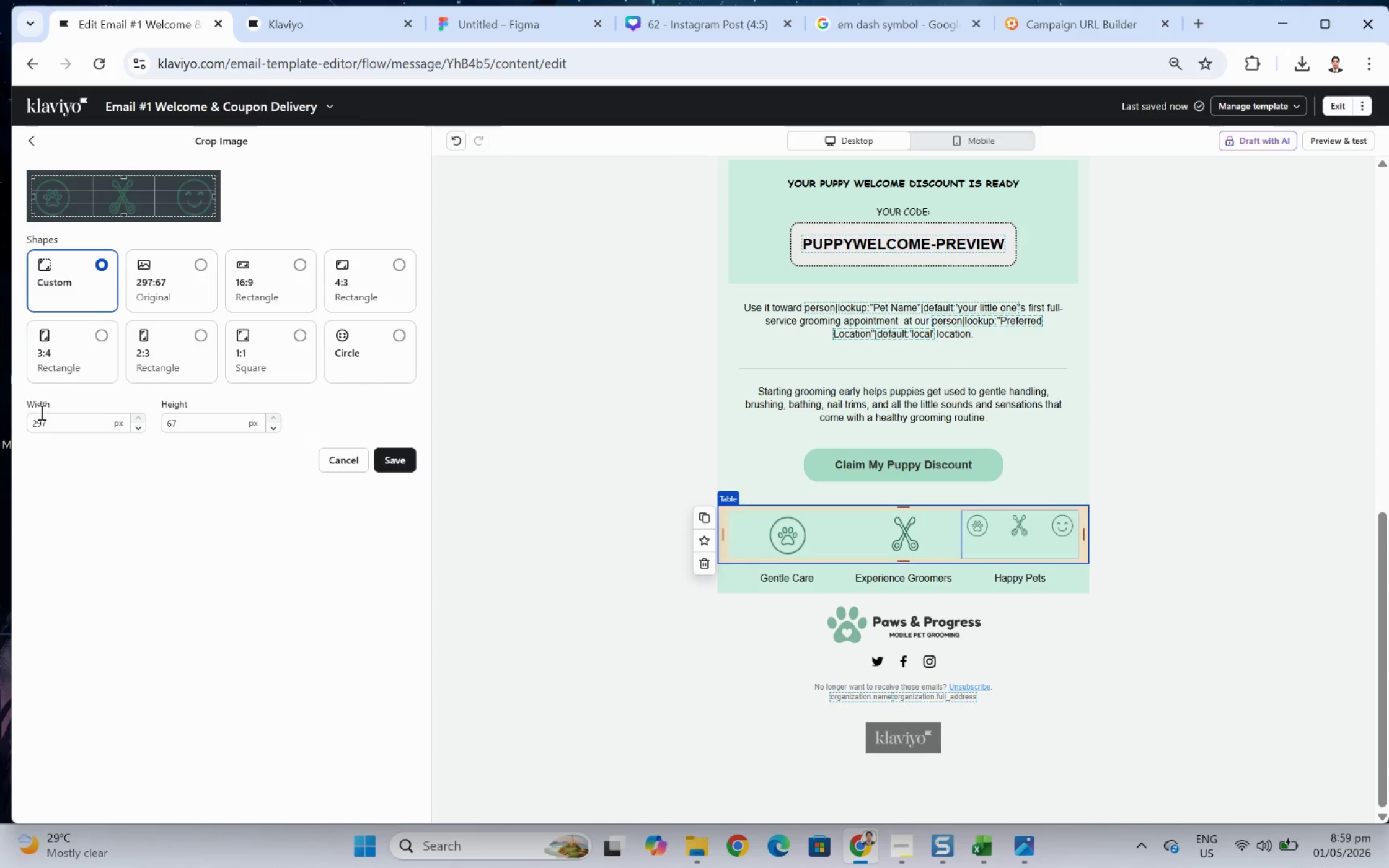 
wait(6.19)
 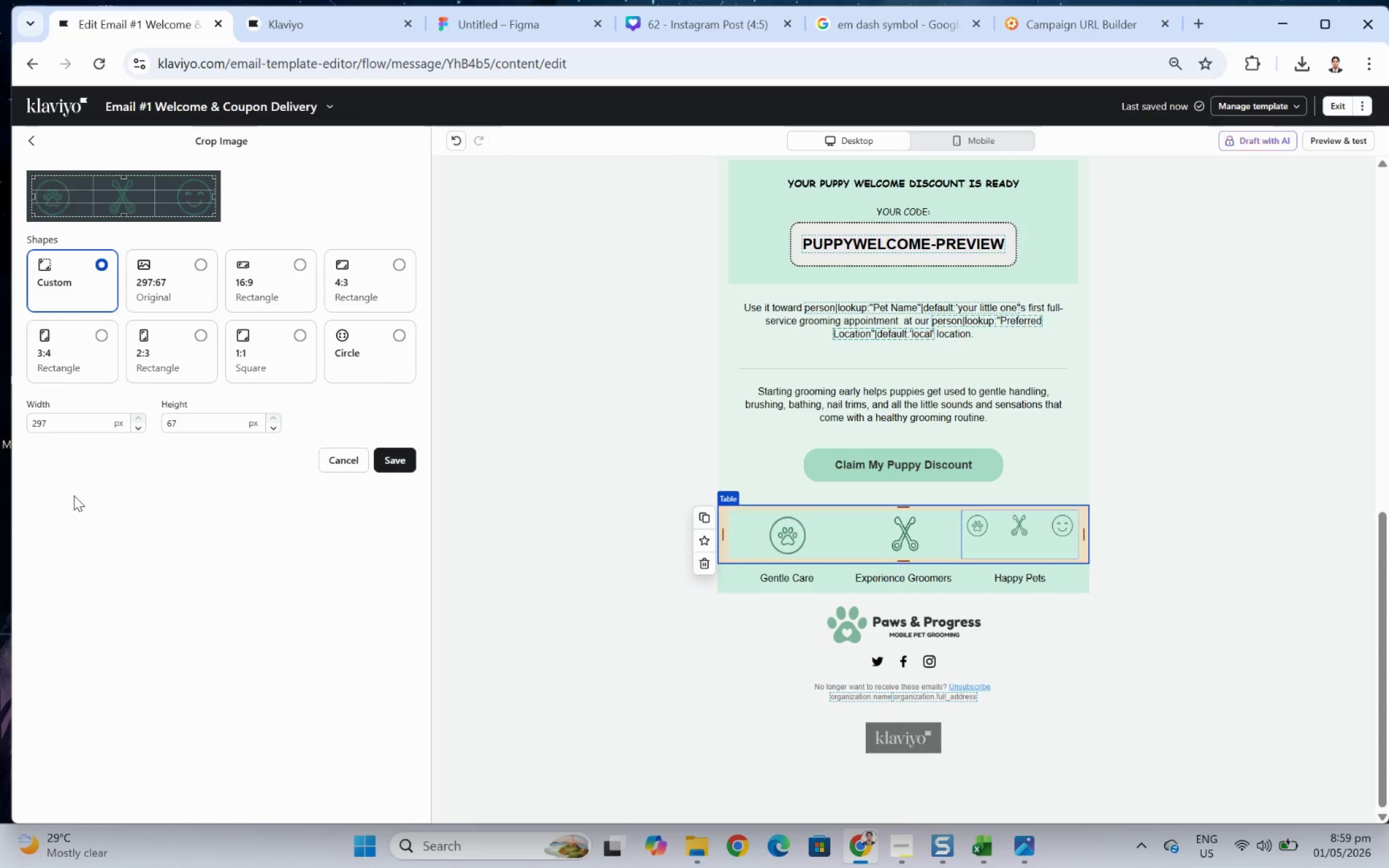 
left_click_drag(start_coordinate=[34, 196], to_coordinate=[174, 196])
 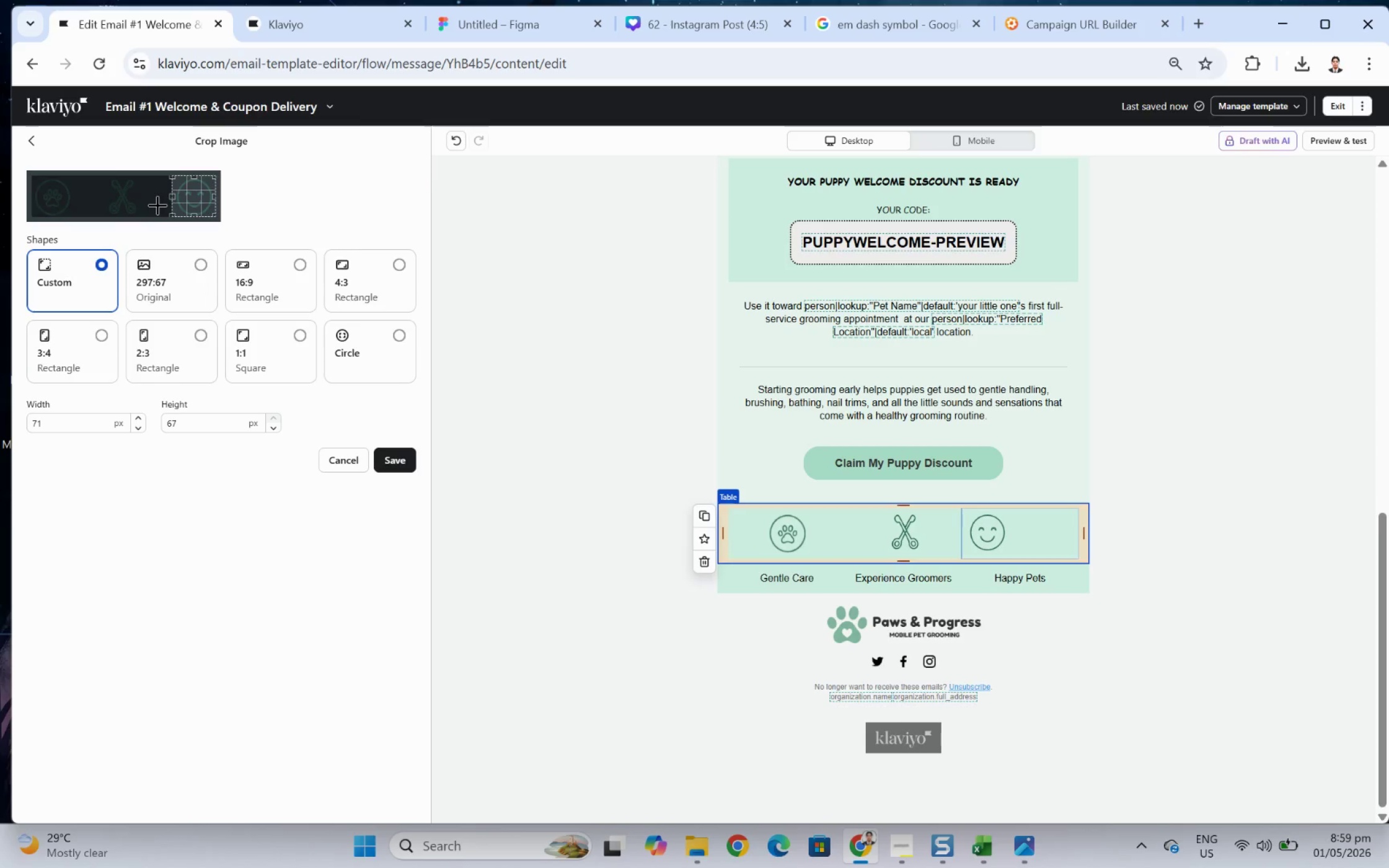 
wait(17.96)
 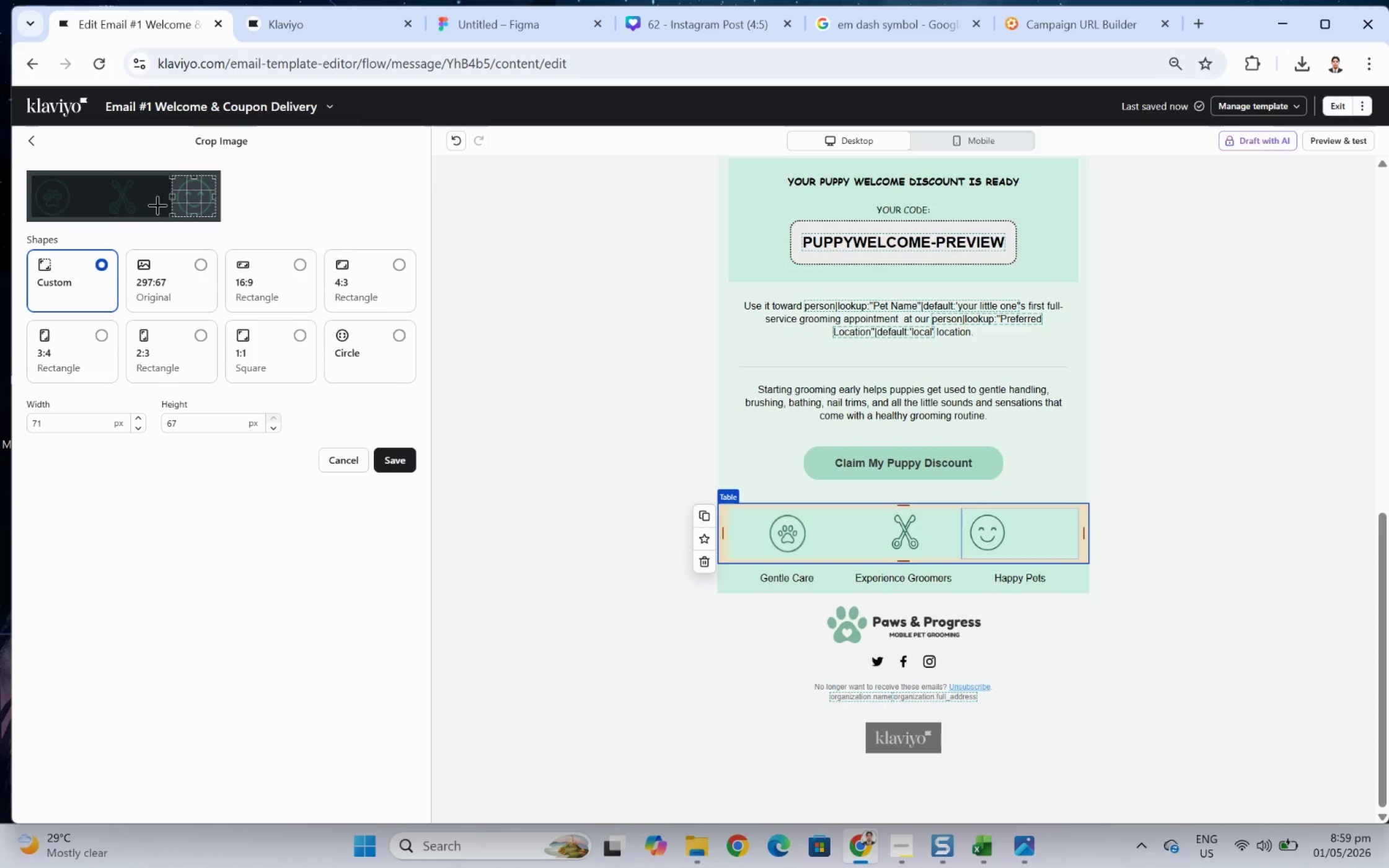 
left_click([397, 462])
 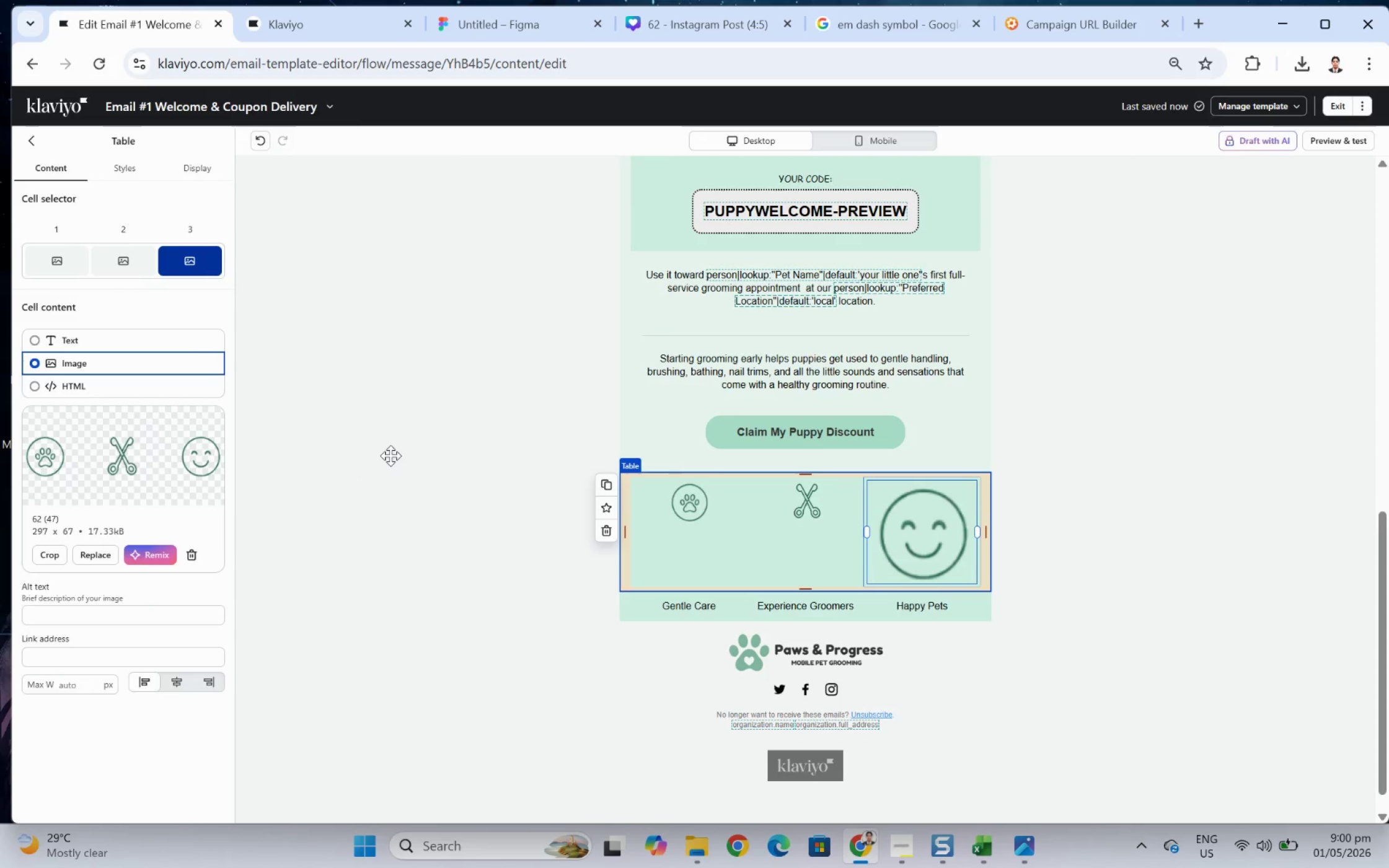 
wait(10.39)
 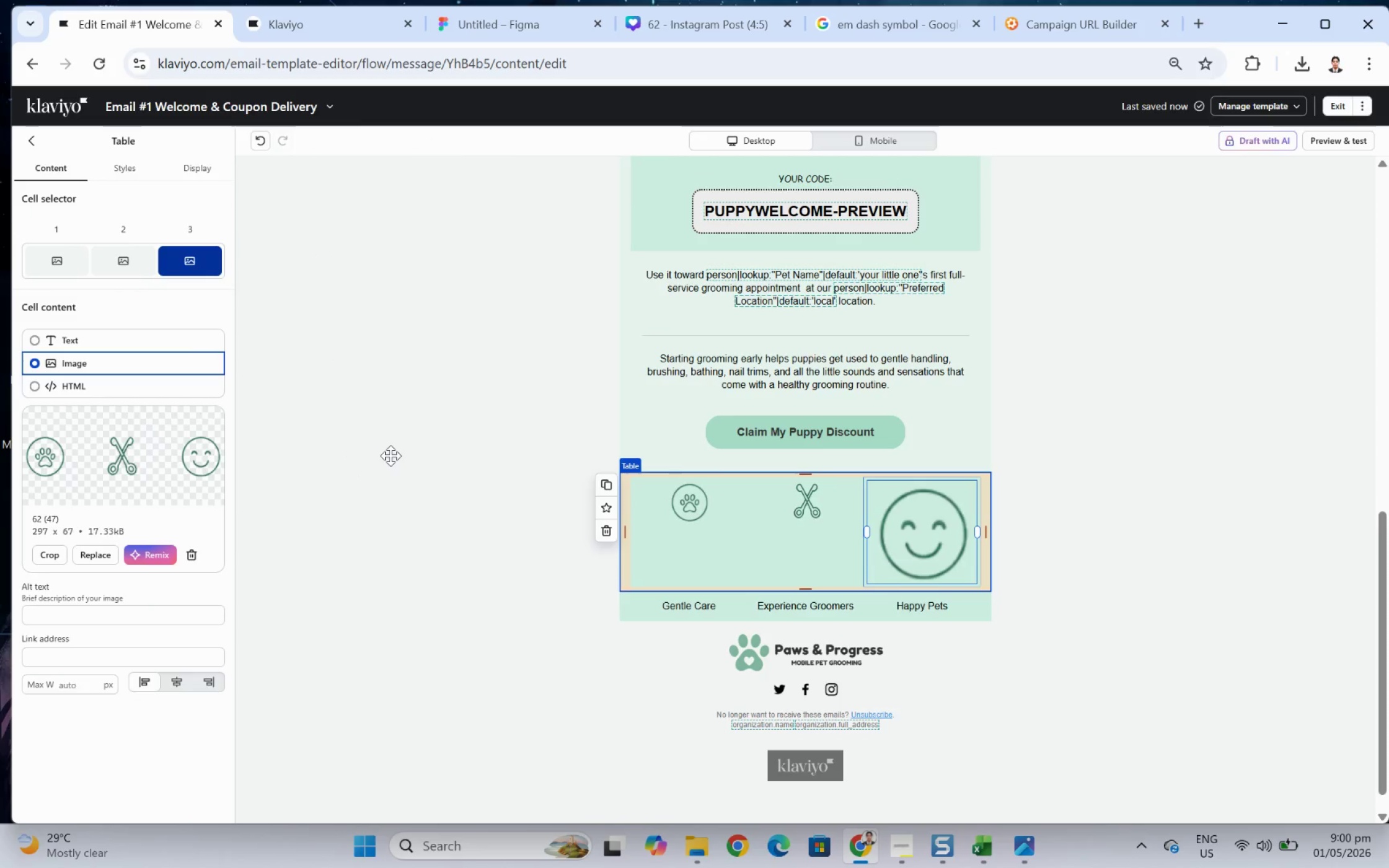 
left_click_drag(start_coordinate=[976, 533], to_coordinate=[913, 546])
 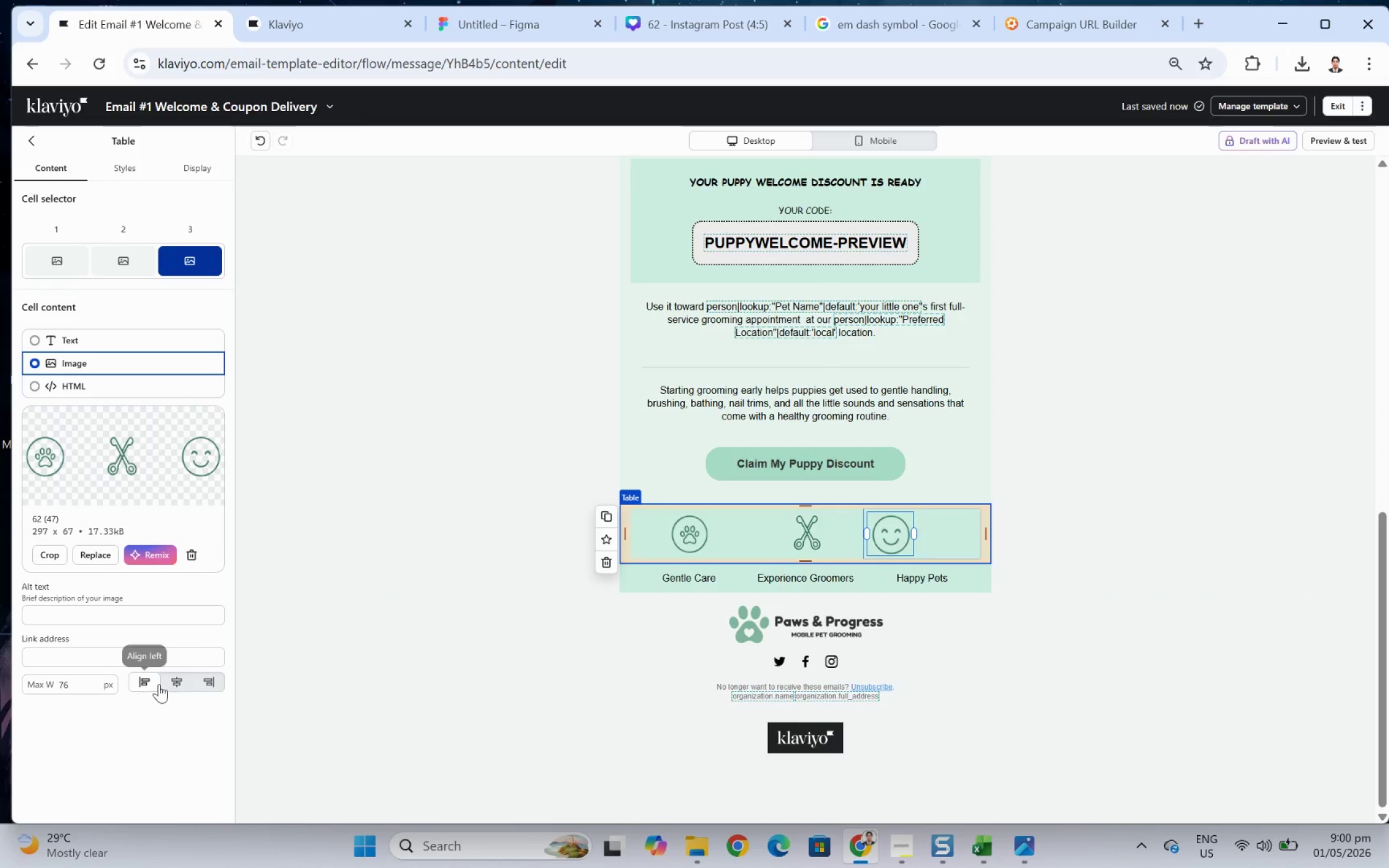 
left_click([172, 682])
 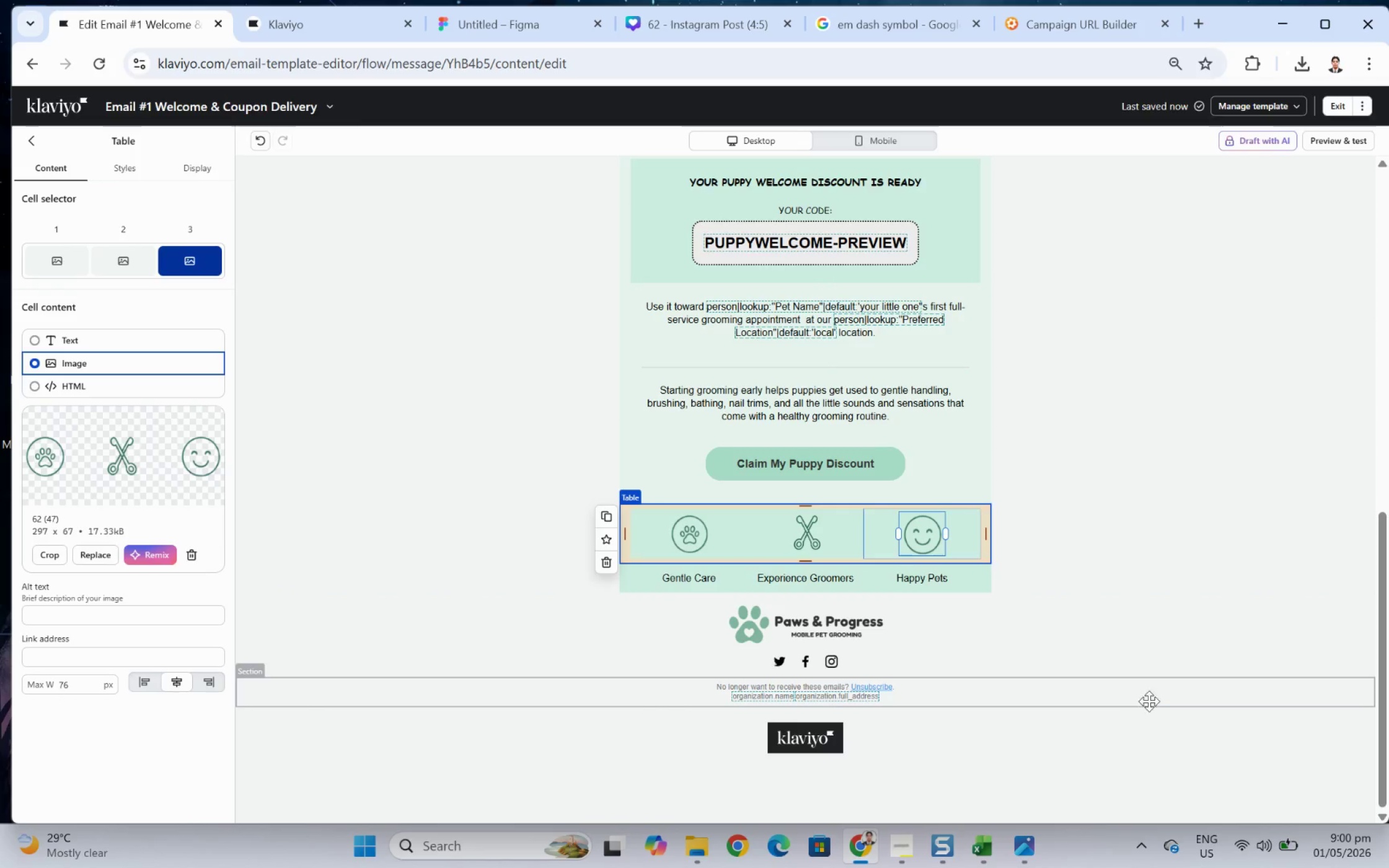 
left_click([1157, 745])
 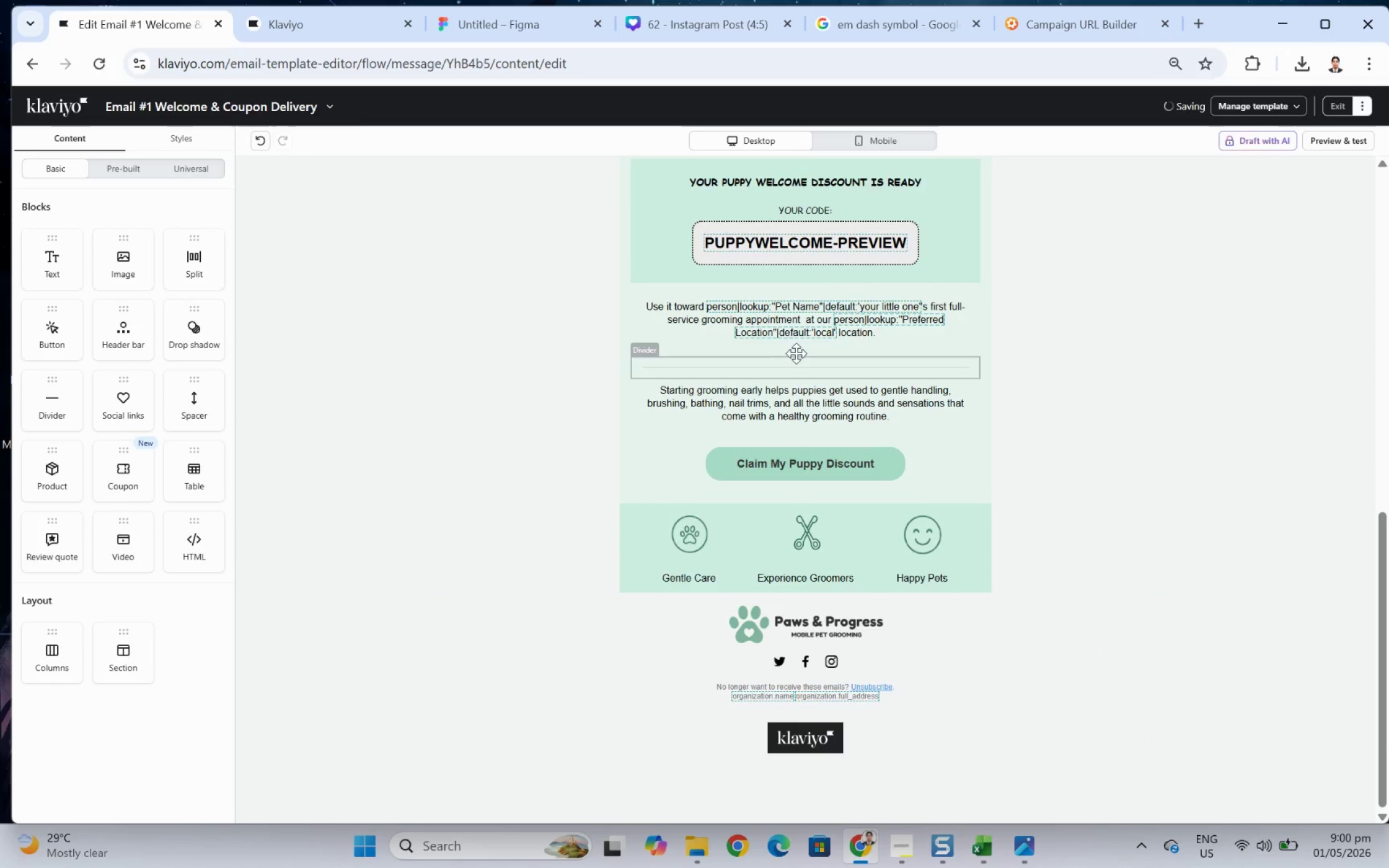 
left_click([927, 516])
 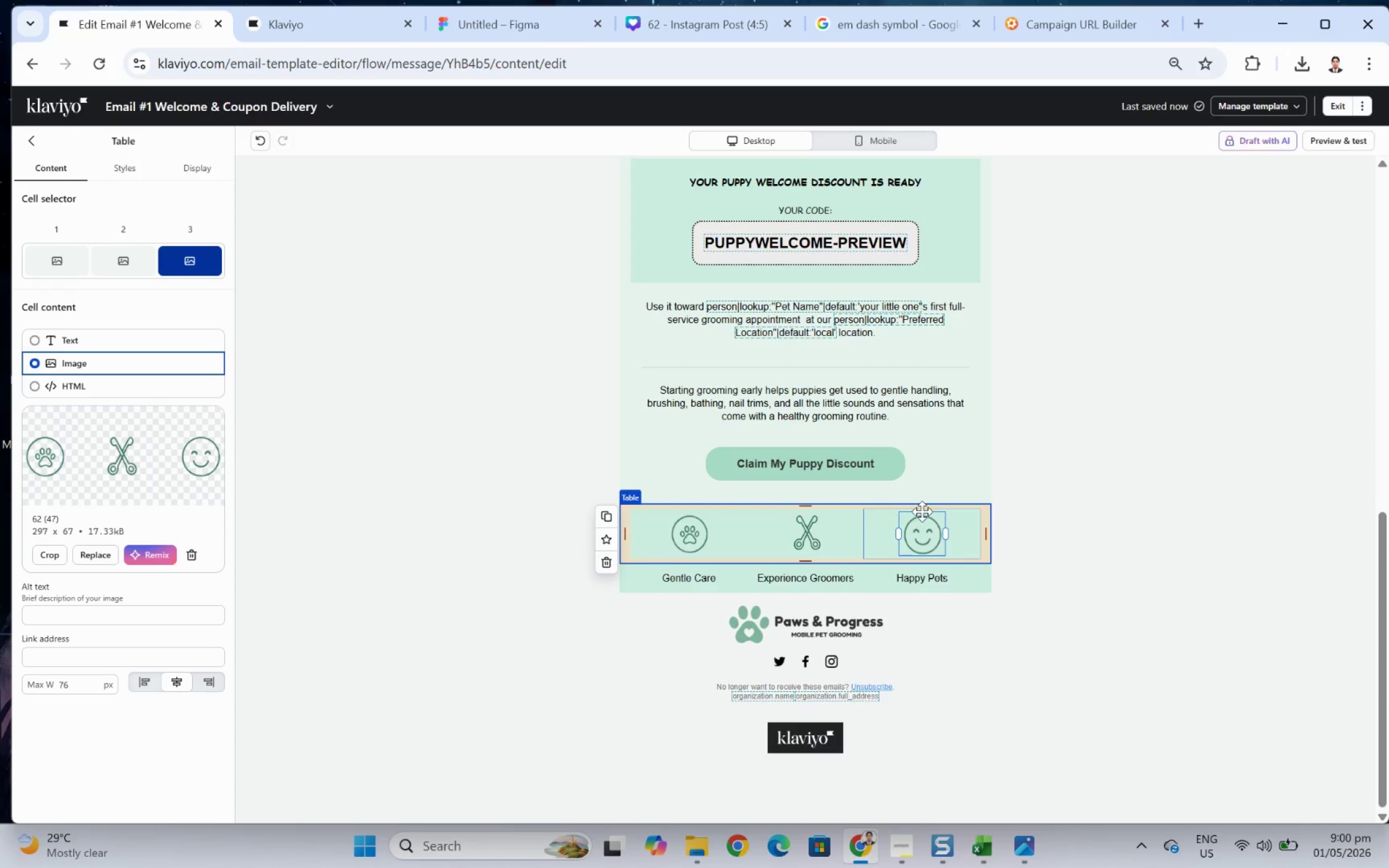 
wait(18.31)
 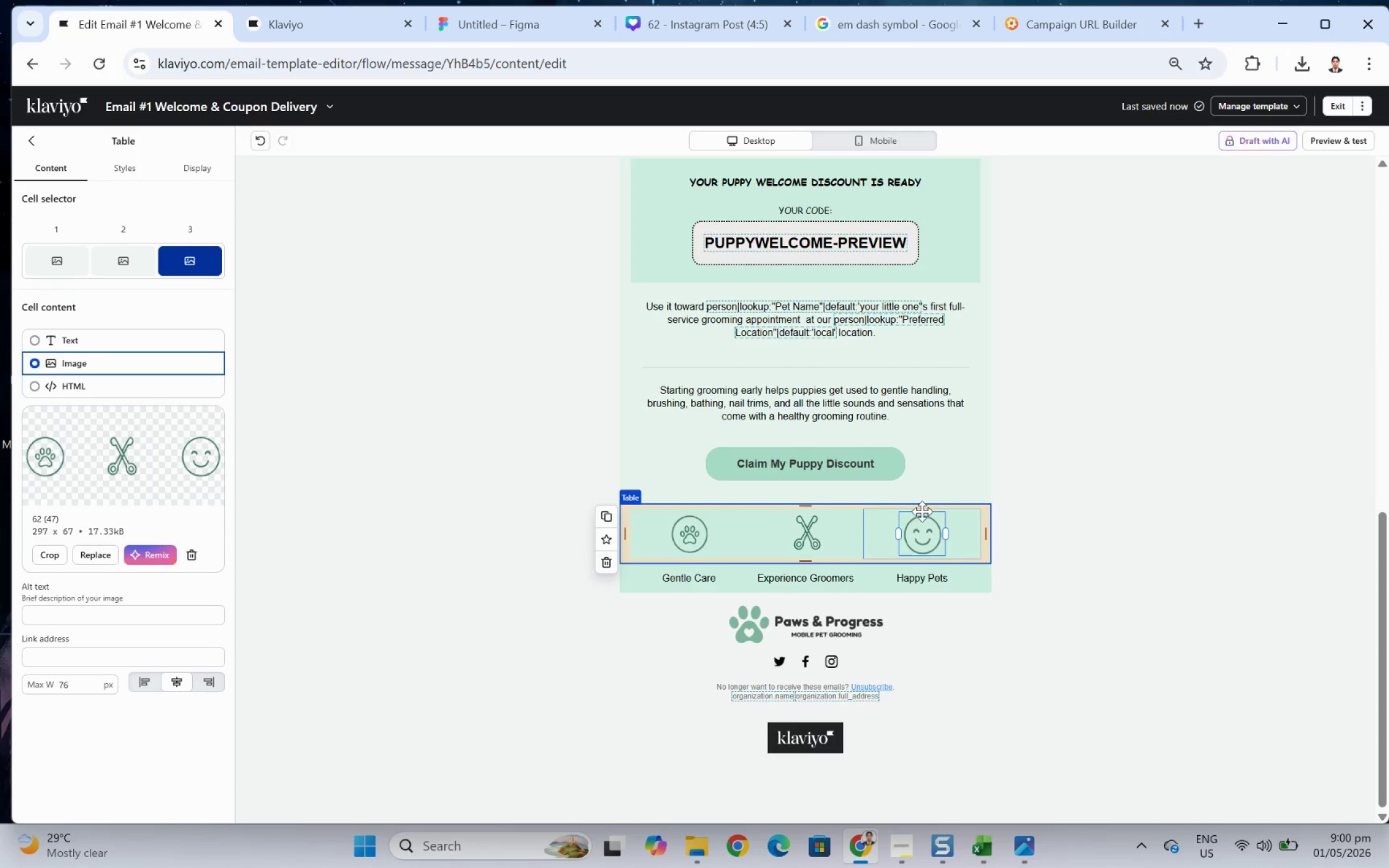 
left_click([81, 609])
 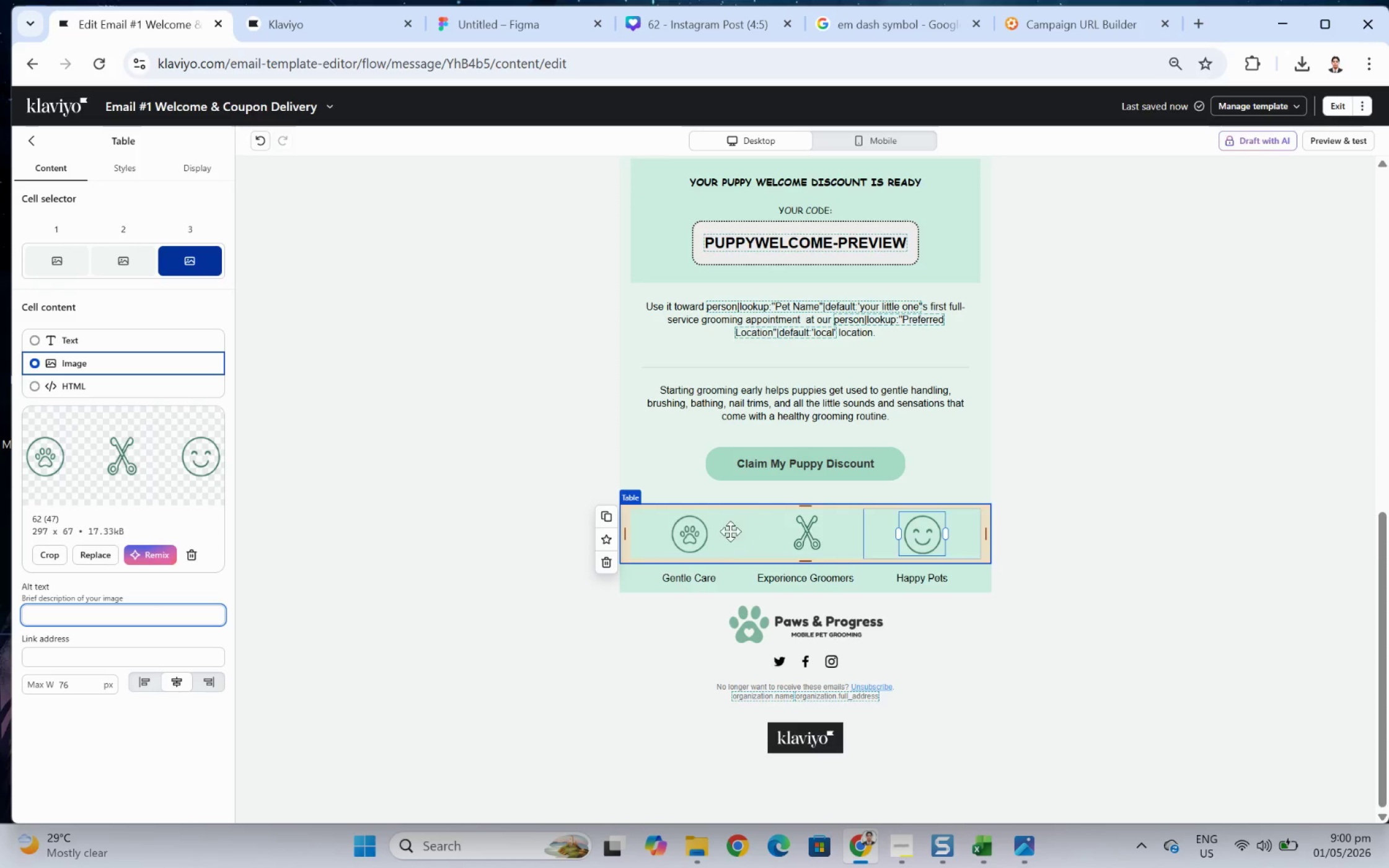 
left_click([128, 173])
 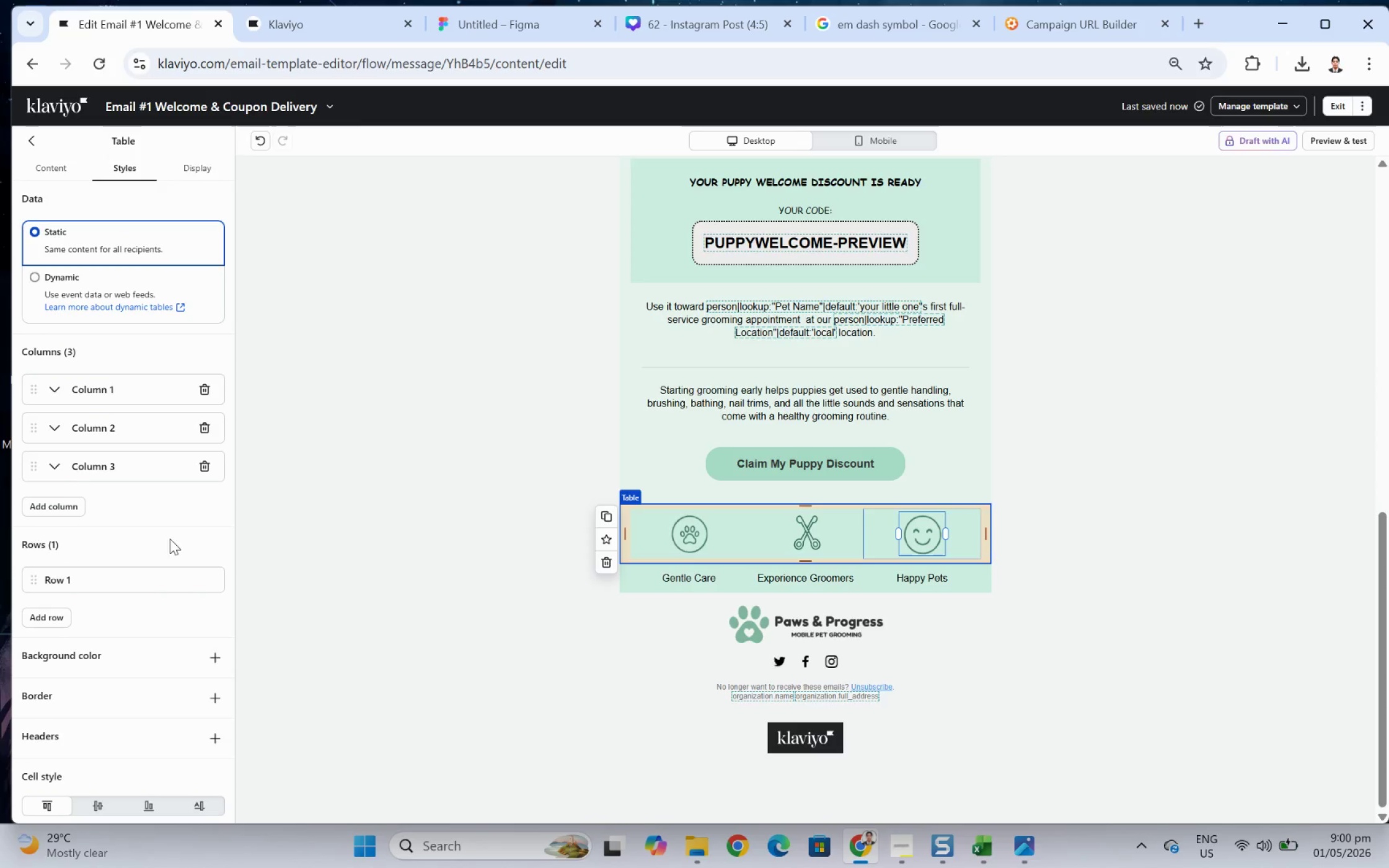 
scroll: coordinate [175, 610], scroll_direction: down, amount: 4.0
 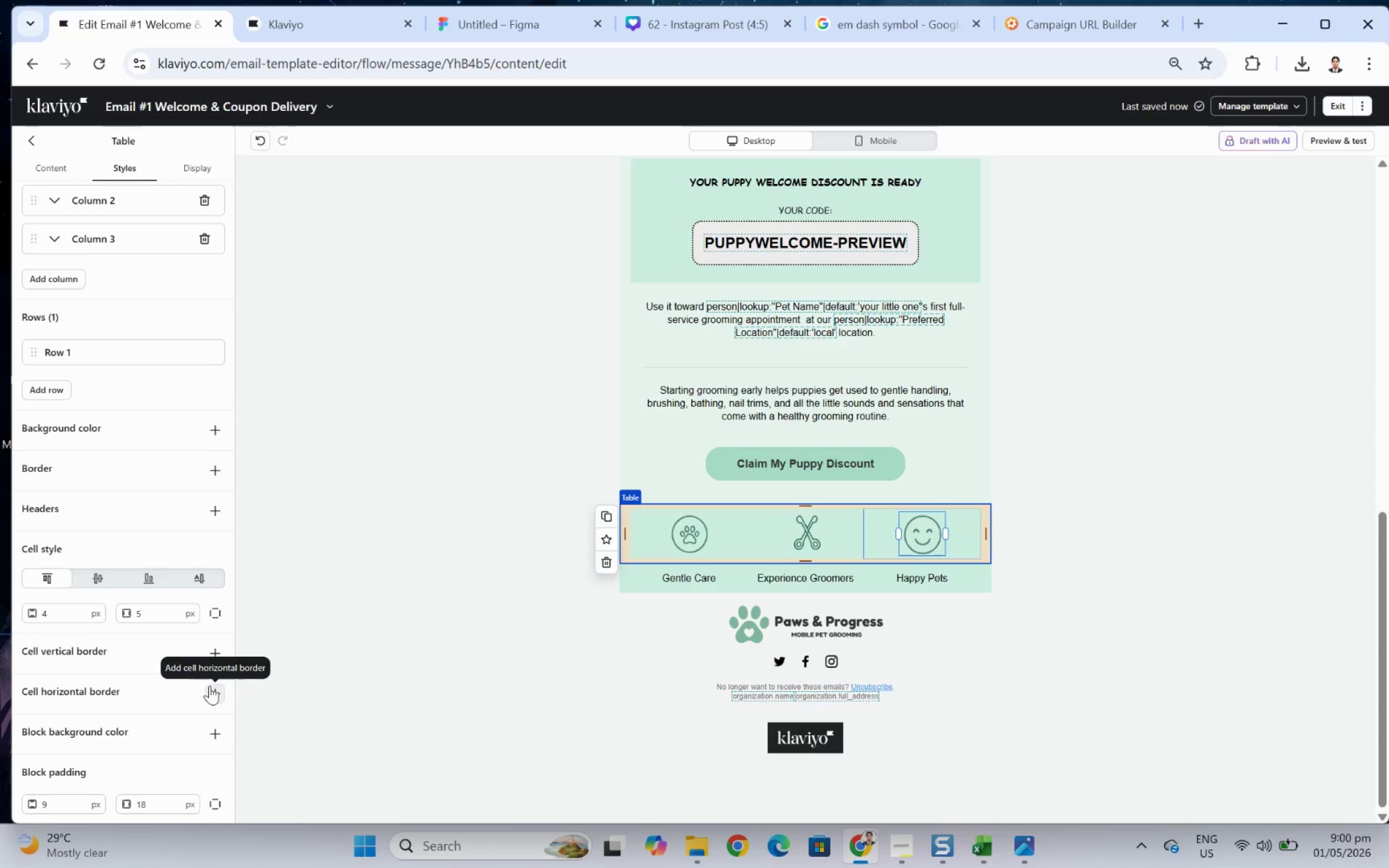 
left_click([214, 649])
 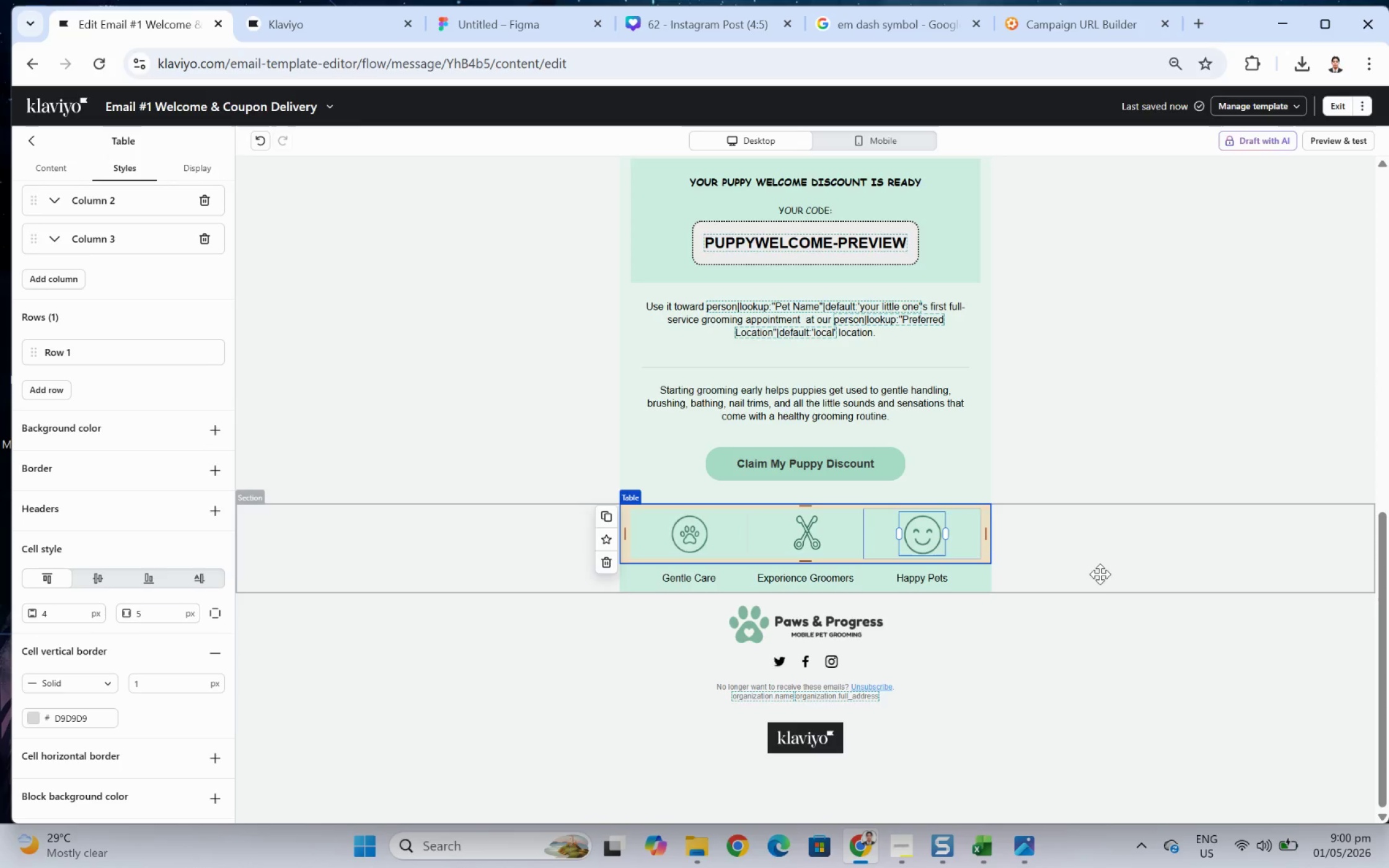 
left_click([1105, 628])
 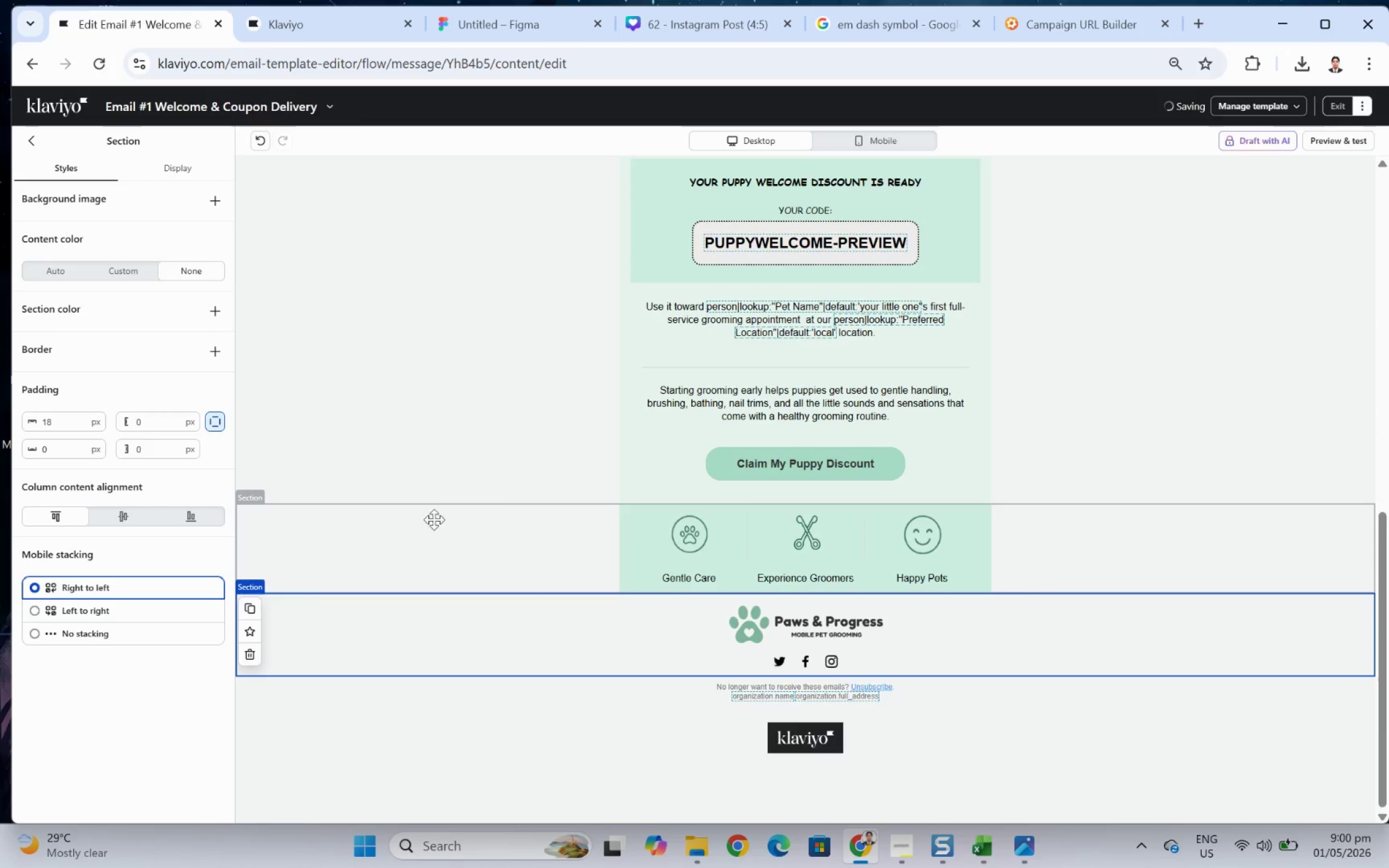 
left_click([533, 520])
 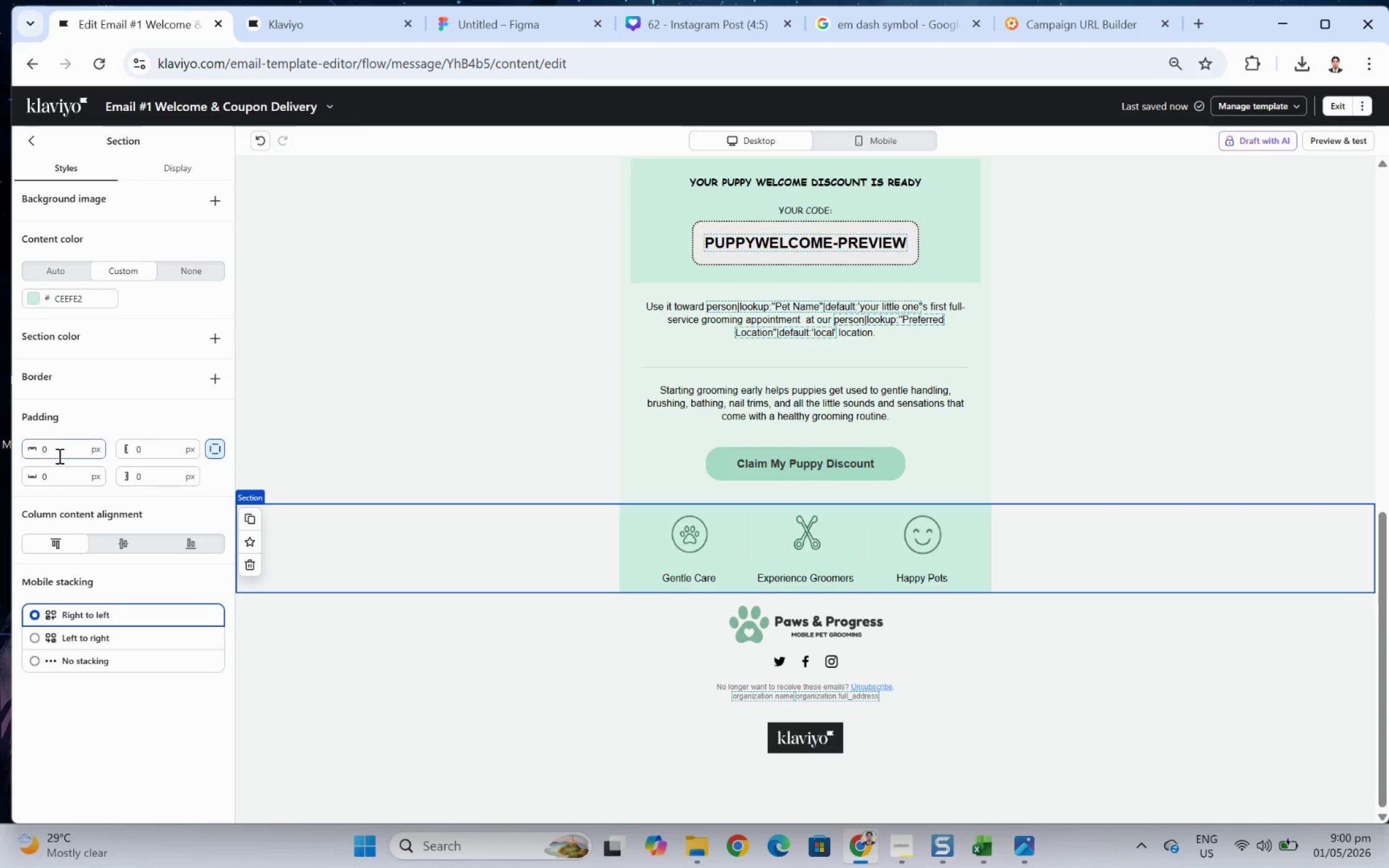 
double_click([58, 455])
 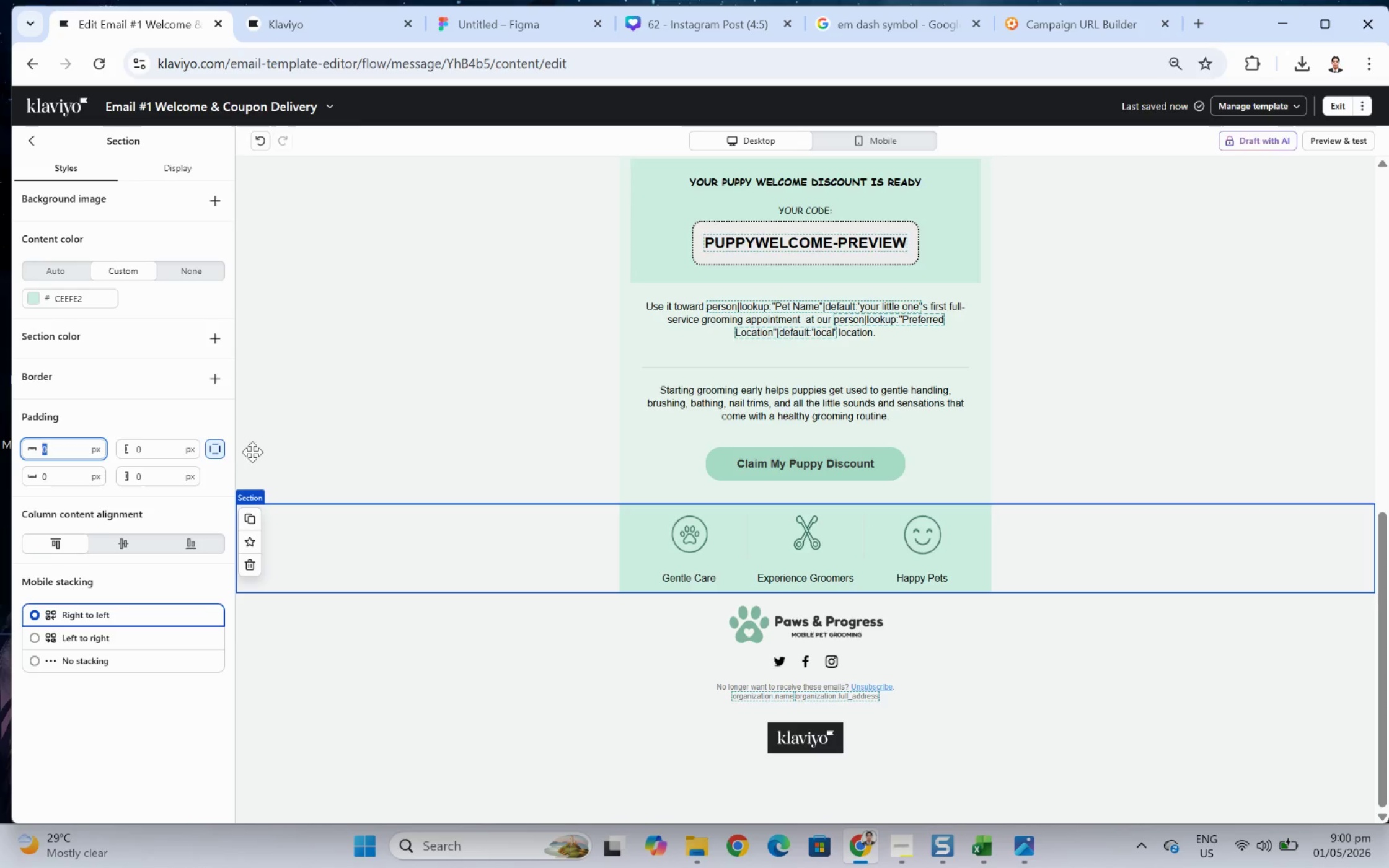 
left_click([219, 447])
 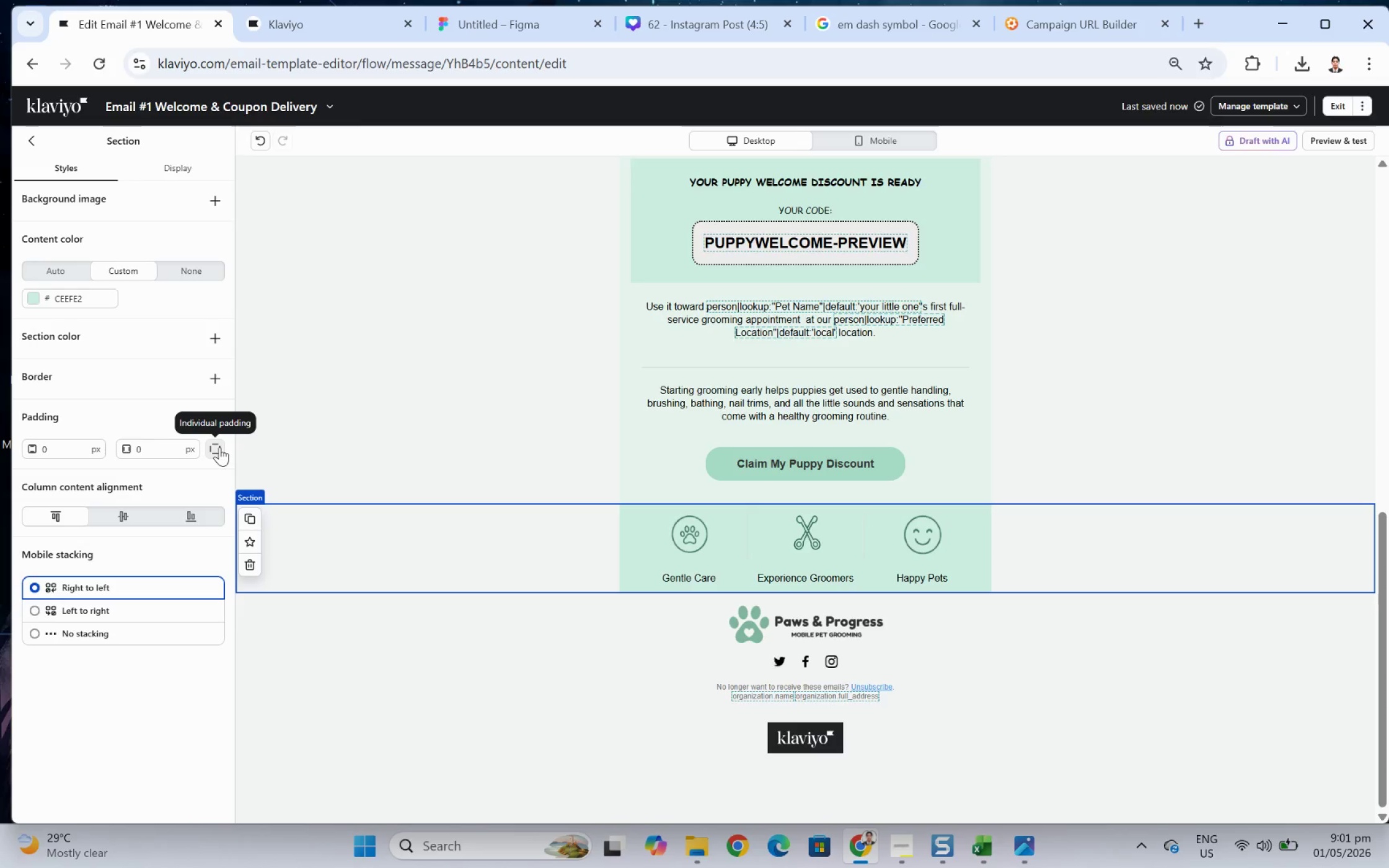 
wait(5.81)
 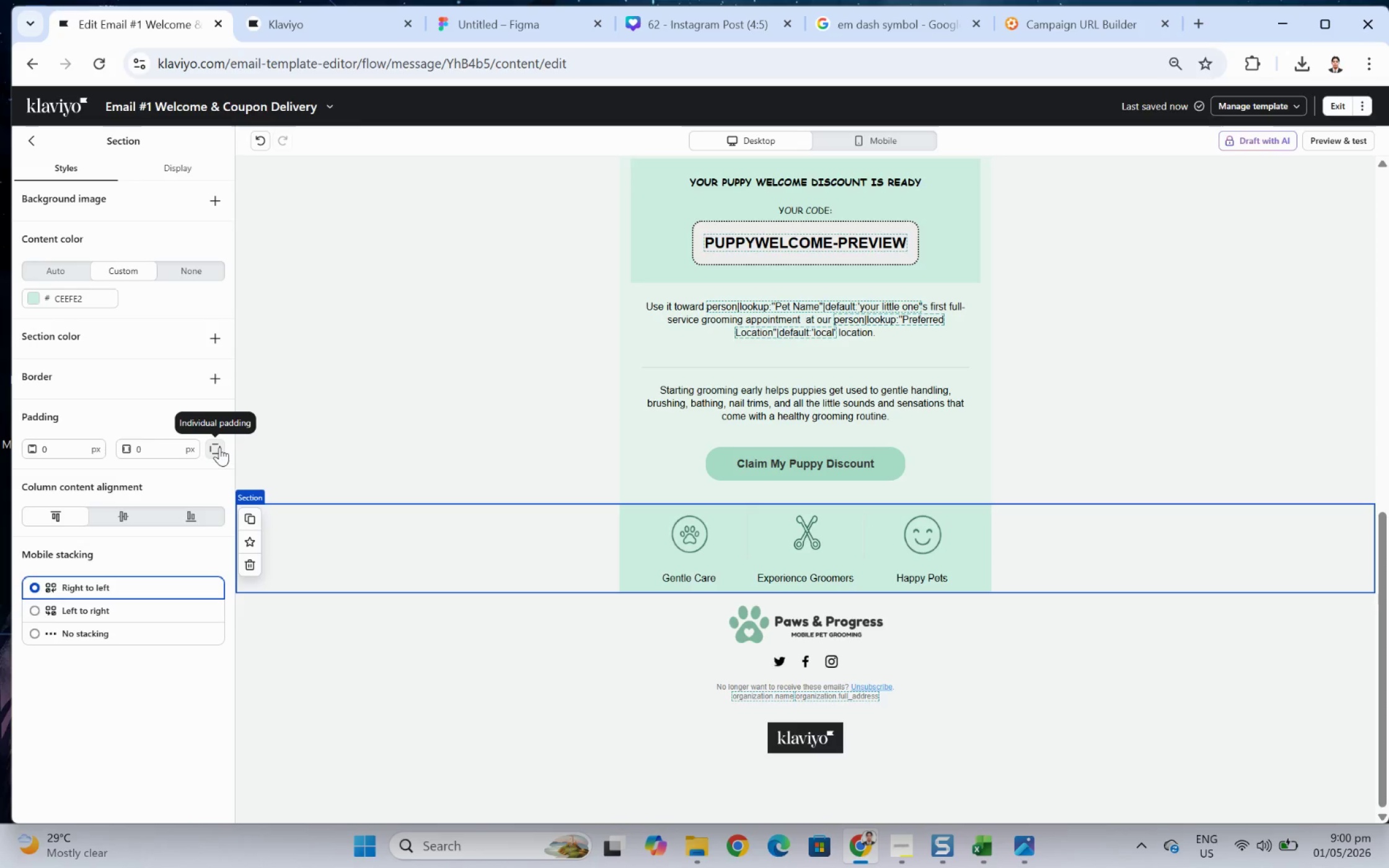 
double_click([74, 453])
 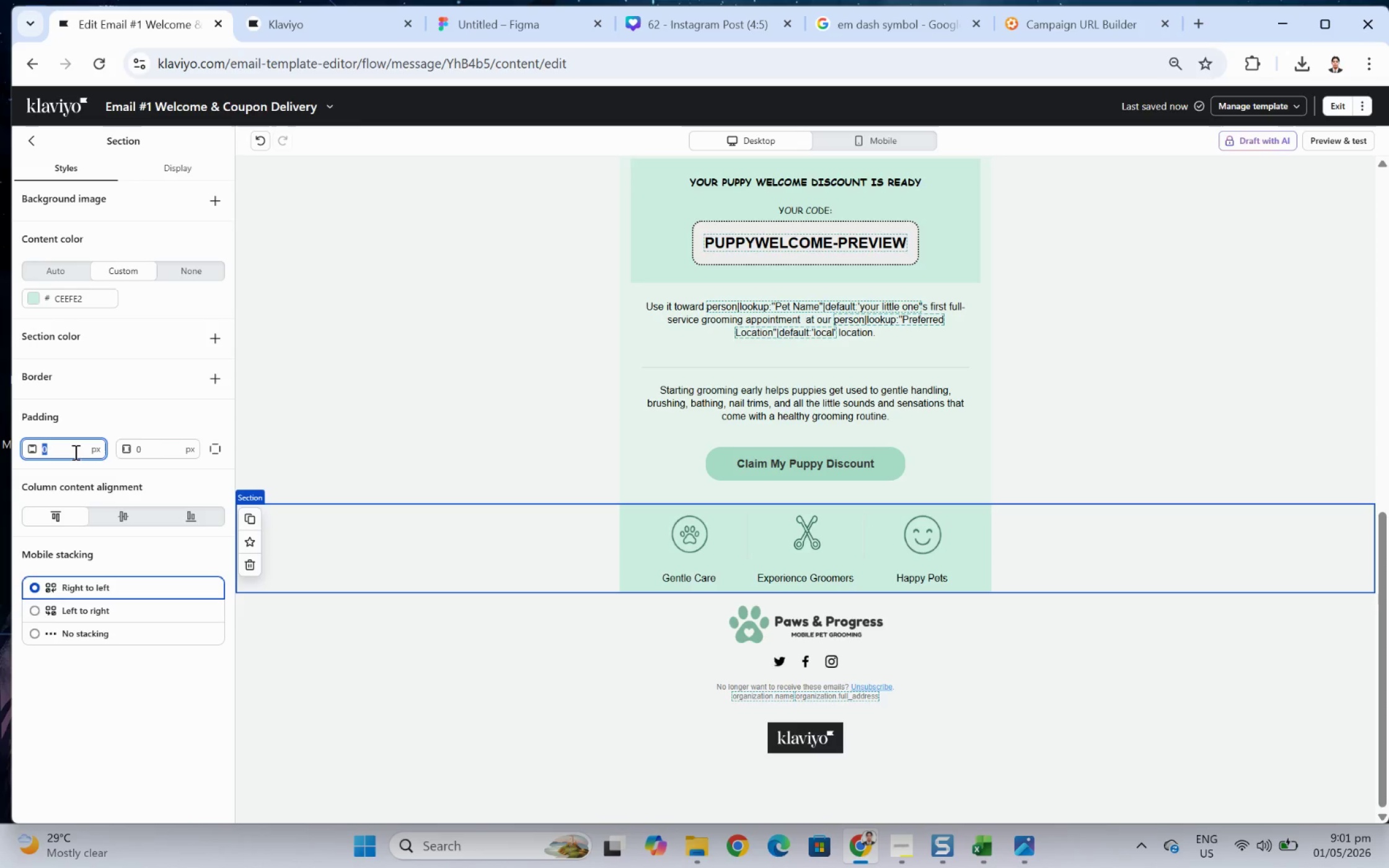 
key(Numpad1)
 